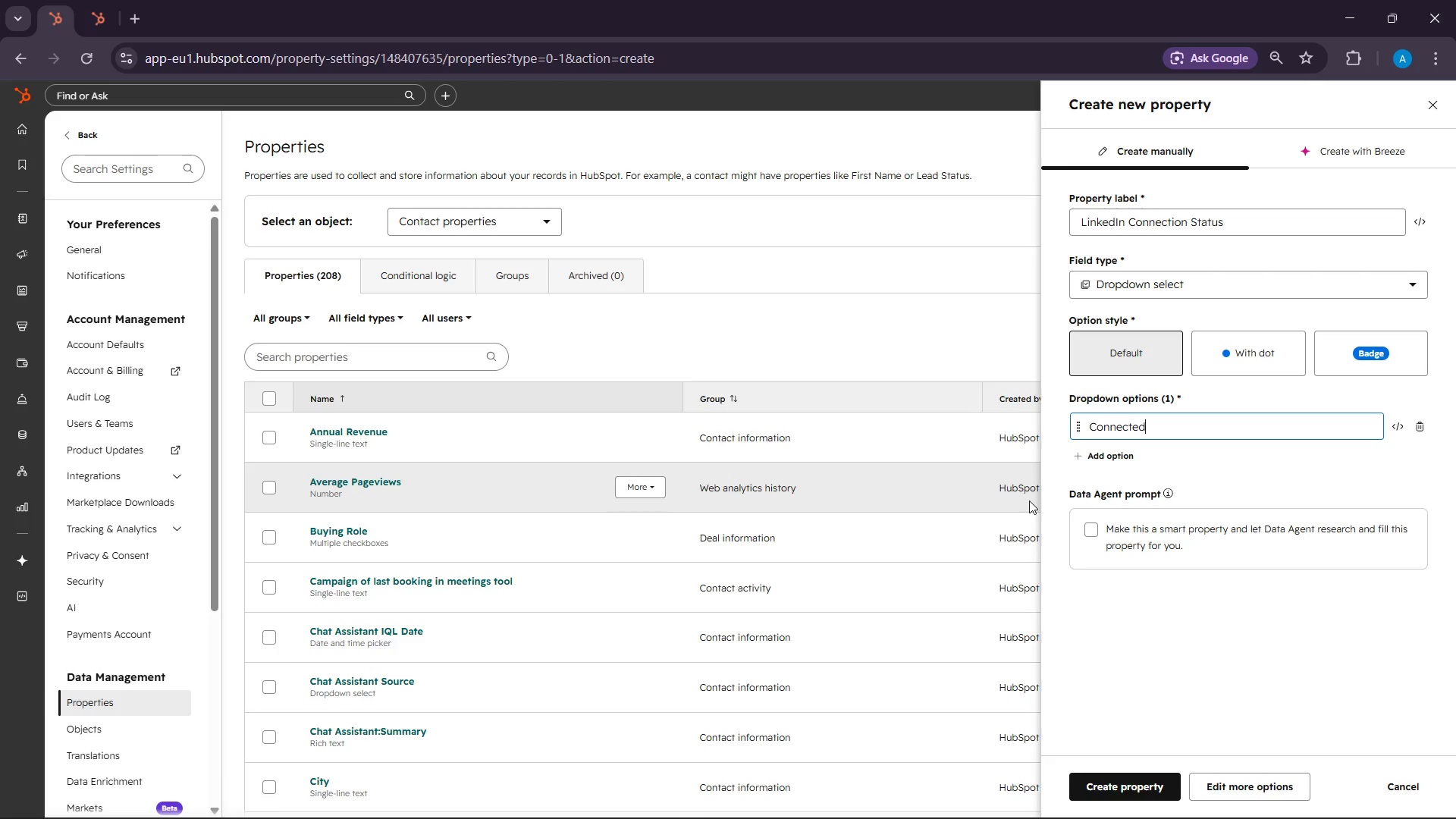 
mouse_move([1054, 800])
 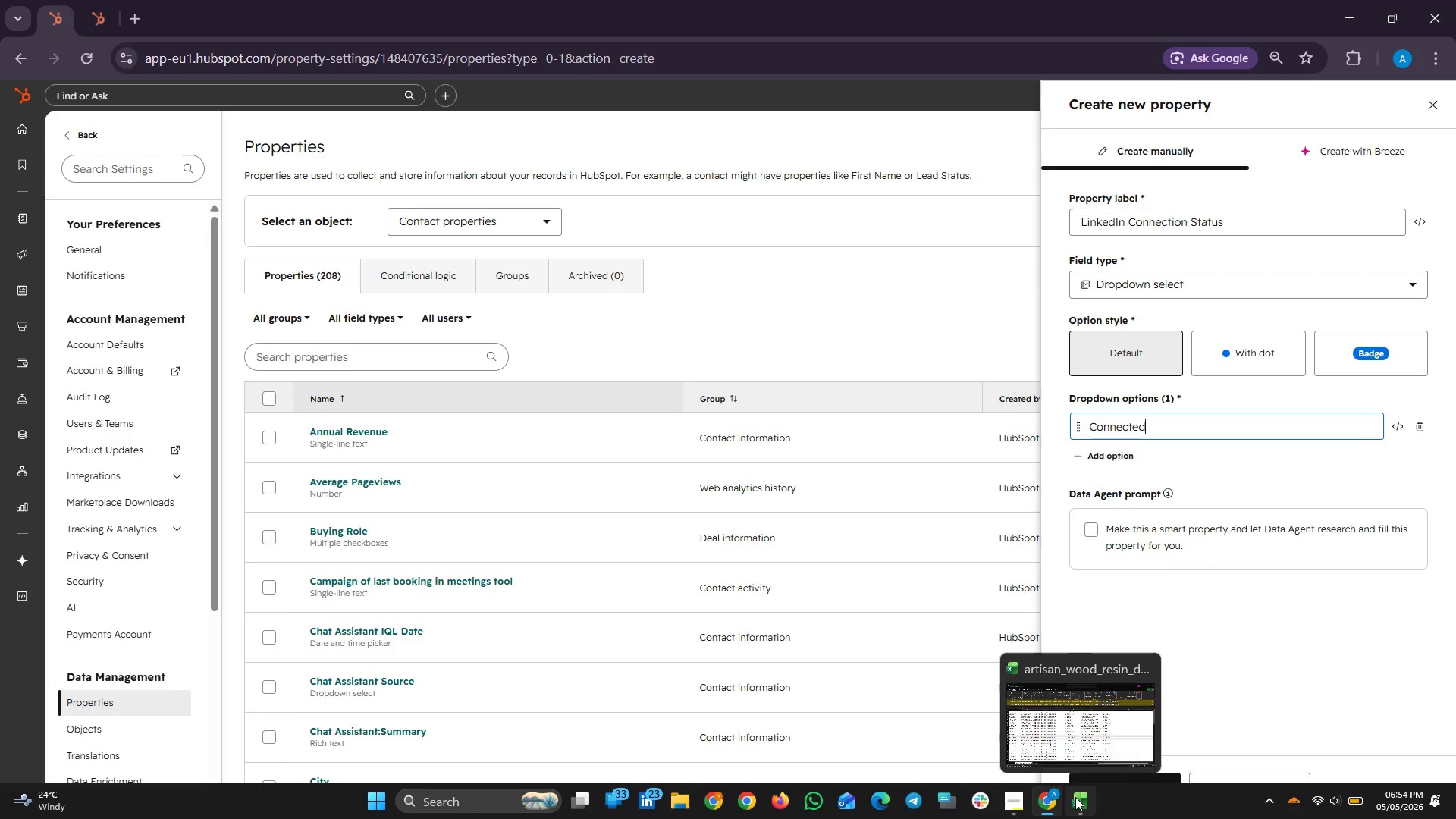 
left_click([1075, 797])
 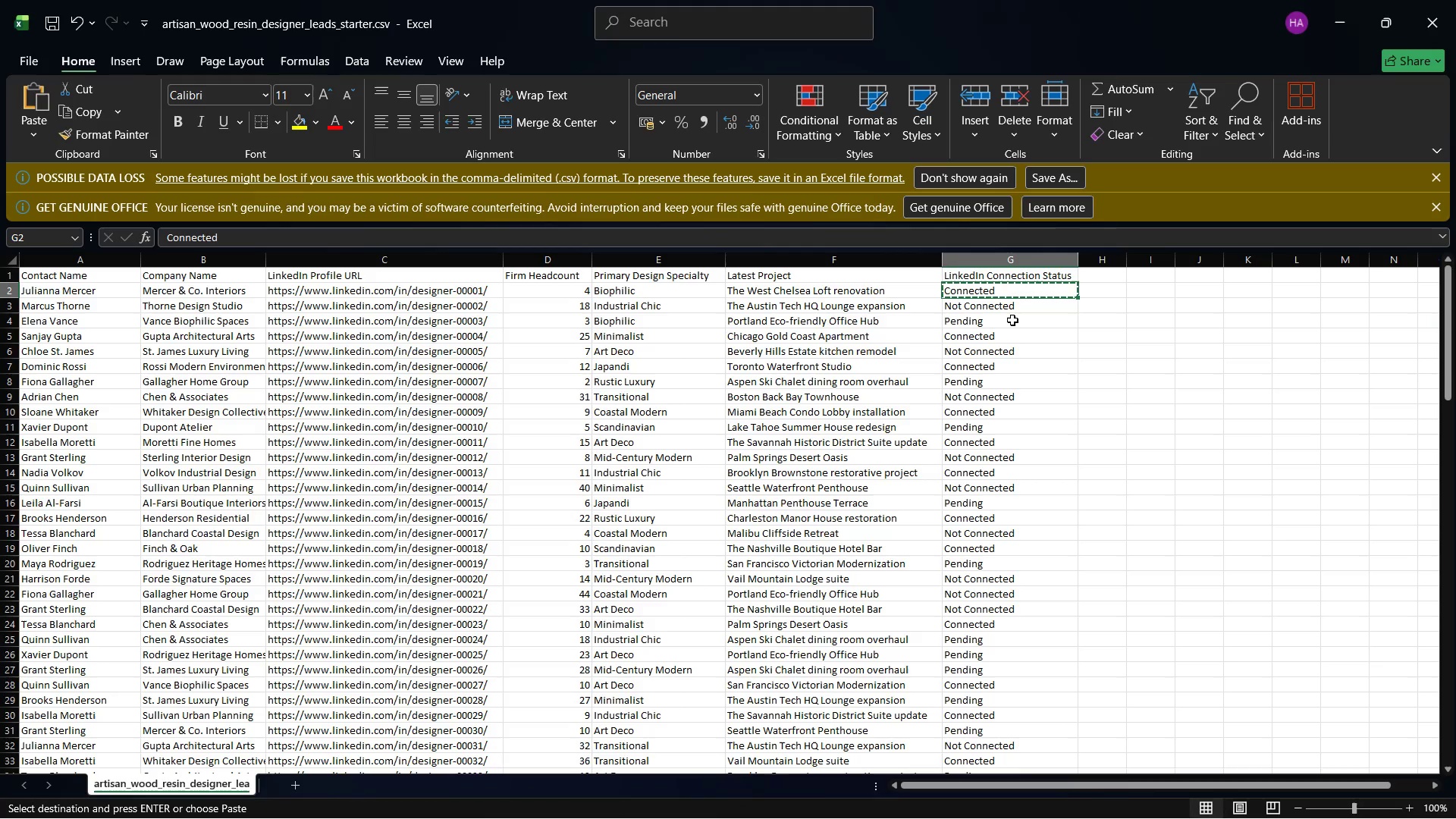 
left_click([1003, 309])
 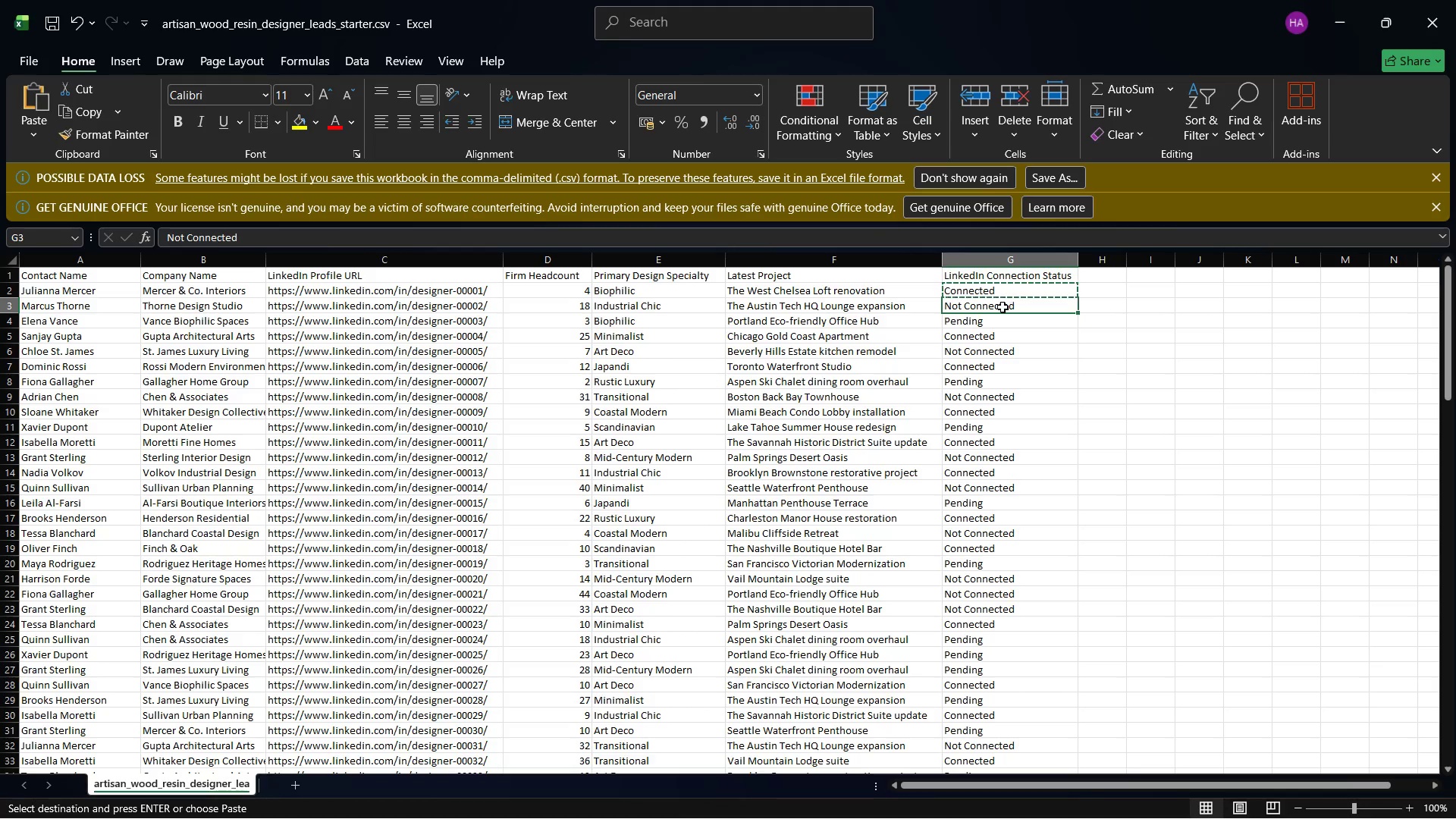 
right_click([1003, 307])
 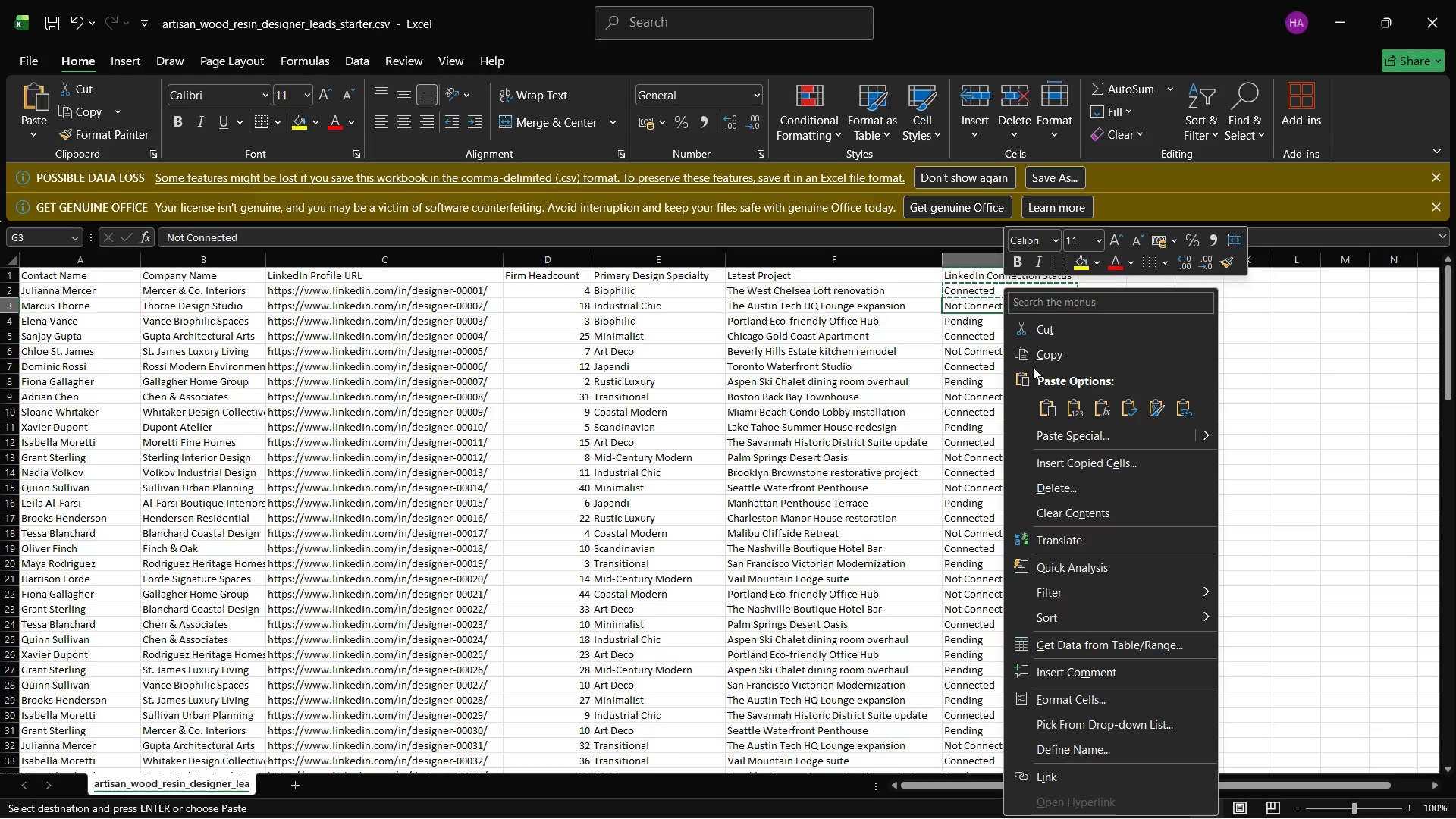 
left_click([1035, 356])
 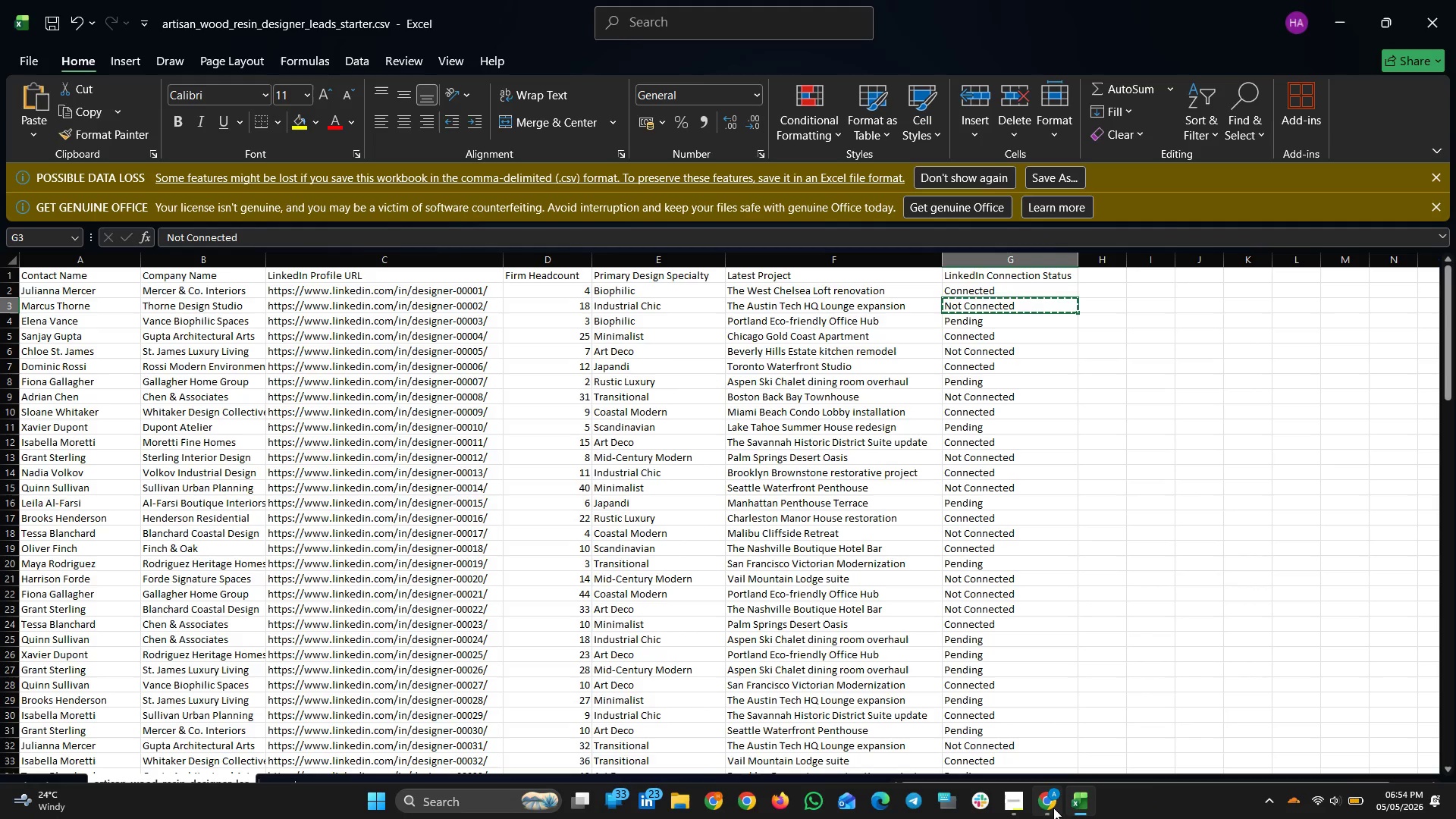 
left_click([1043, 804])
 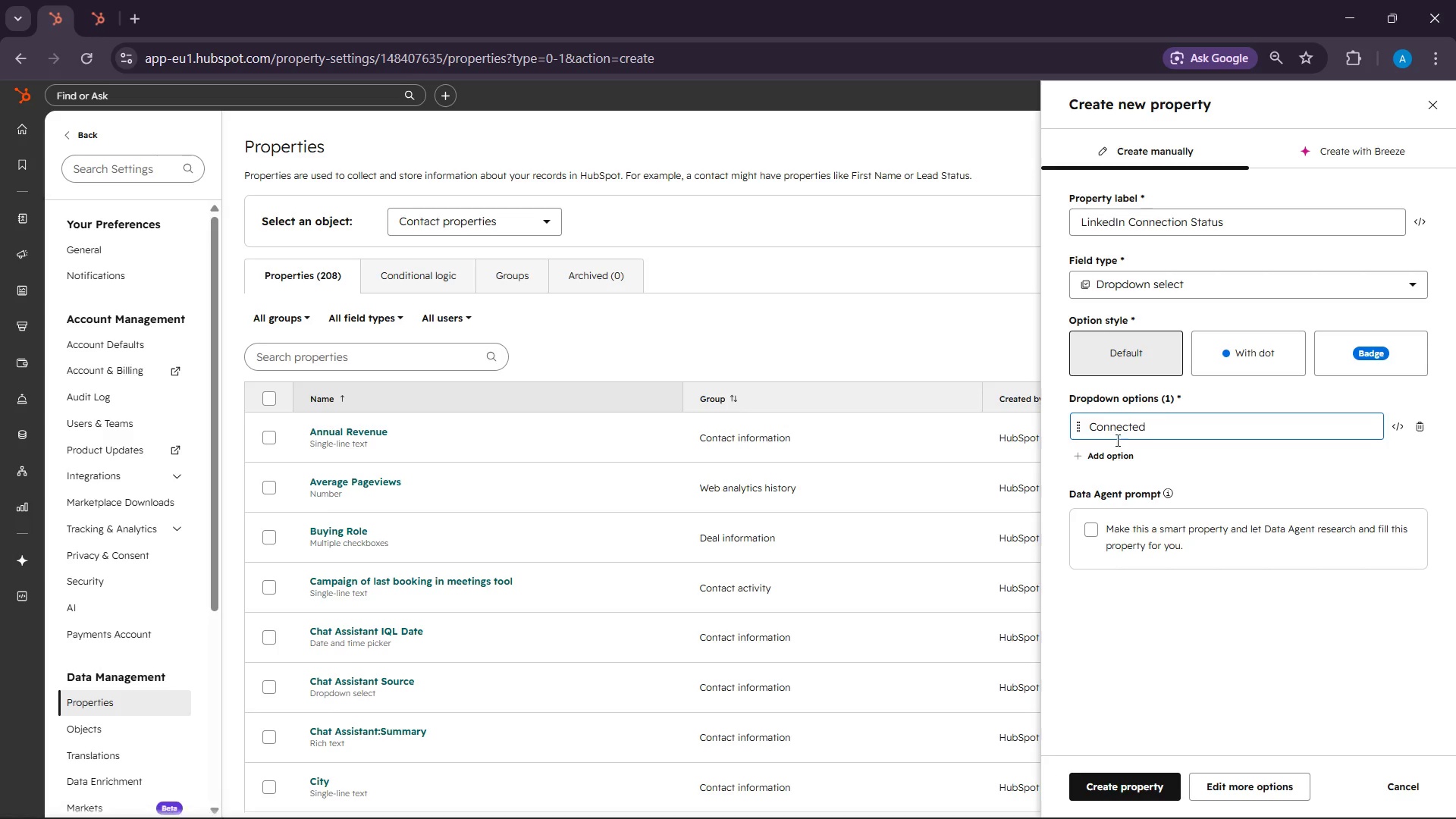 
left_click([1109, 460])
 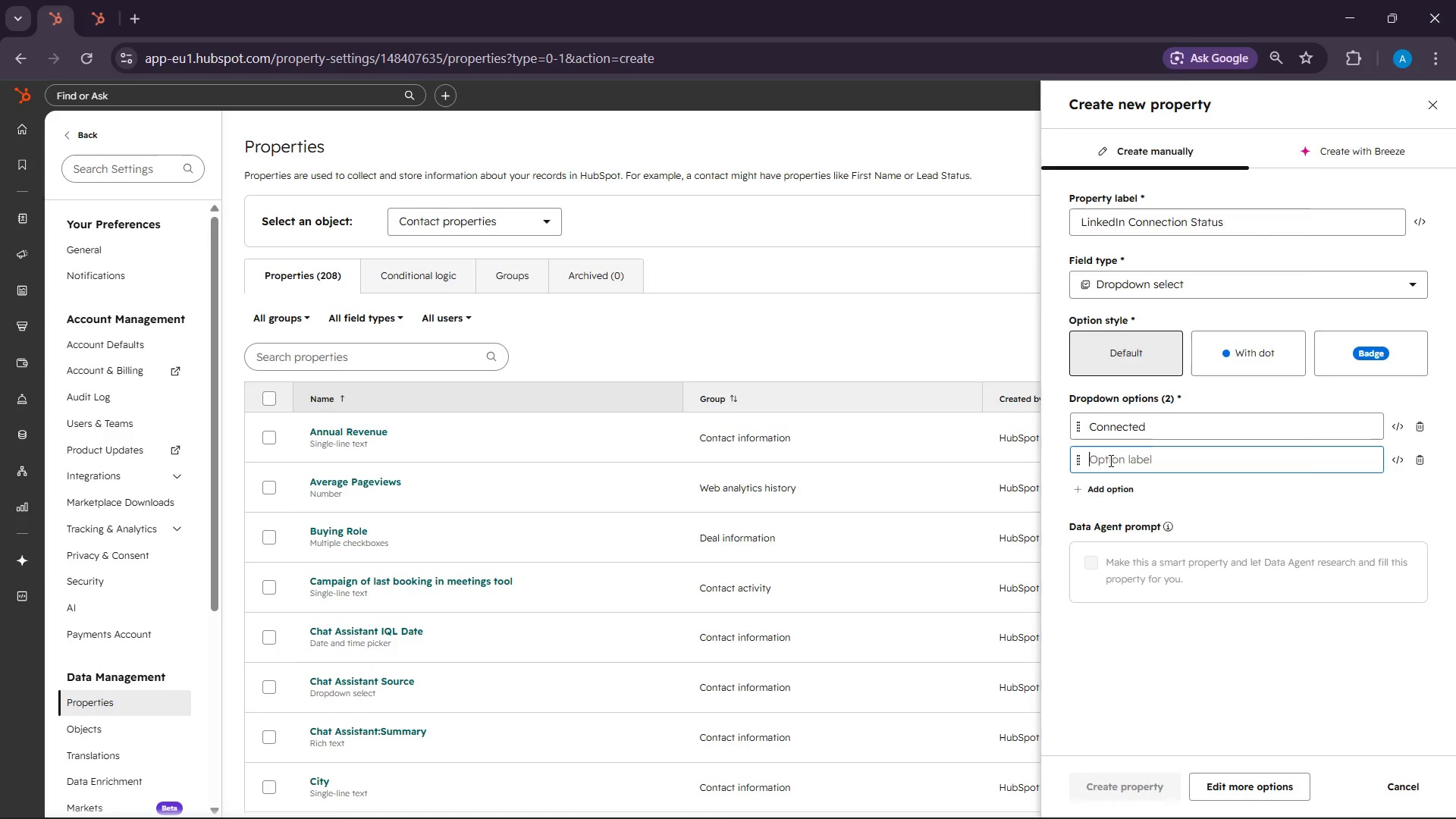 
right_click([1109, 460])
 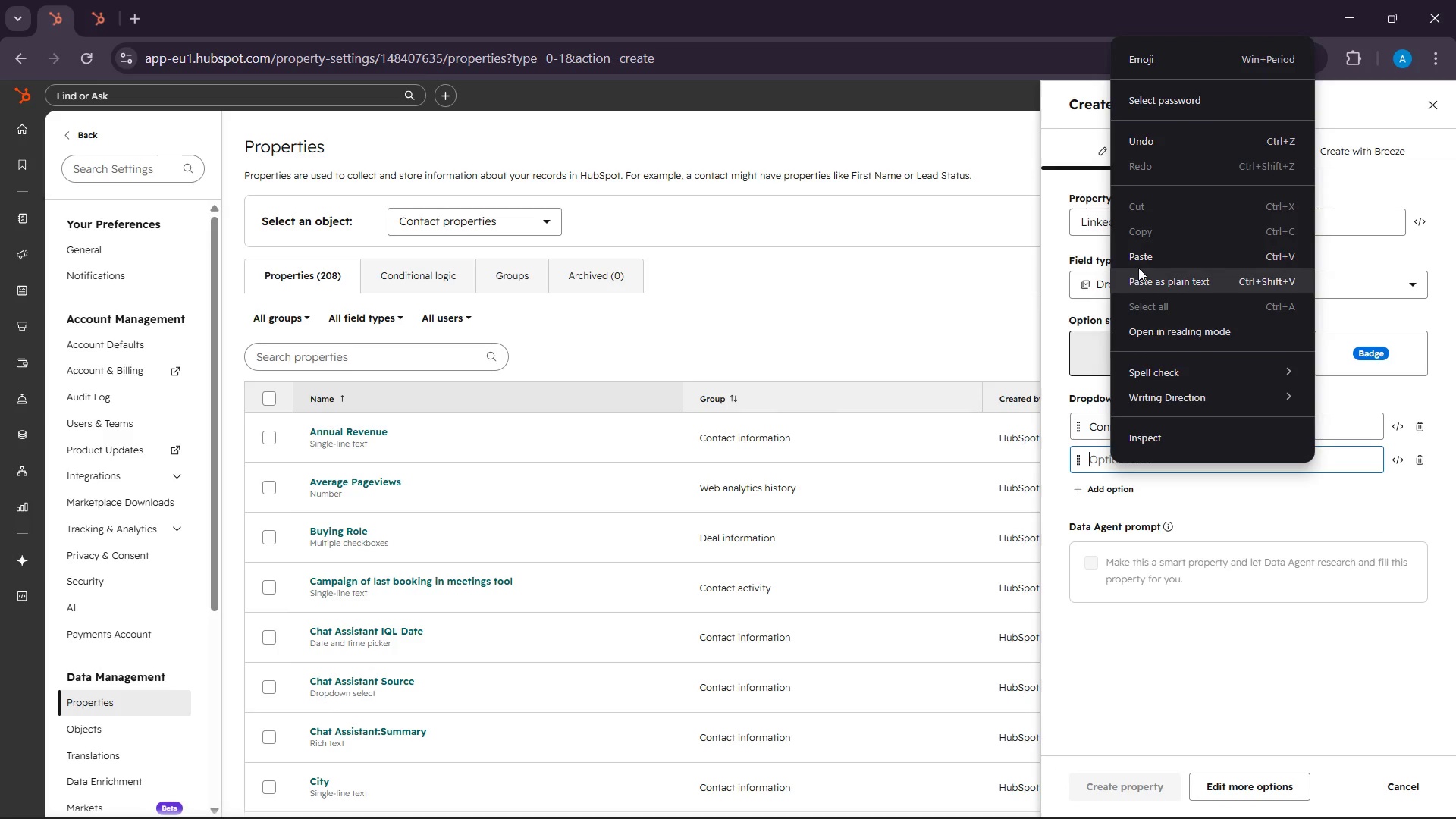 
left_click([1138, 260])
 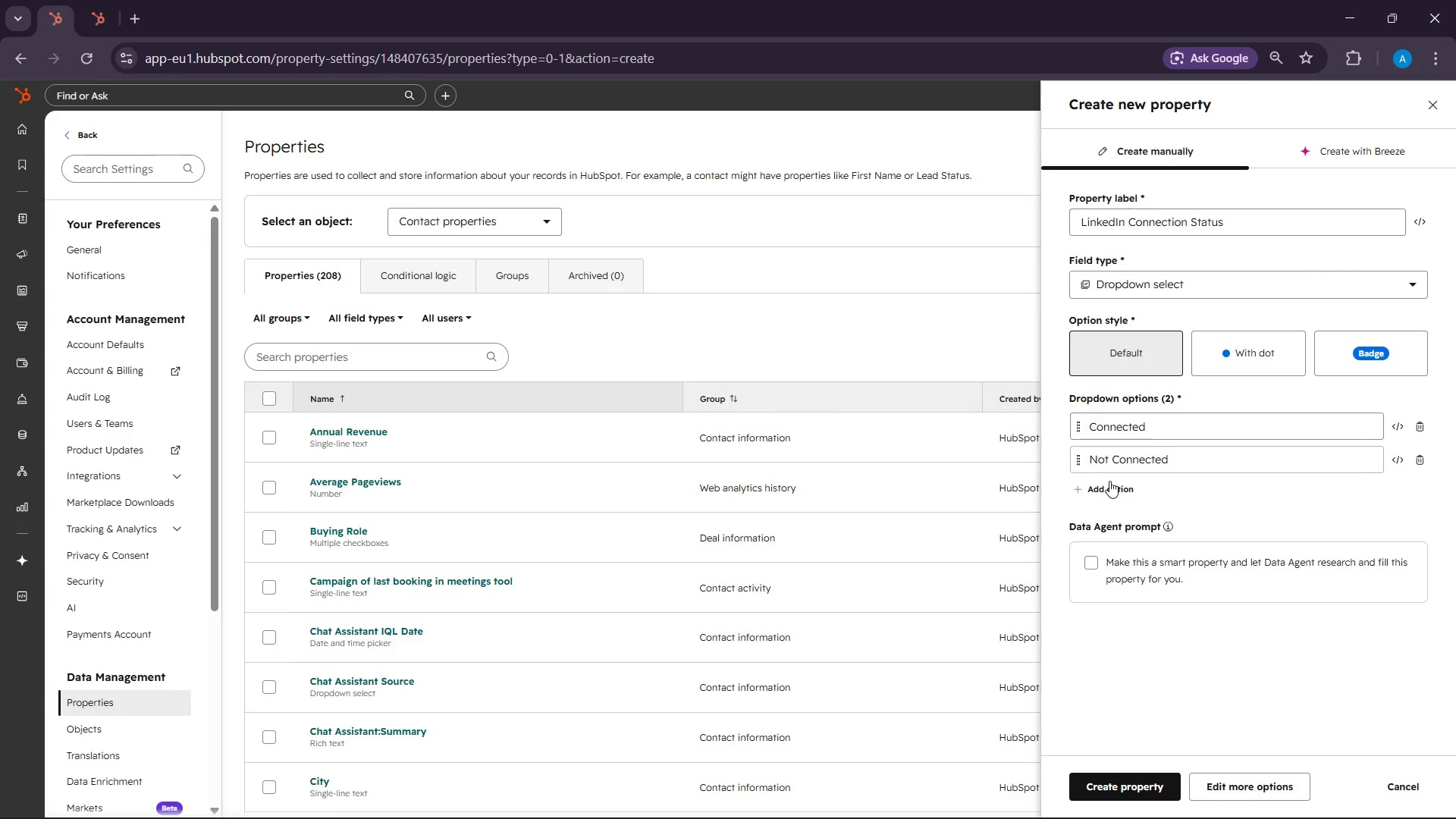 
double_click([1109, 483])
 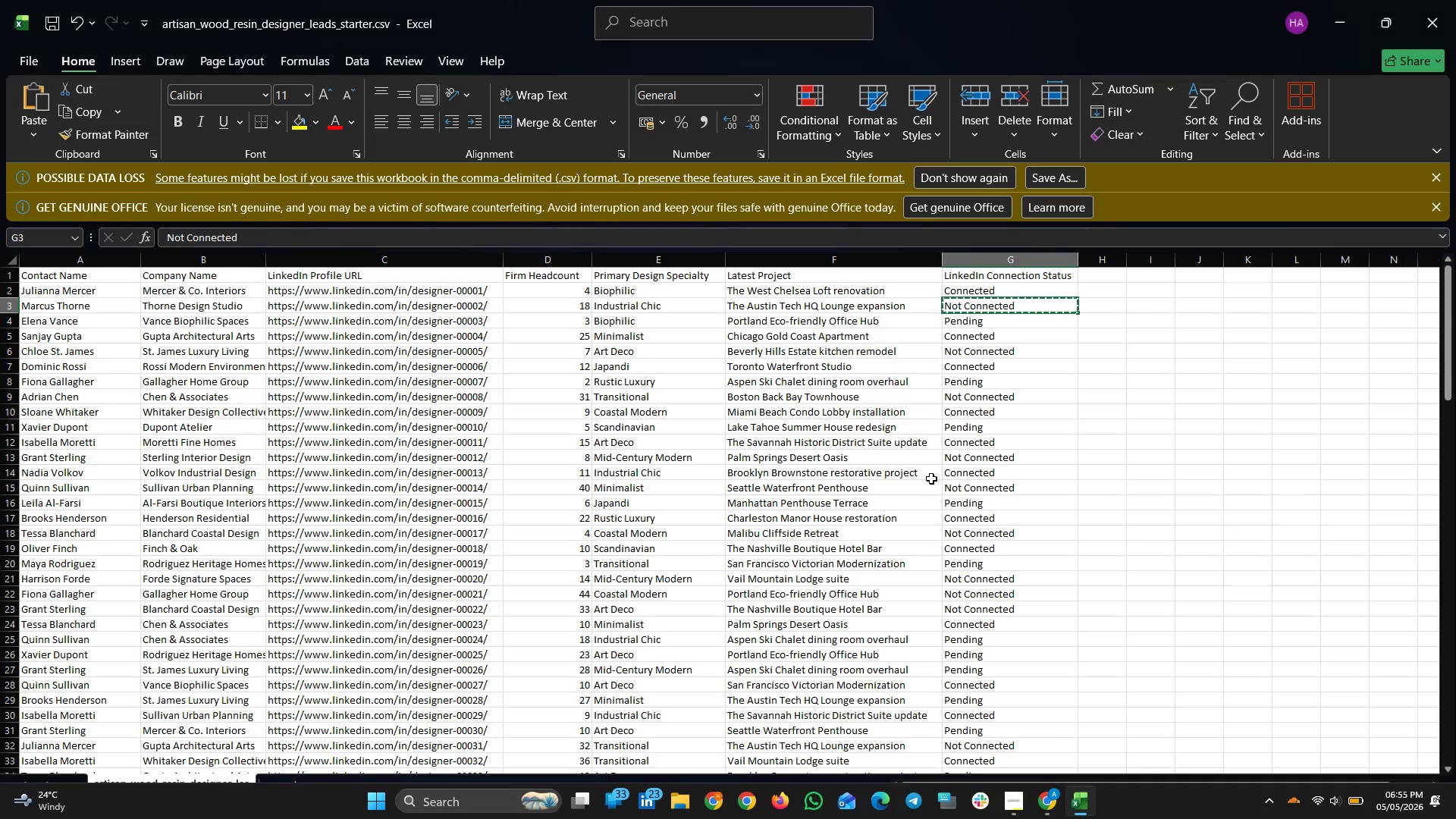 
left_click([976, 325])
 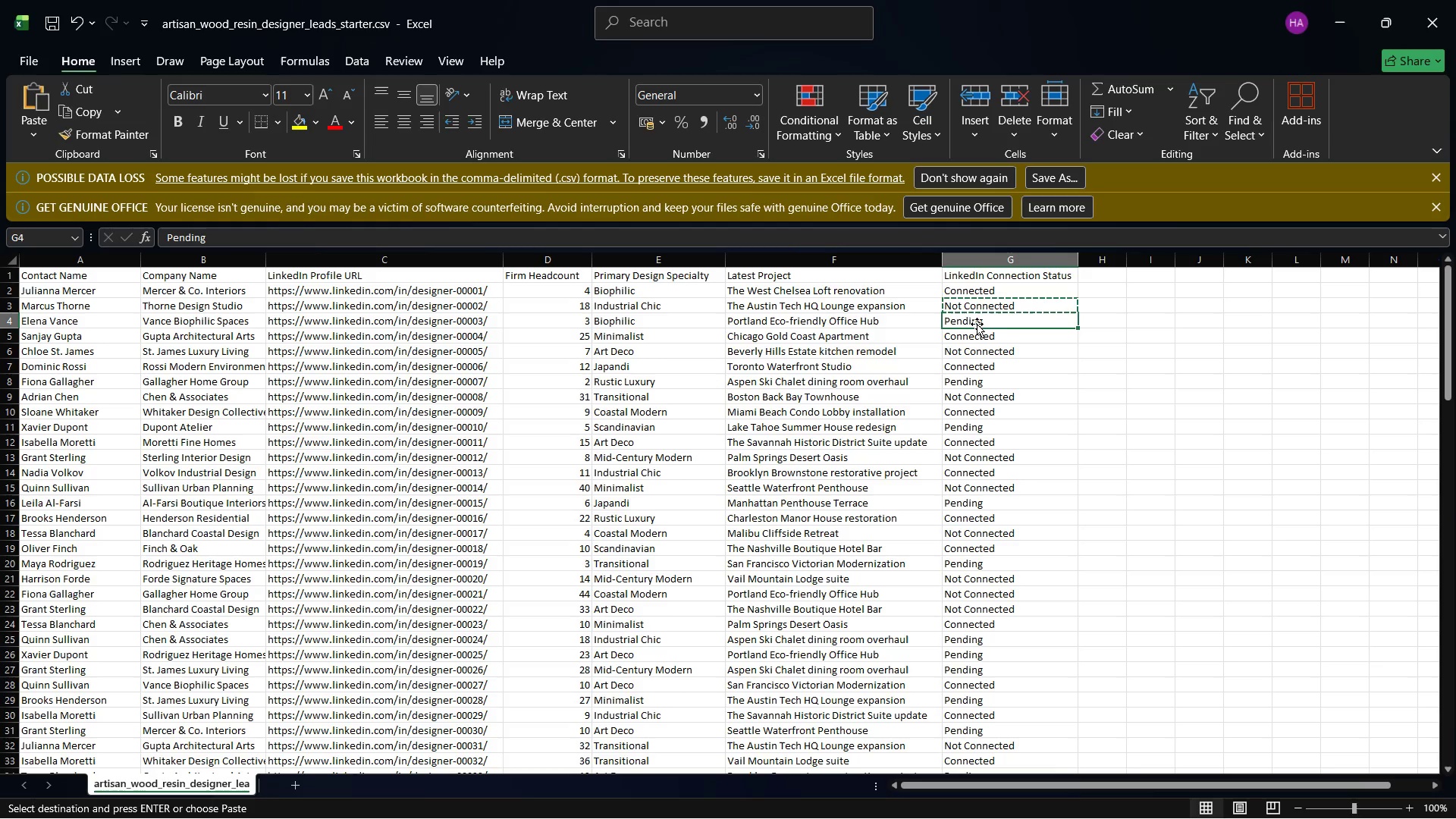 
right_click([977, 324])
 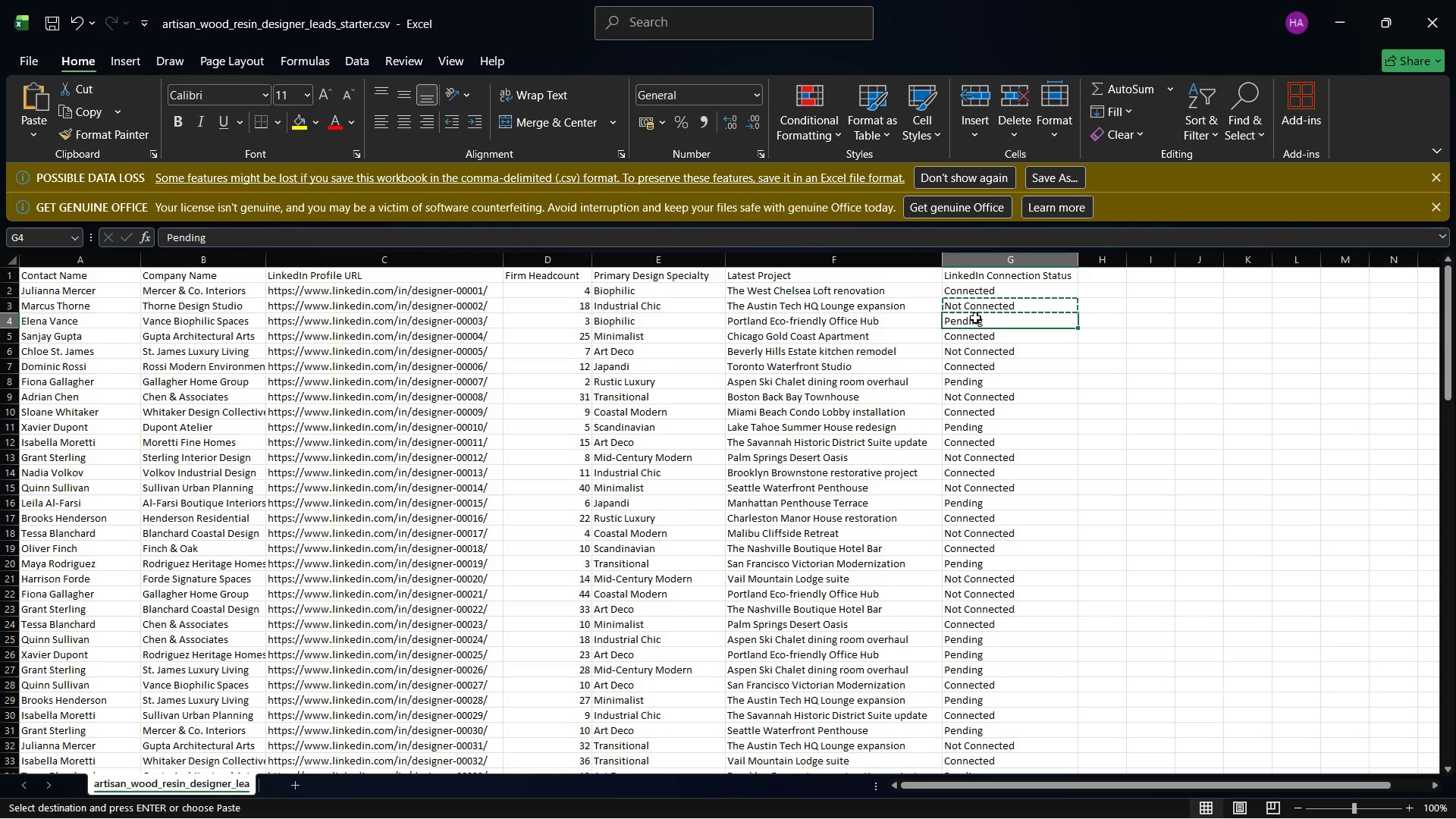 
right_click([975, 318])
 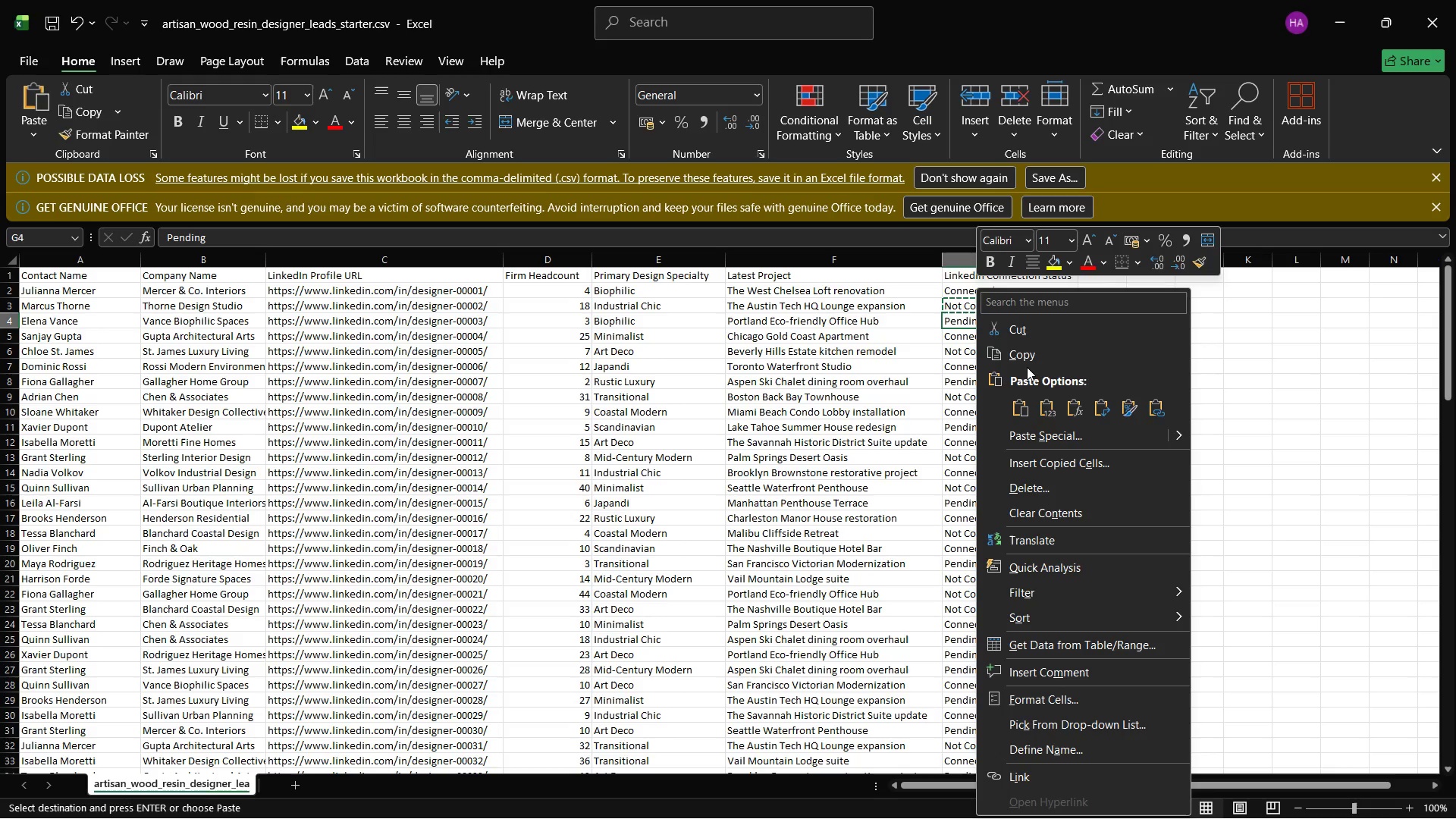 
left_click_drag(start_coordinate=[1028, 367], to_coordinate=[1028, 362])
 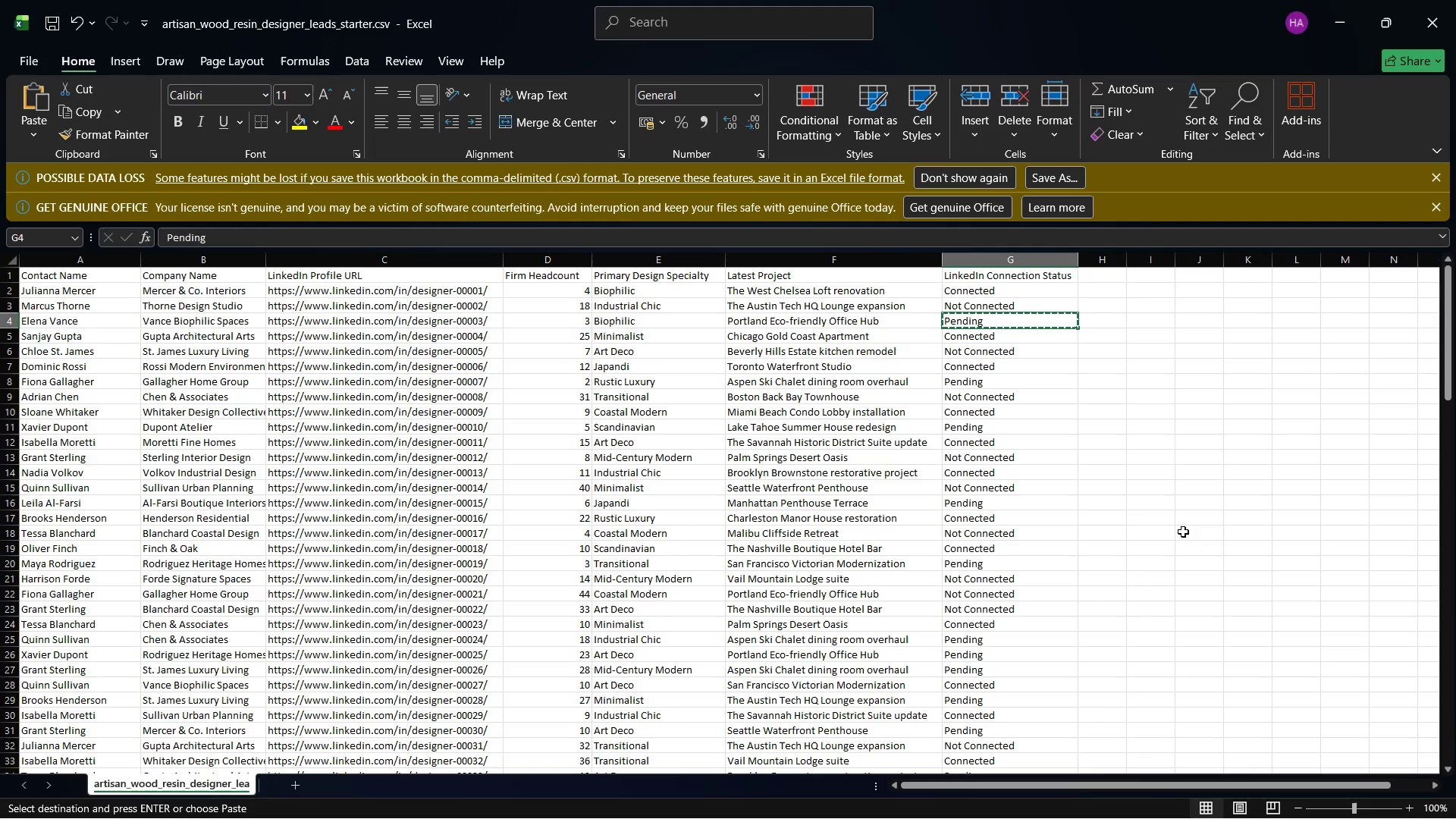 
wait(6.44)
 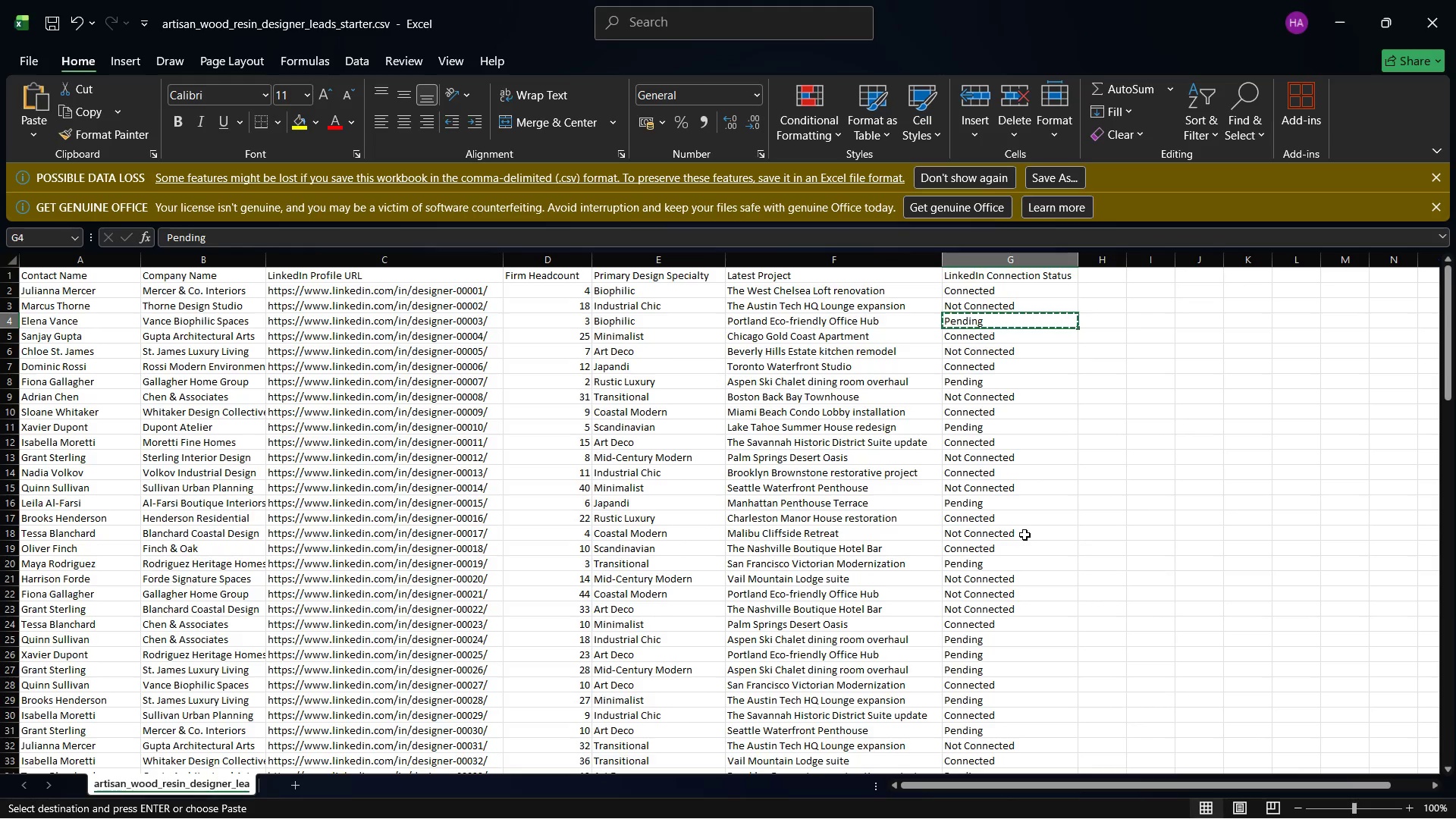 
left_click([1048, 798])
 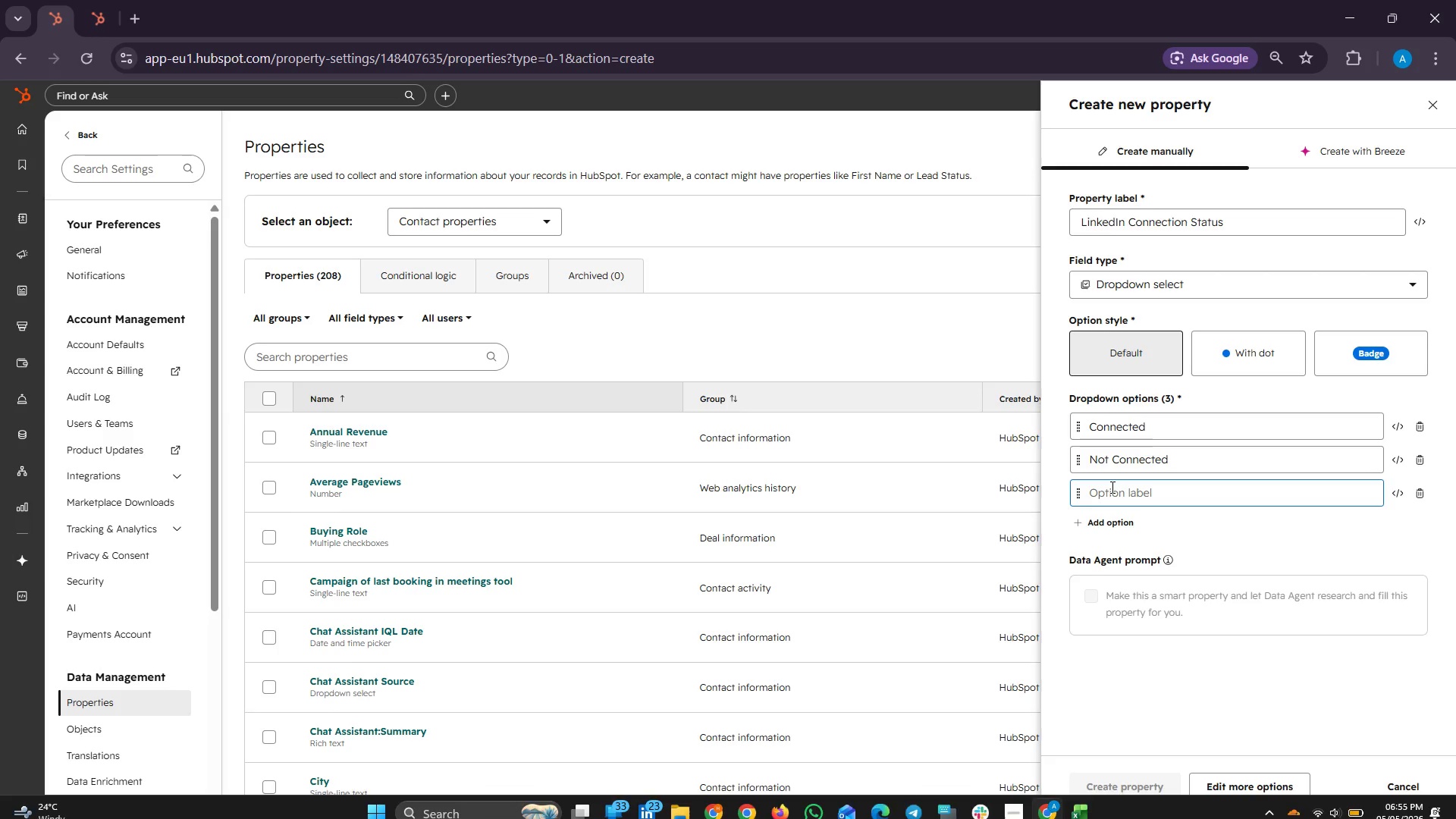 
right_click([1111, 486])
 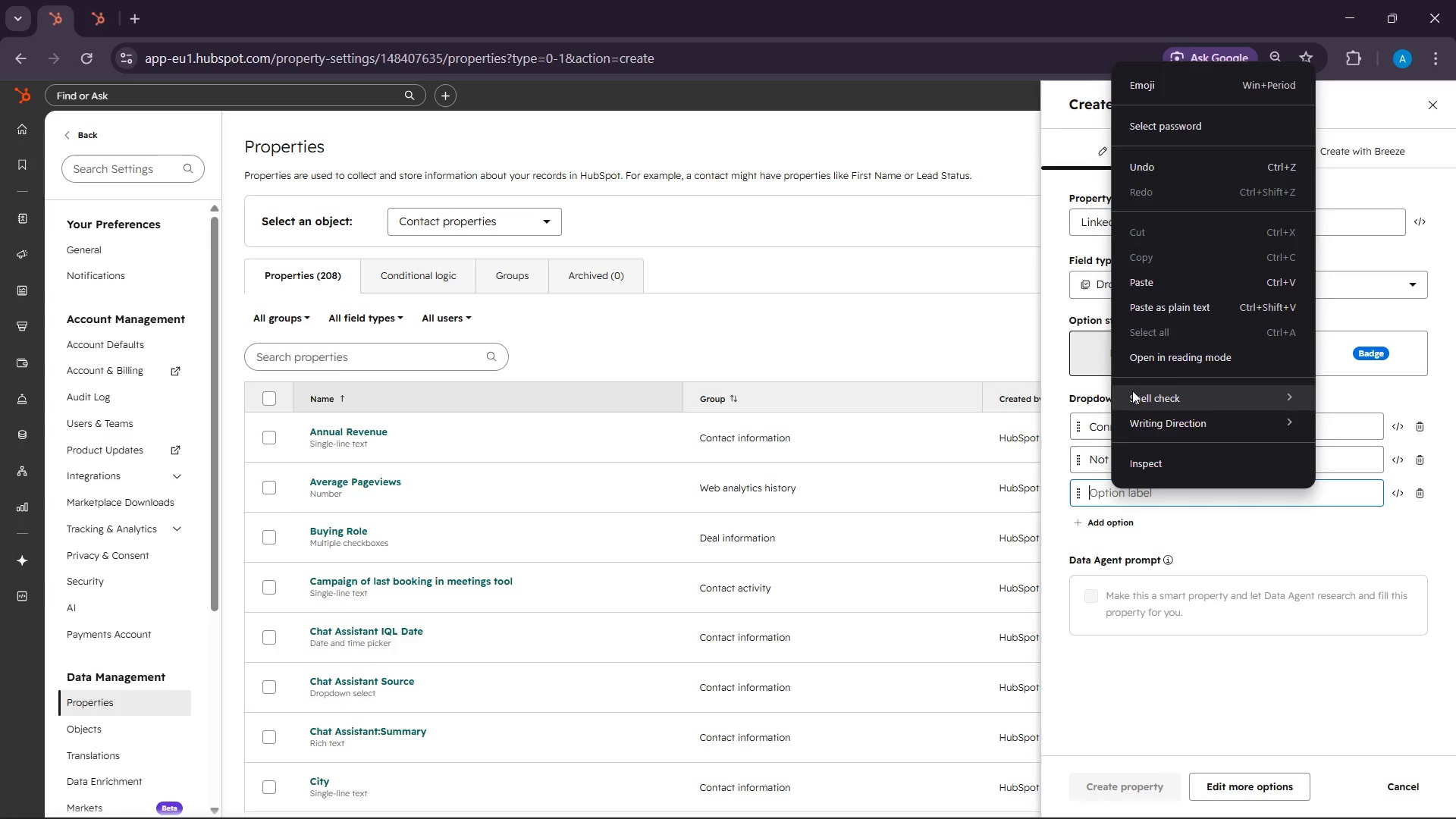 
mouse_move([1141, 372])
 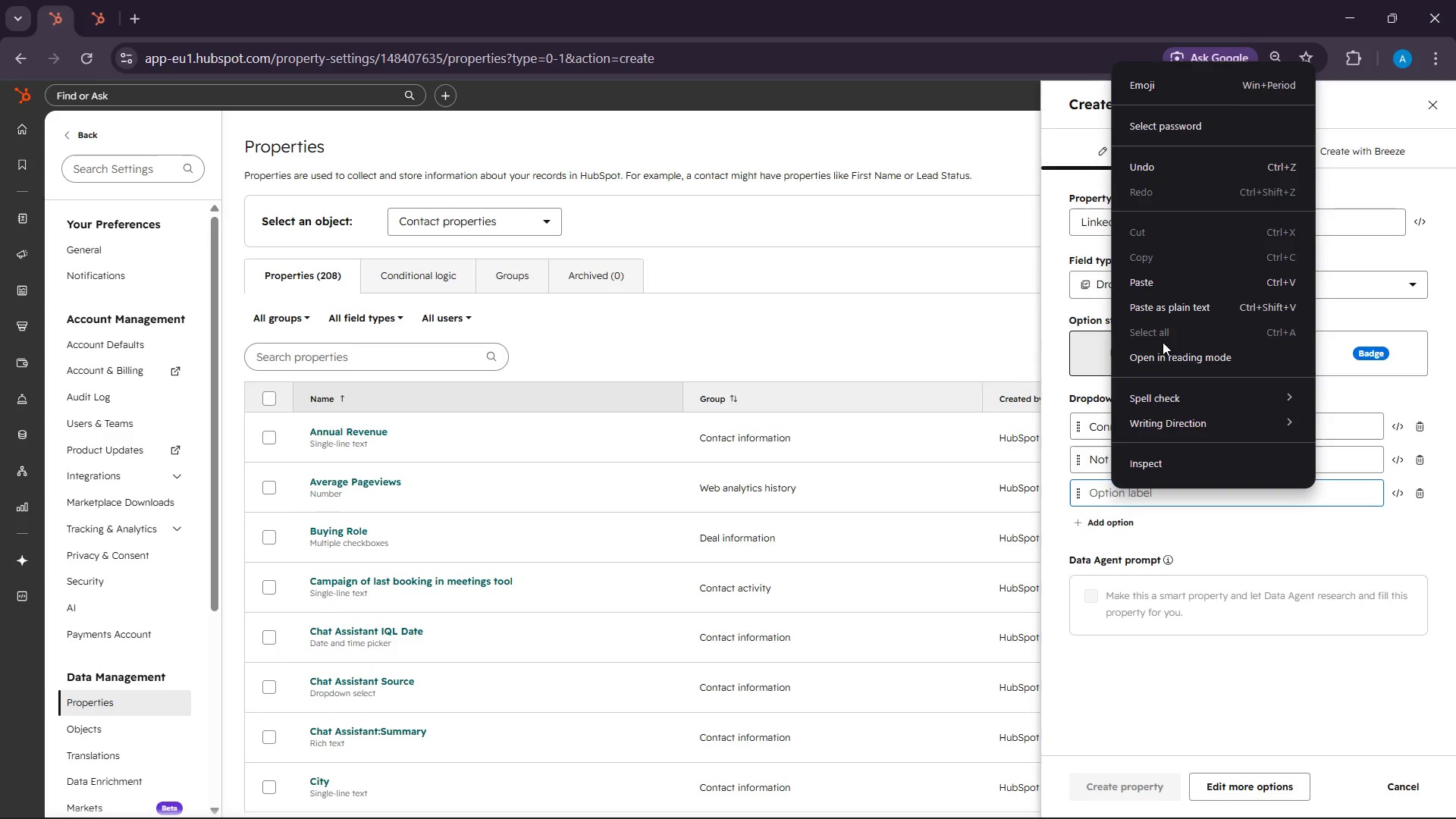 
left_click([1153, 291])
 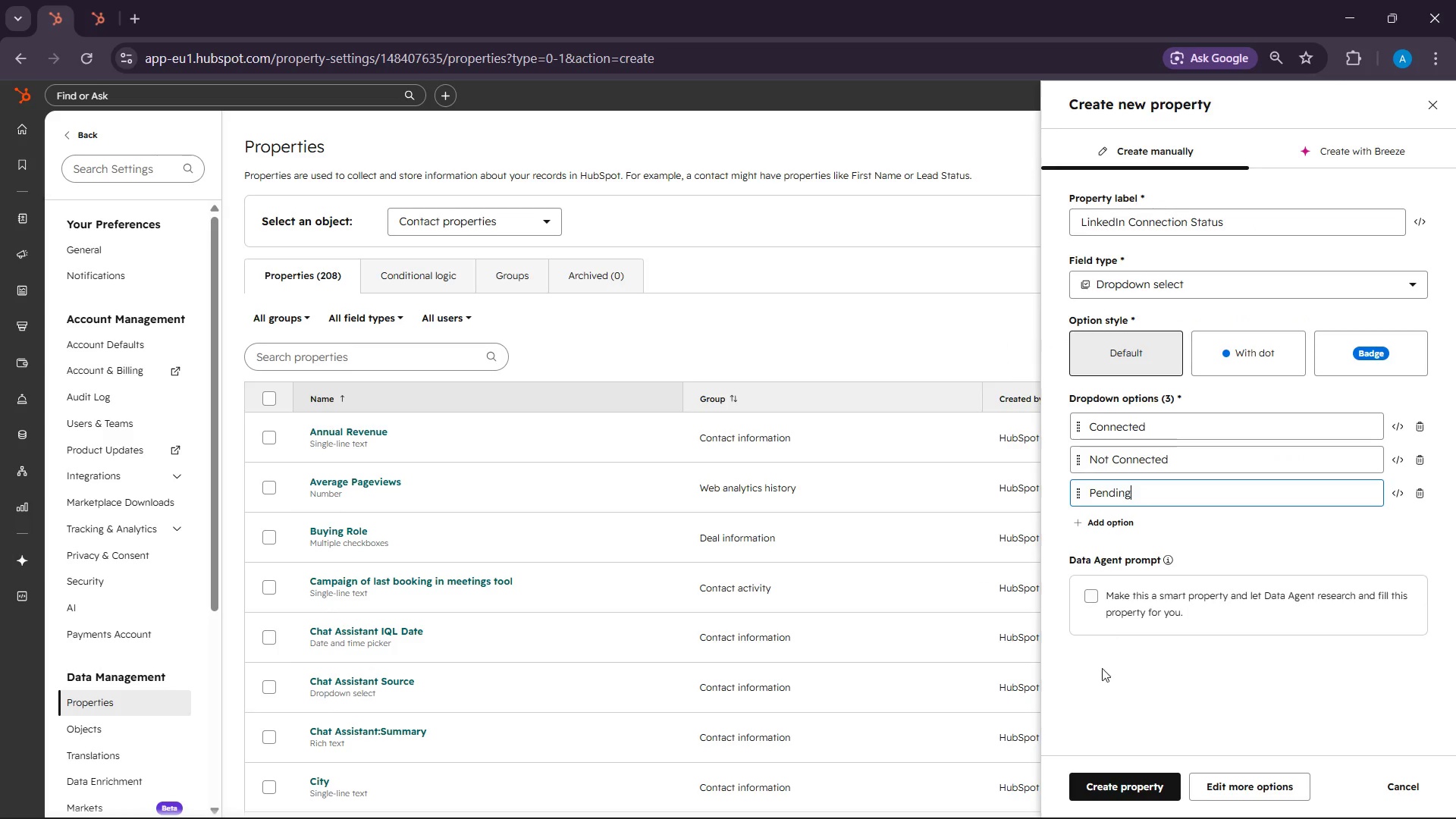 
left_click([1097, 784])
 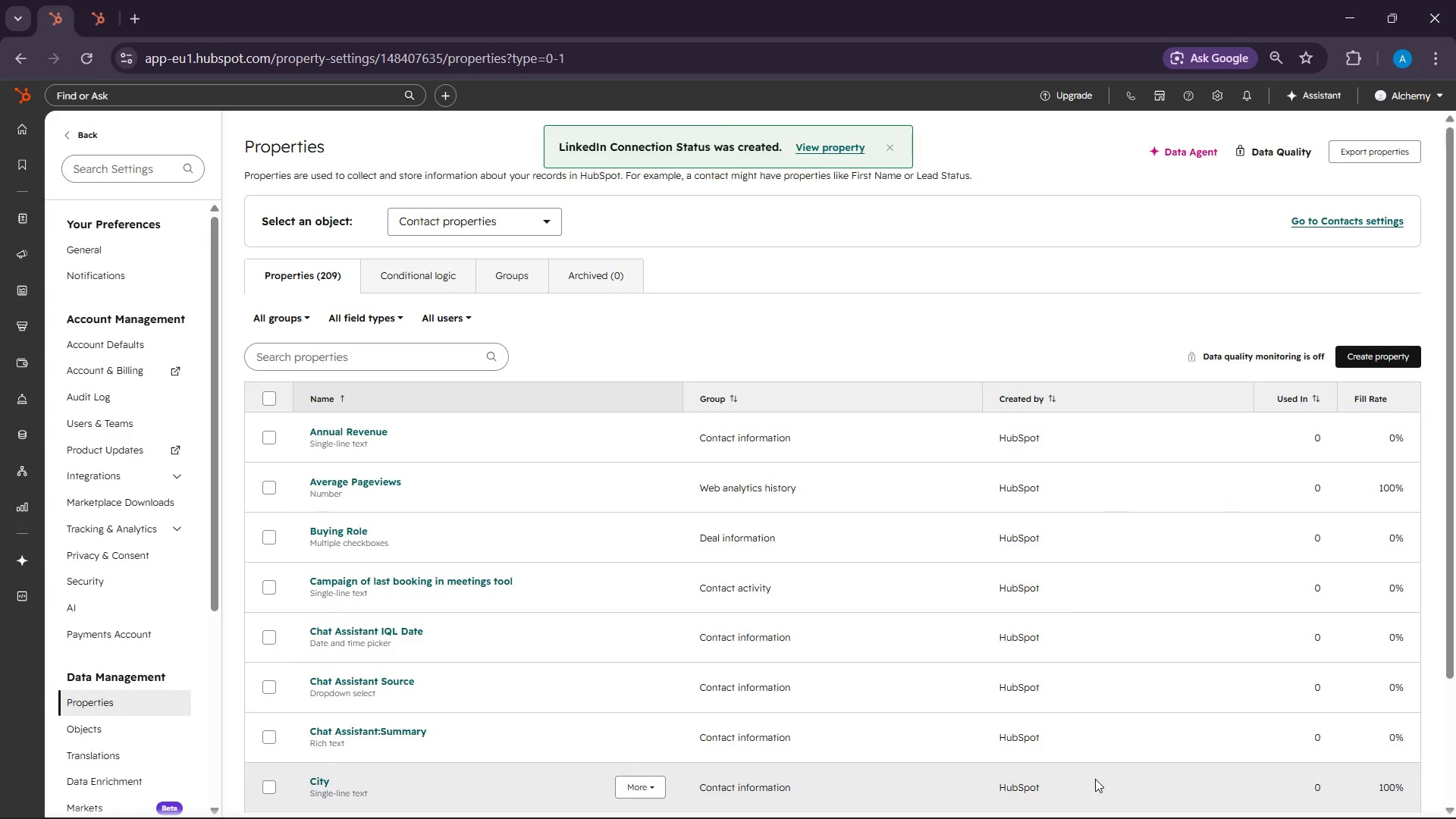 
wait(9.17)
 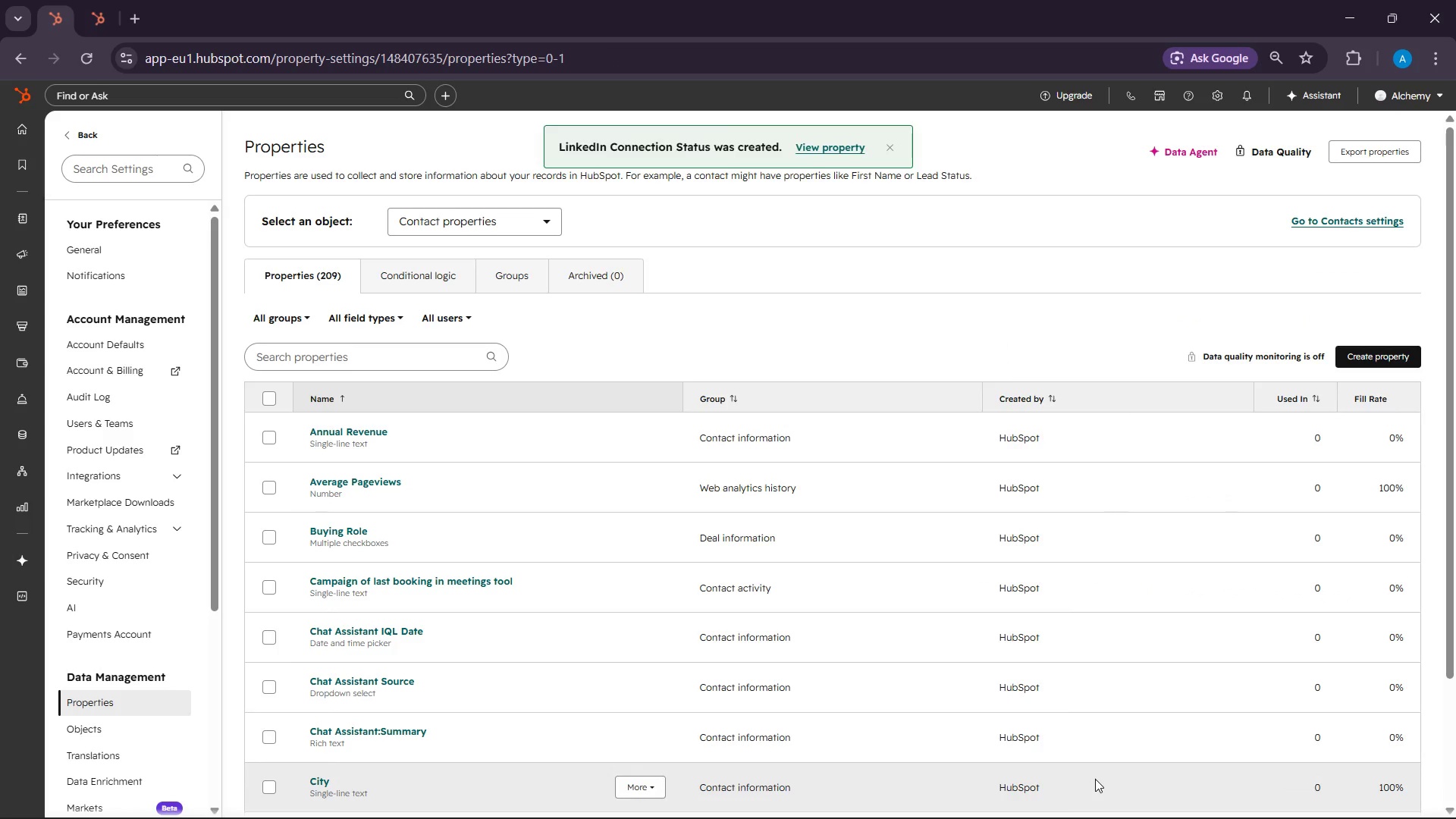 
left_click([1366, 372])
 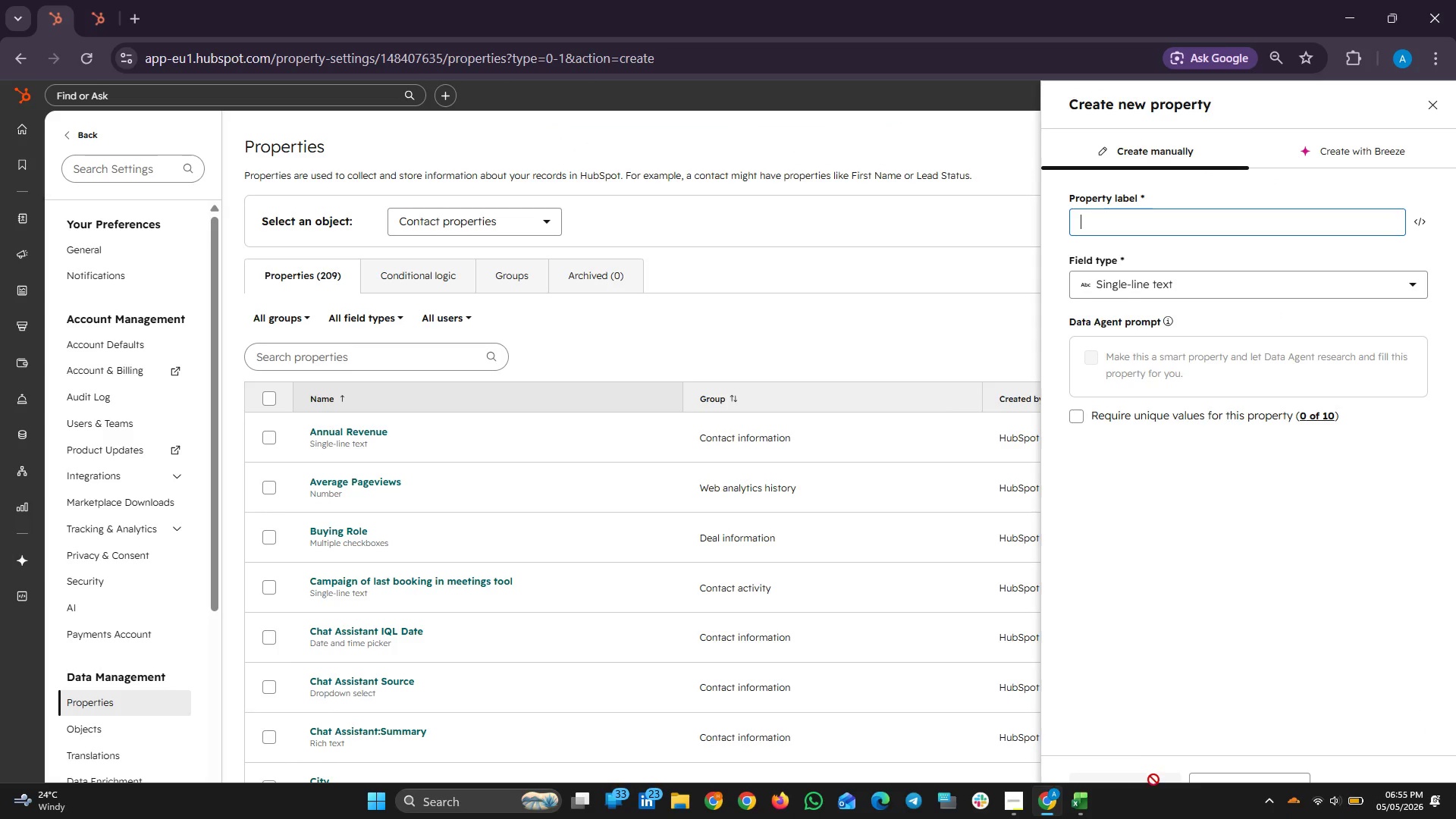 
left_click([1078, 800])
 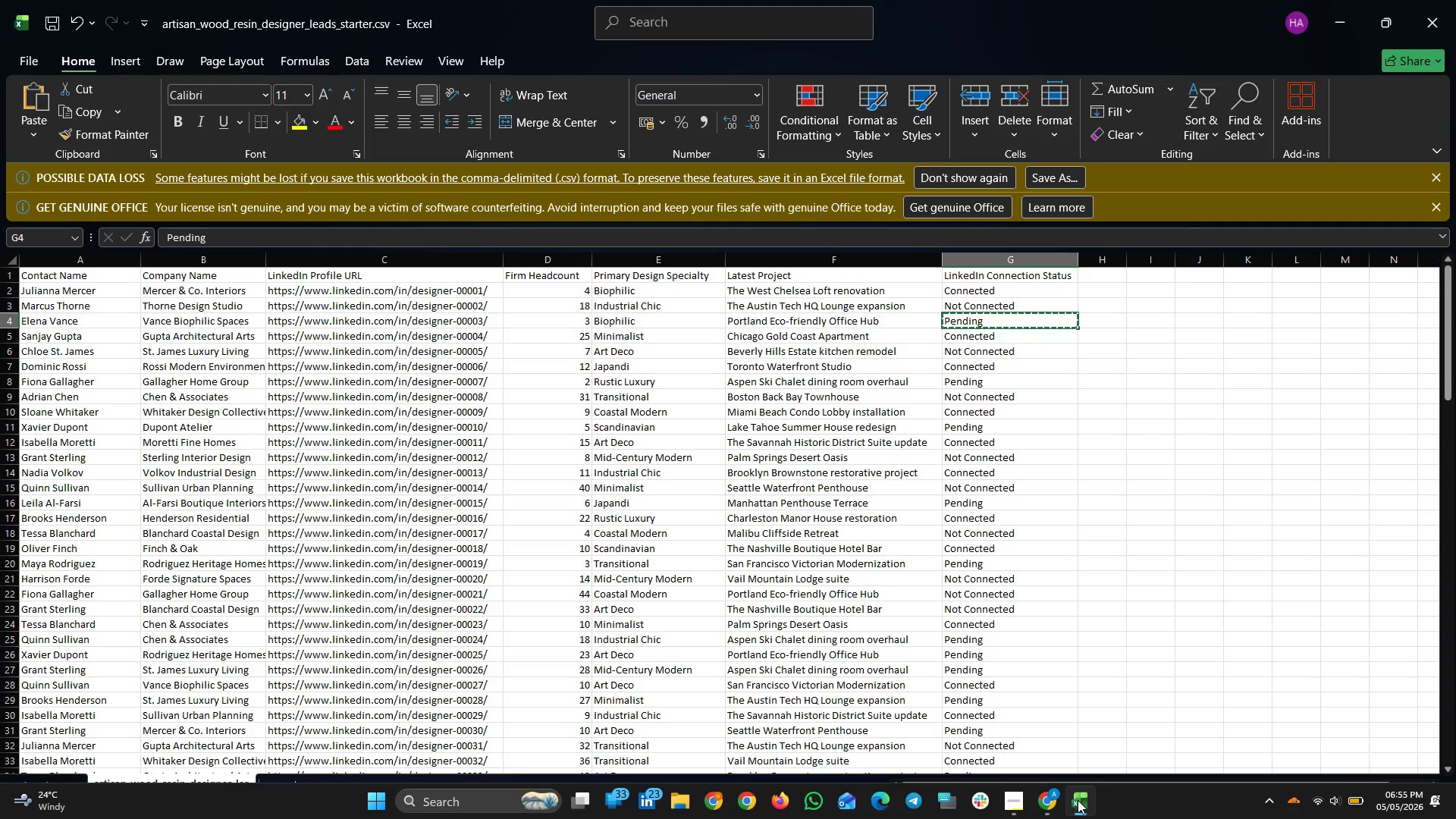 
scroll: coordinate [842, 649], scroll_direction: up, amount: 4.0
 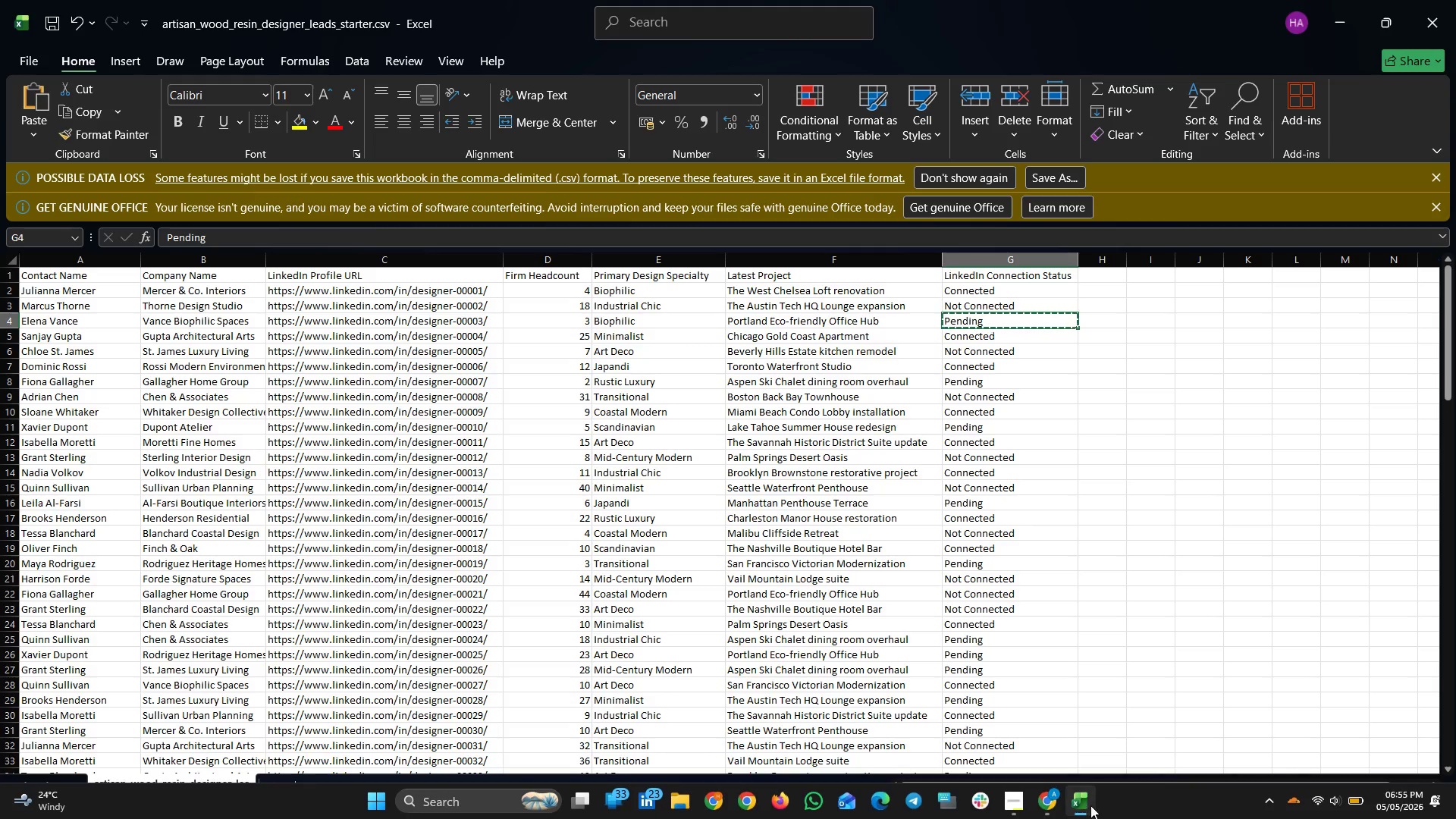 
left_click([1090, 805])
 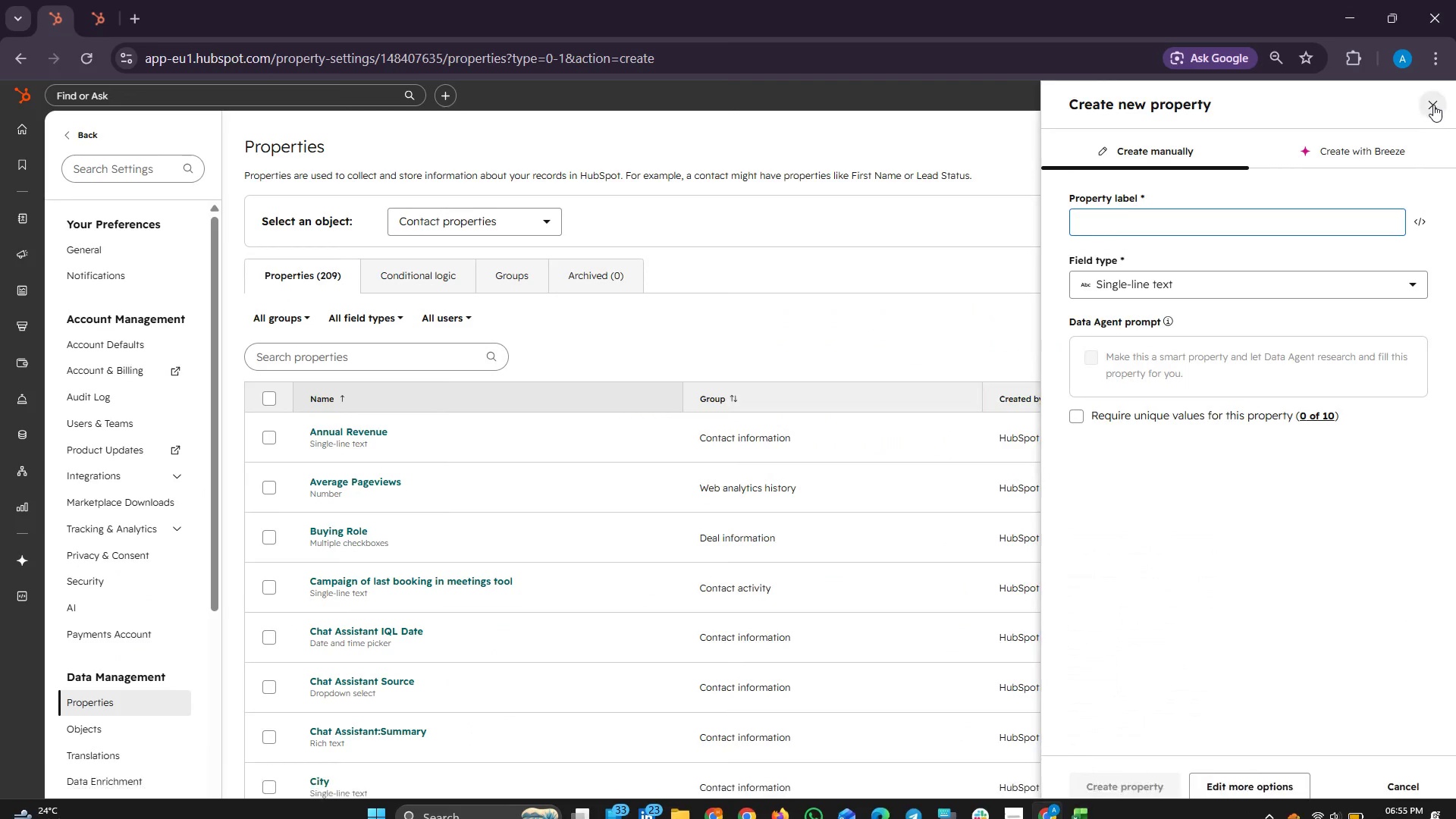 
left_click([1433, 105])
 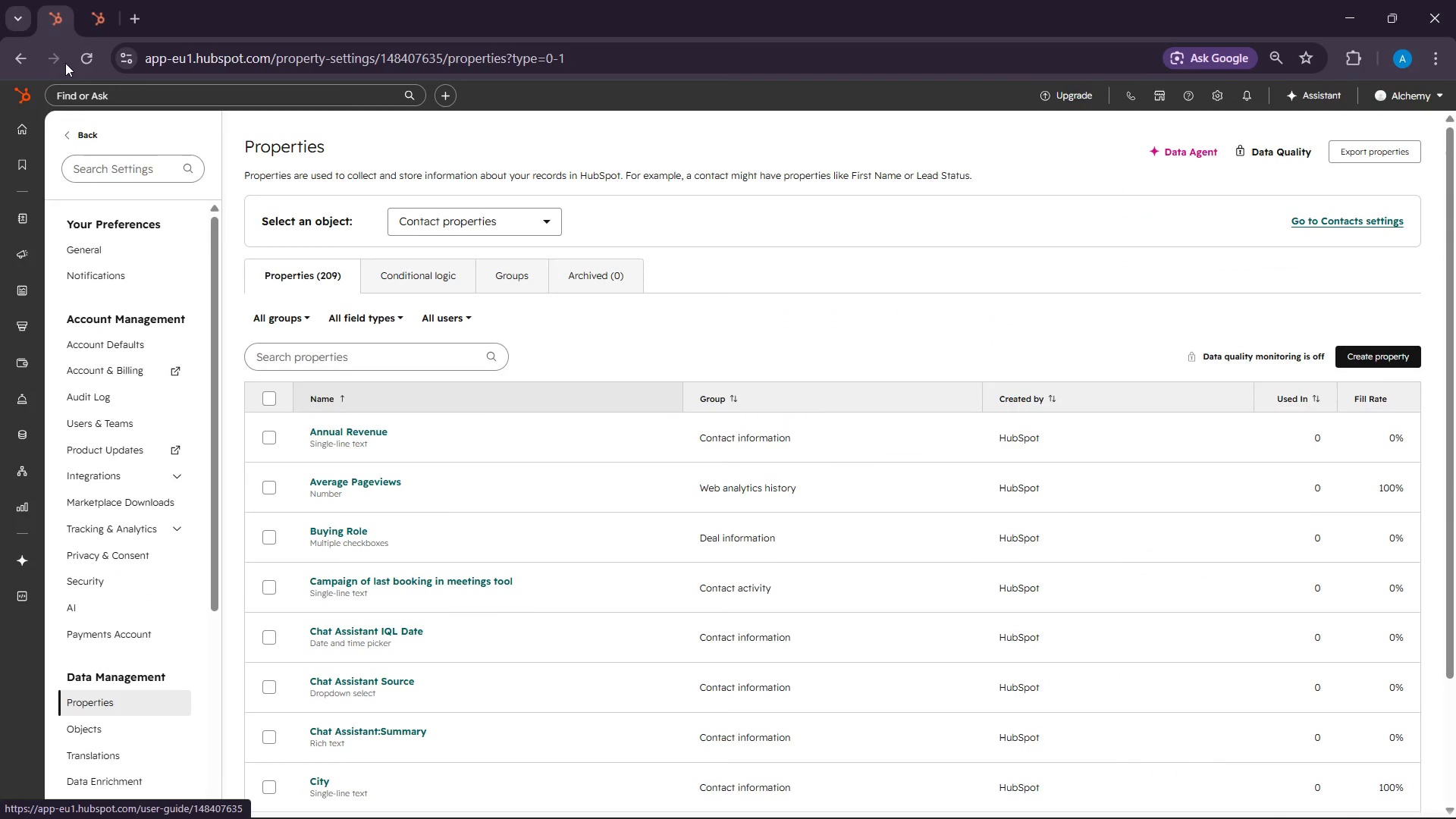 
right_click([88, 5])
 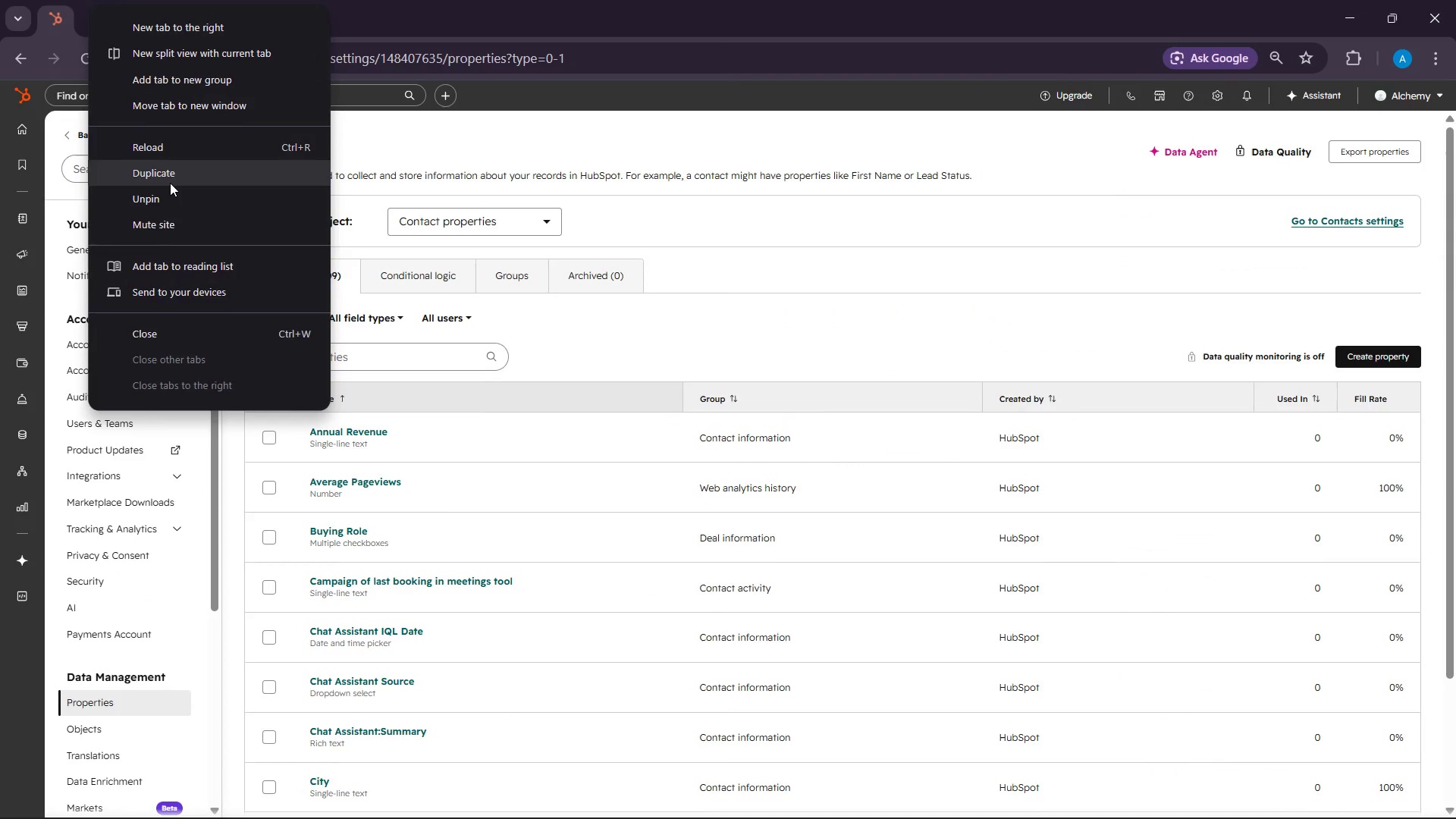 
left_click([170, 182])
 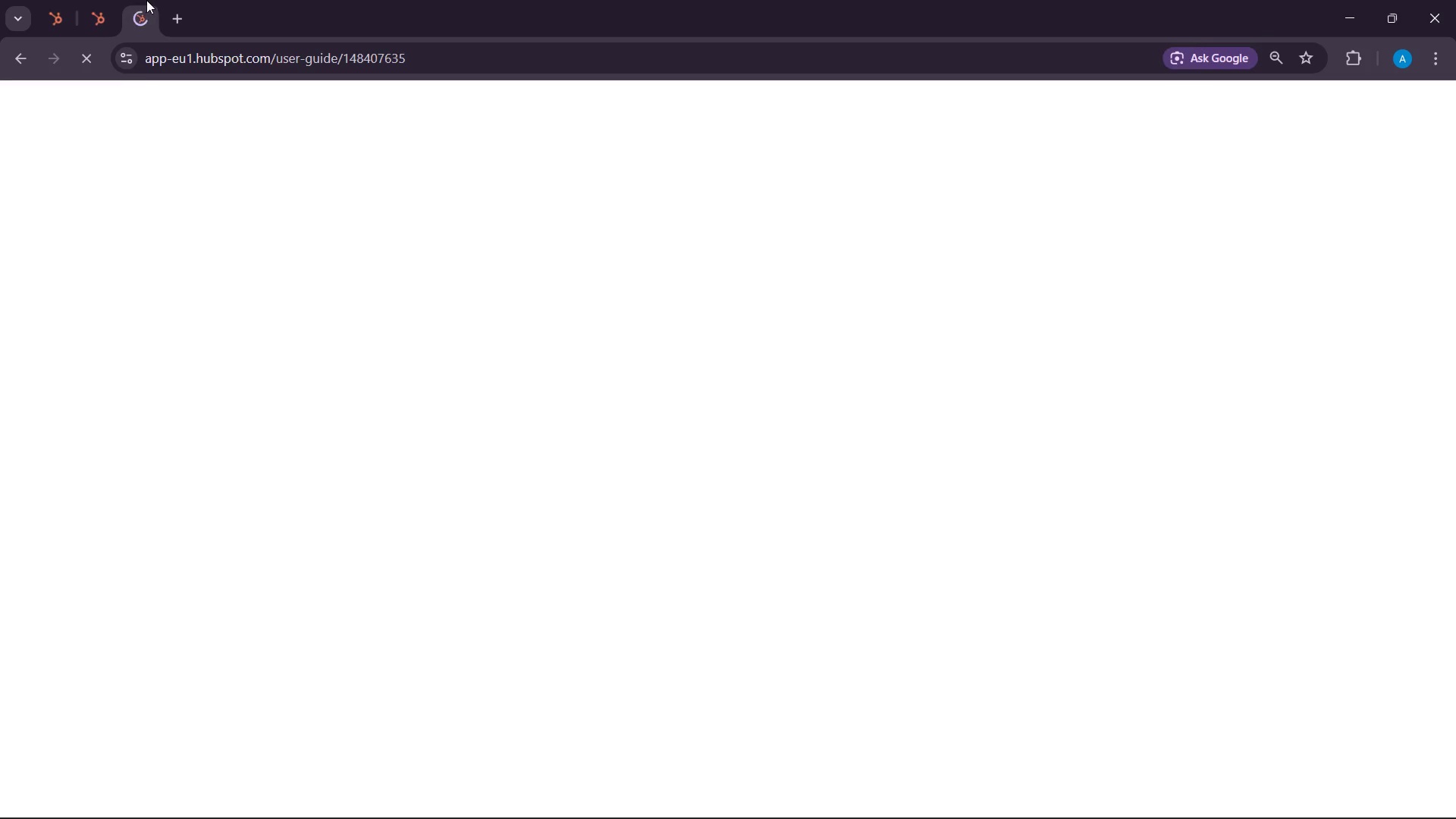 
right_click([141, 0])
 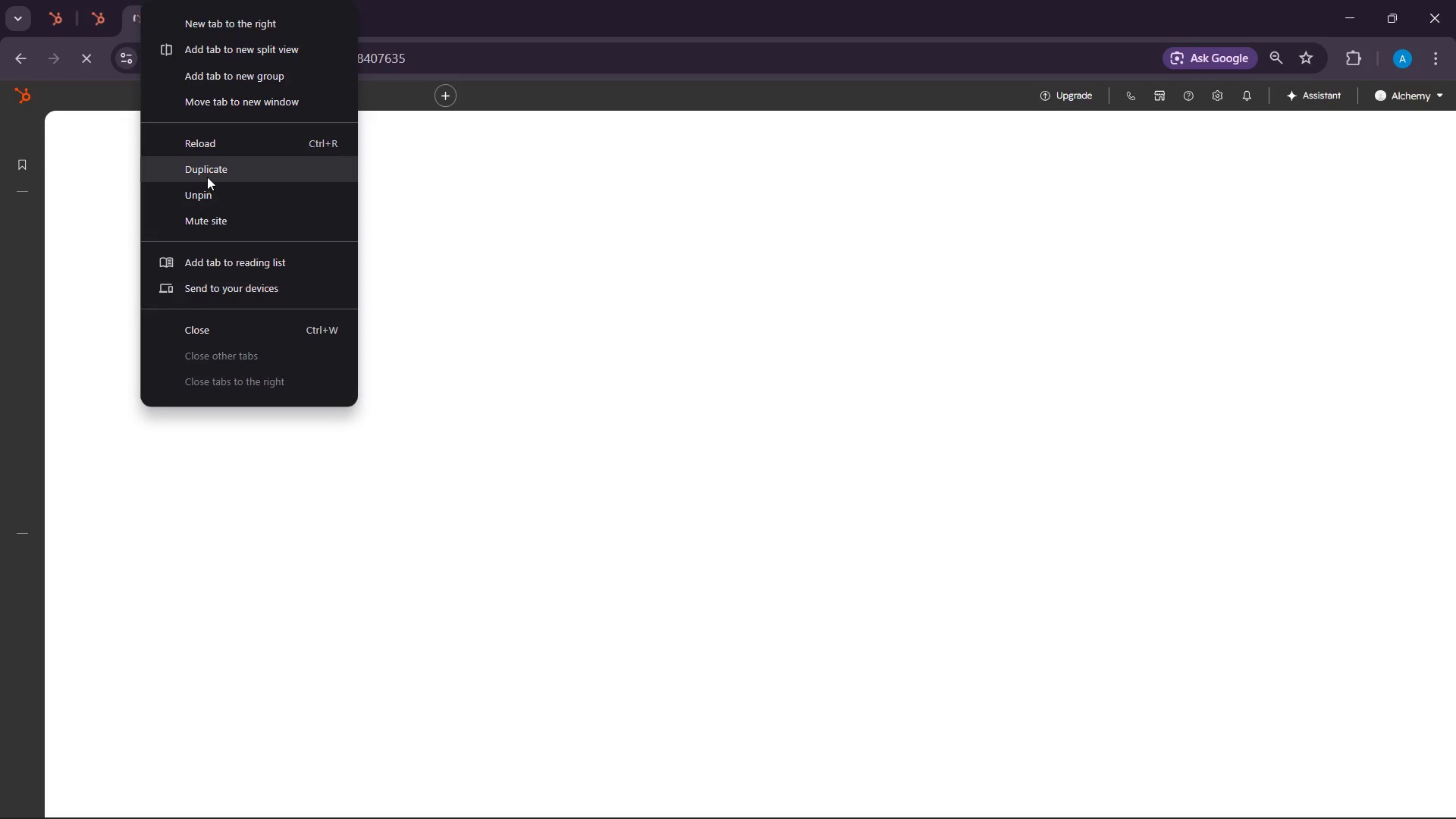 
left_click([207, 175])
 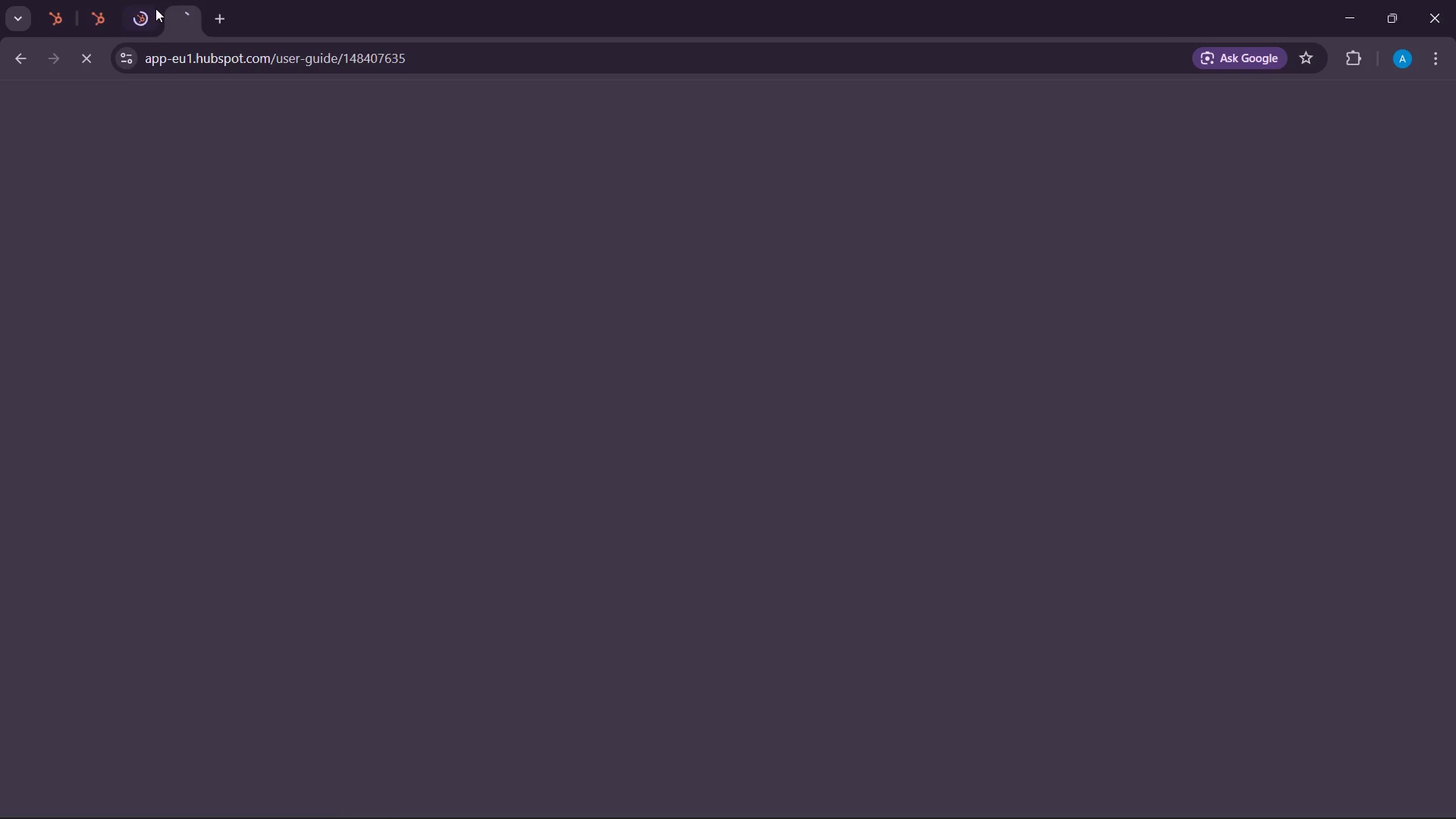 
mouse_move([166, -7])
 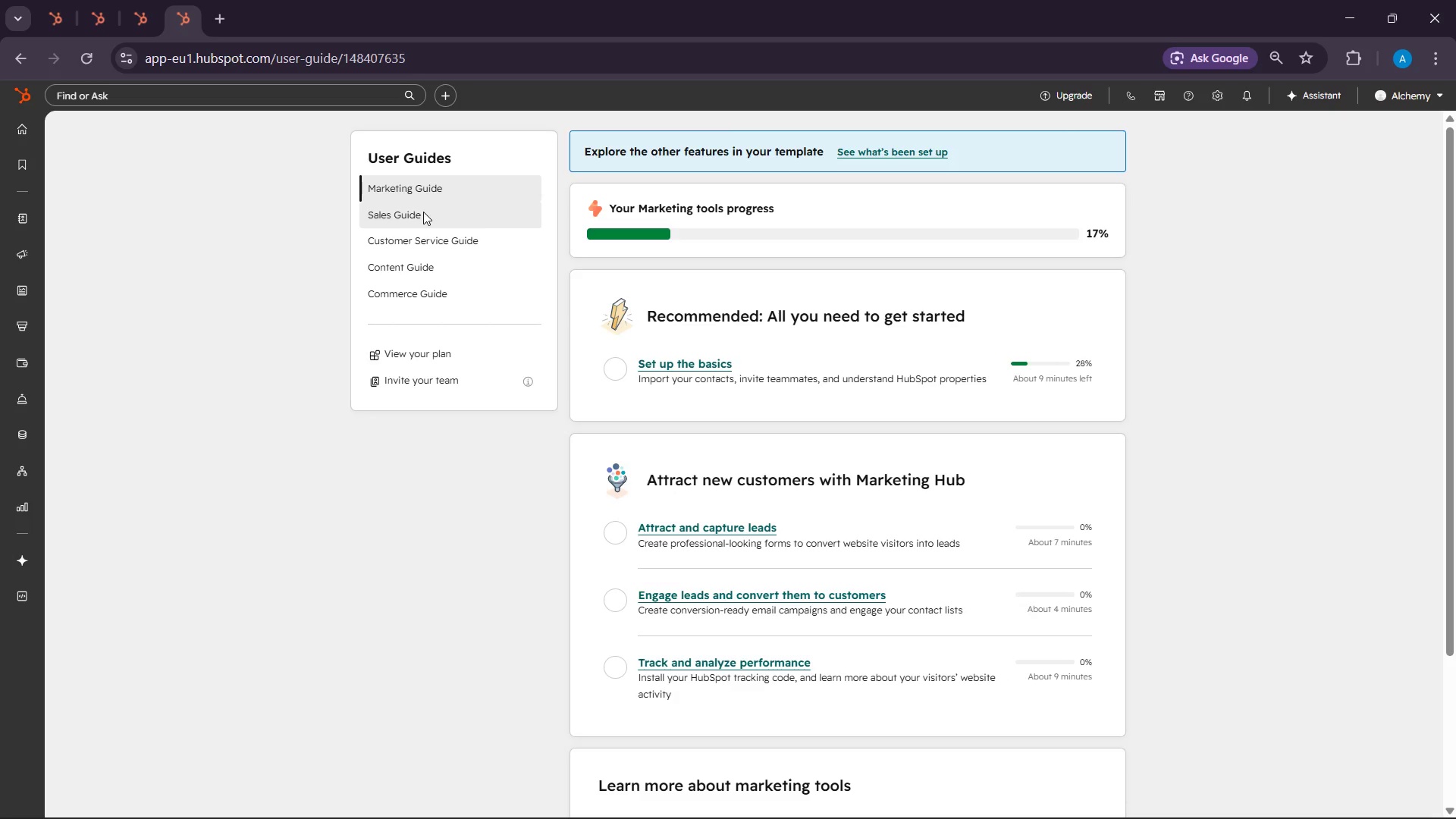 
right_click([423, 212])
 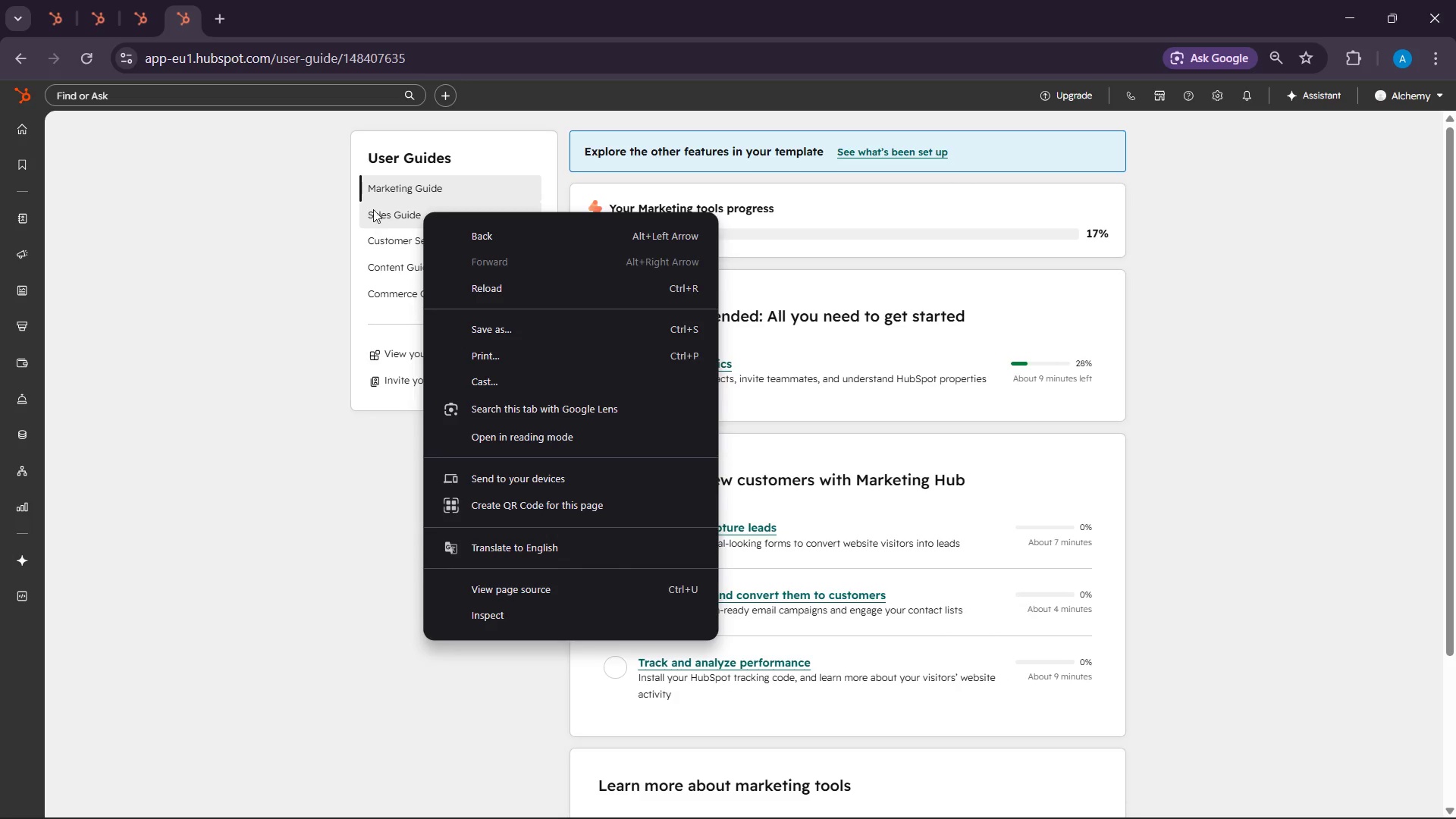 
left_click([373, 208])
 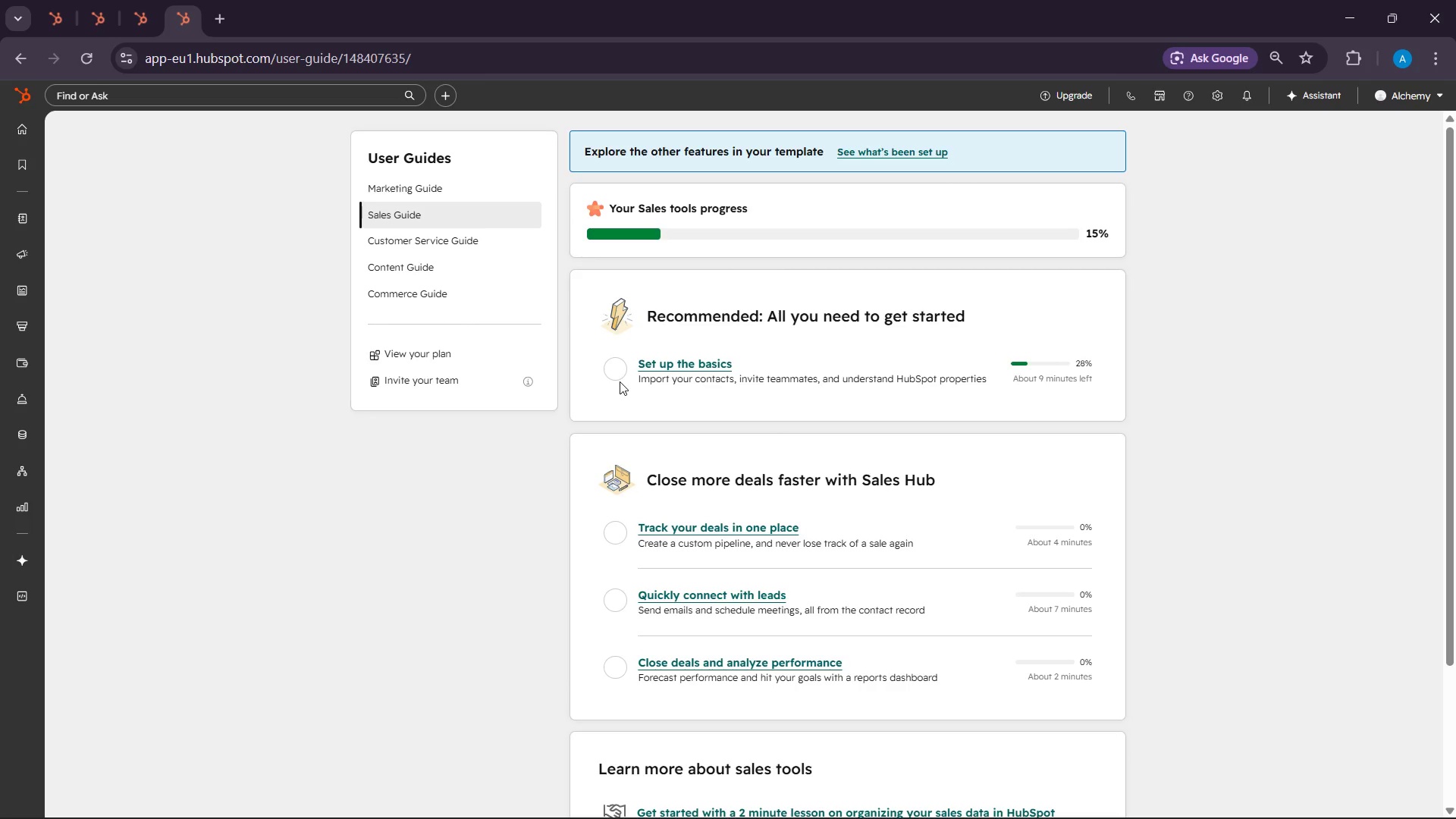 
scroll: coordinate [621, 383], scroll_direction: down, amount: 8.0
 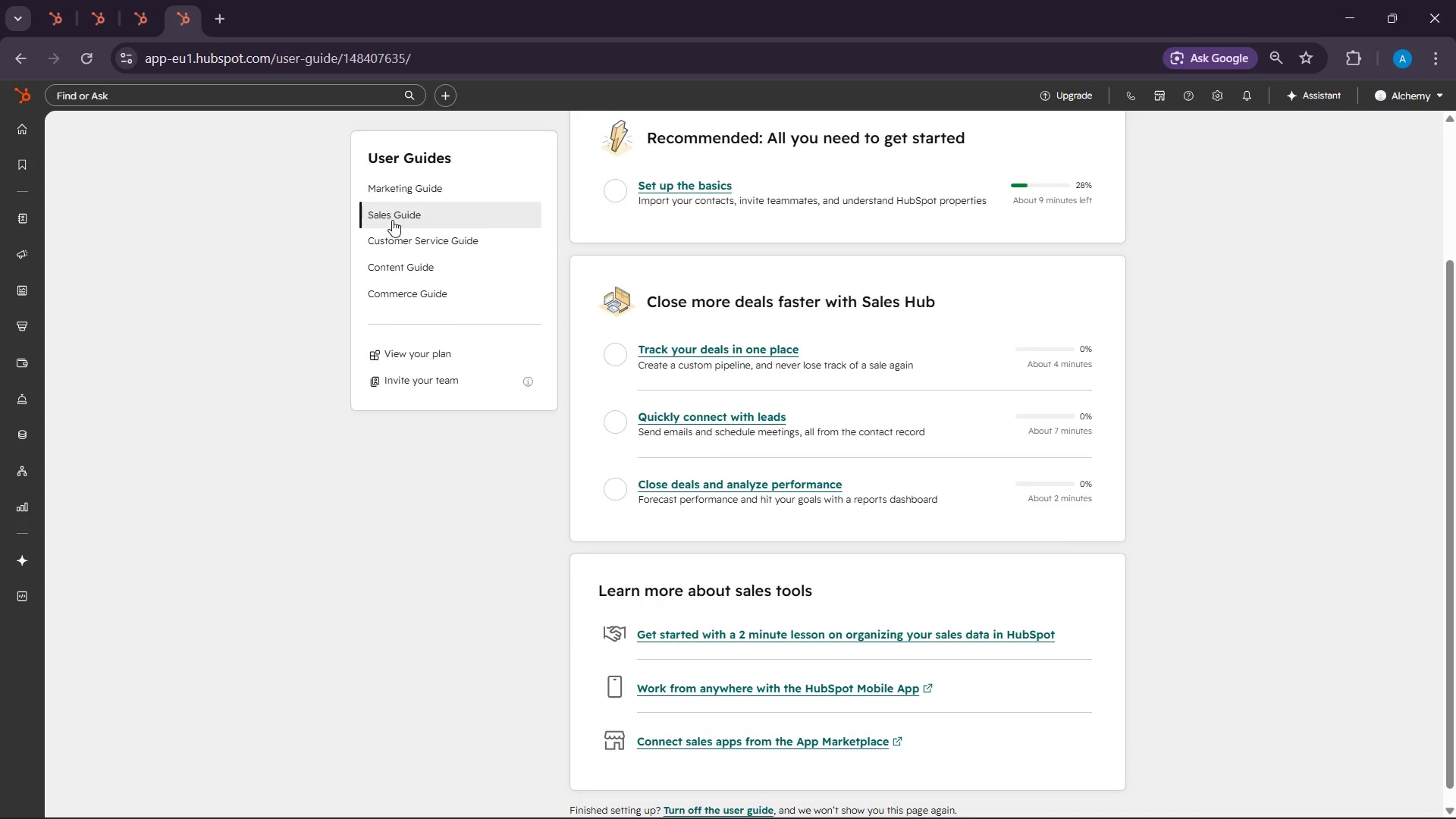 
right_click([392, 218])
 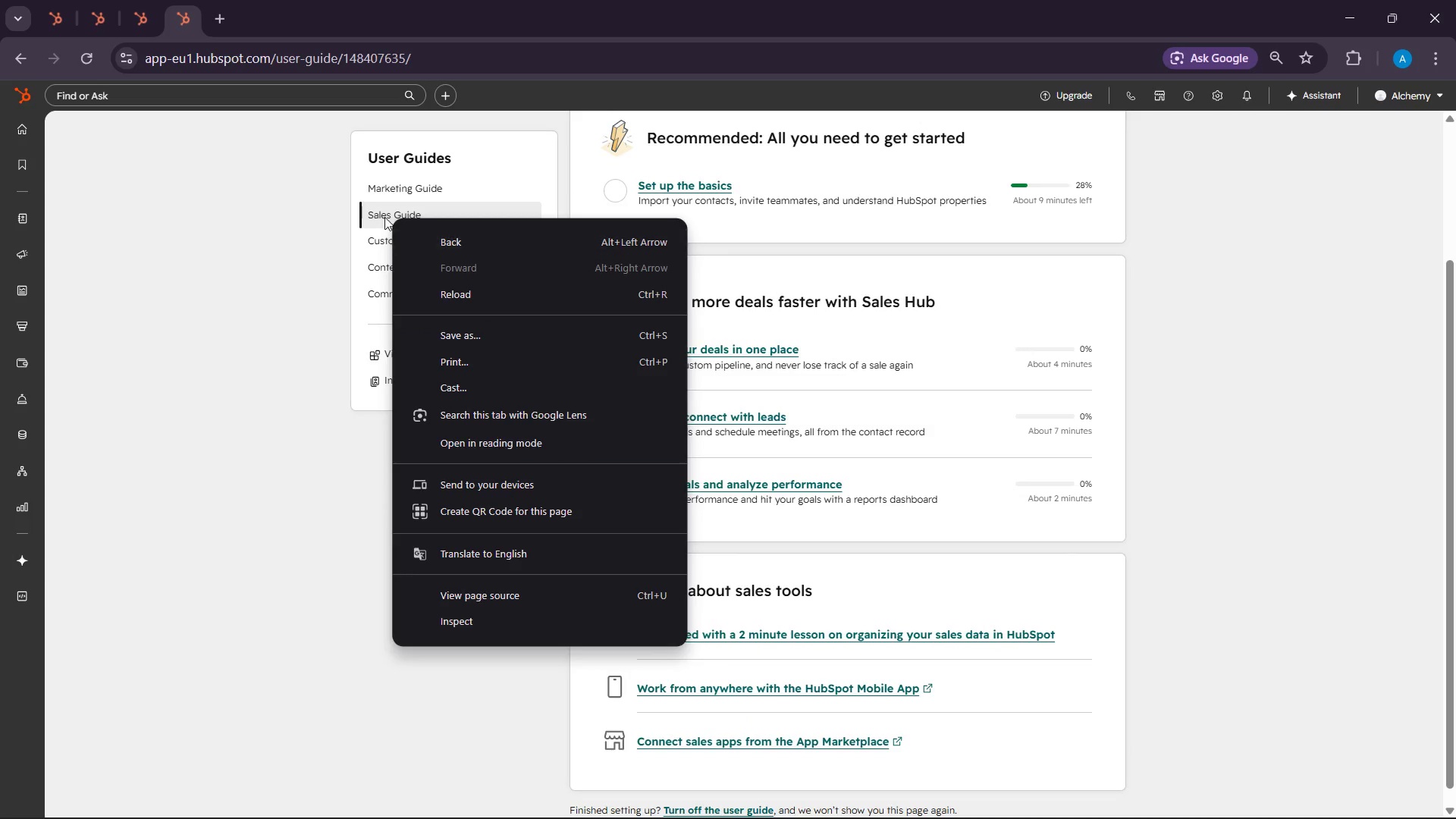 
left_click([374, 206])
 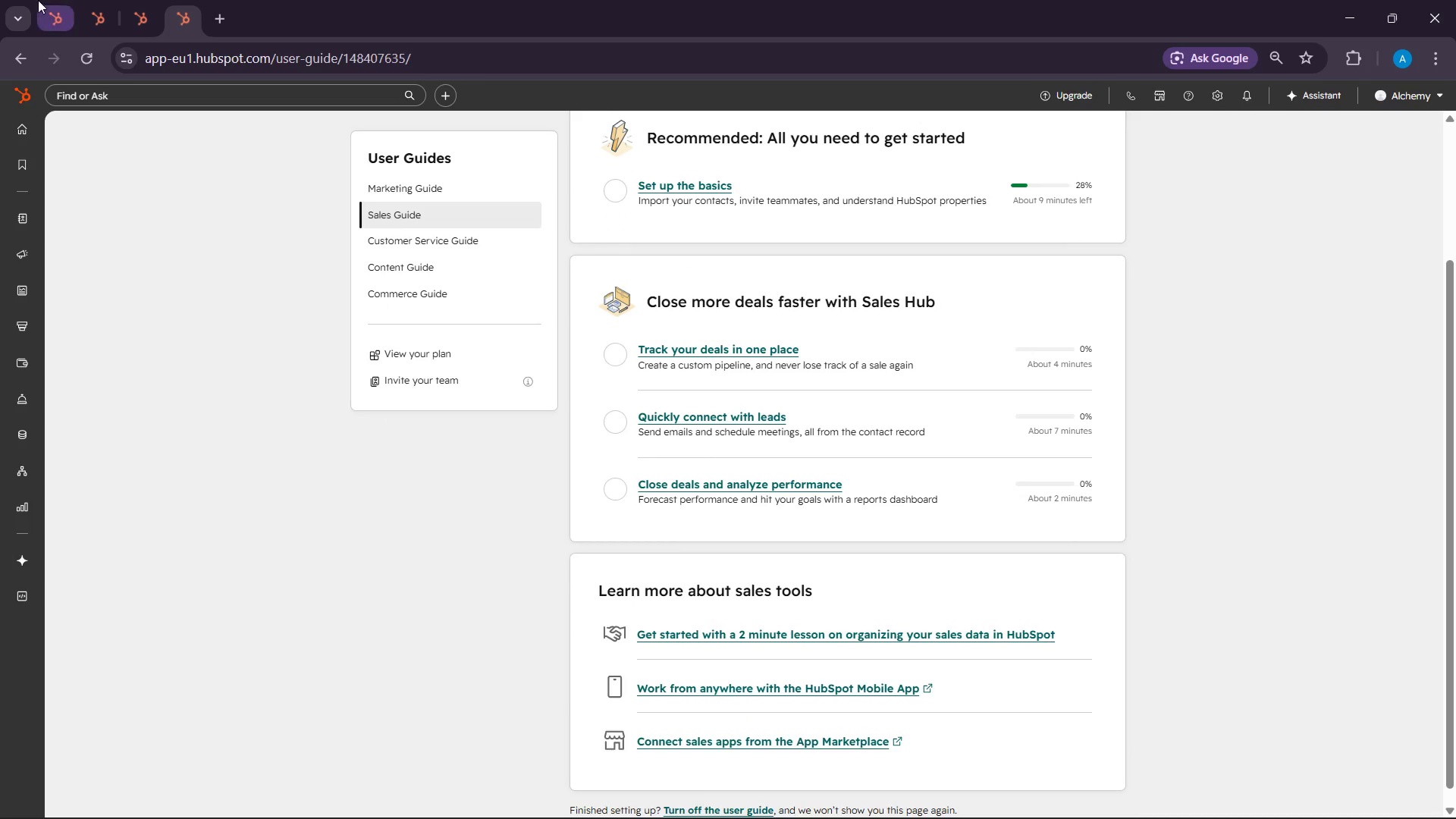 
left_click([38, 0])
 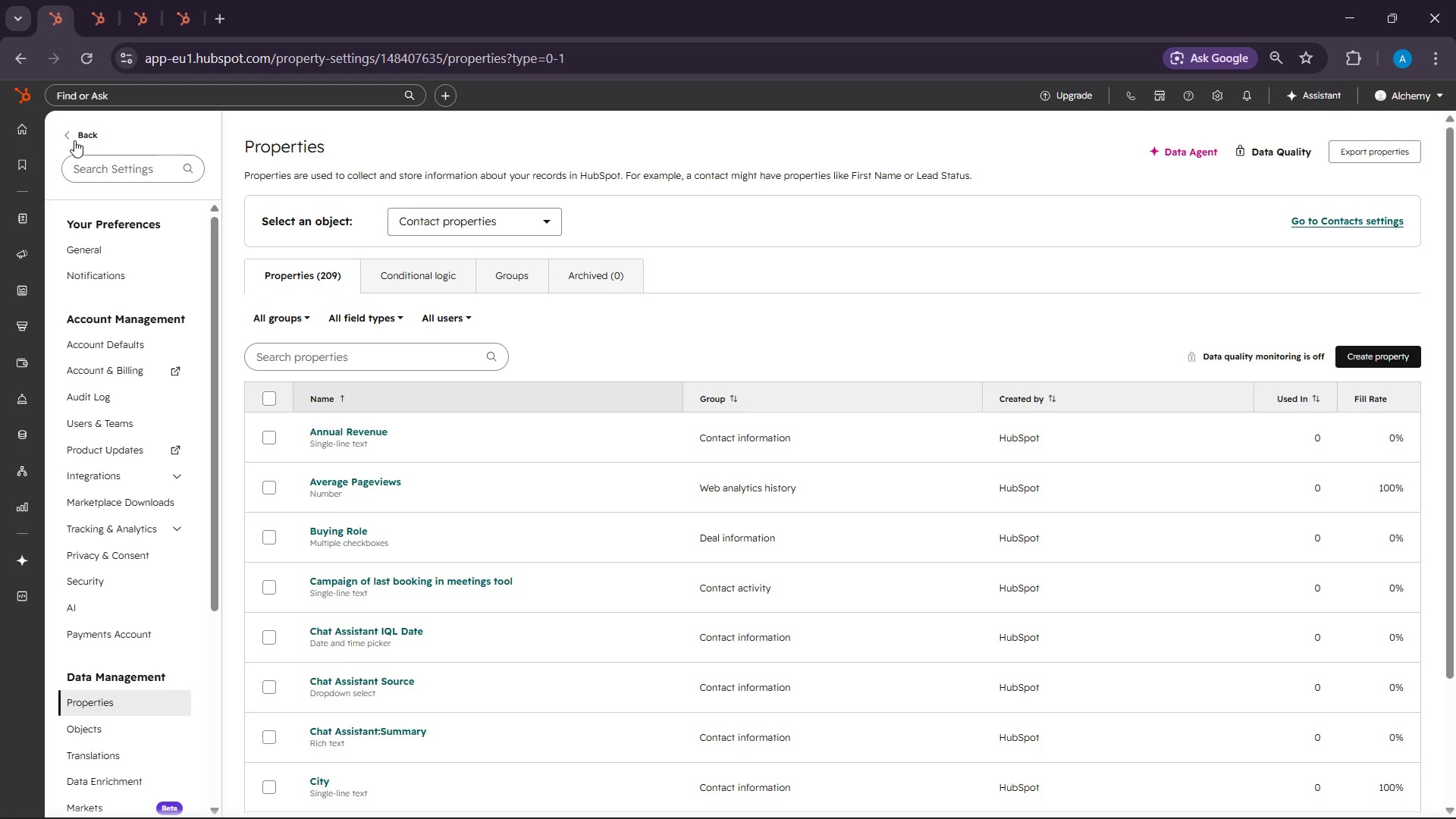 
mouse_move([43, 113])
 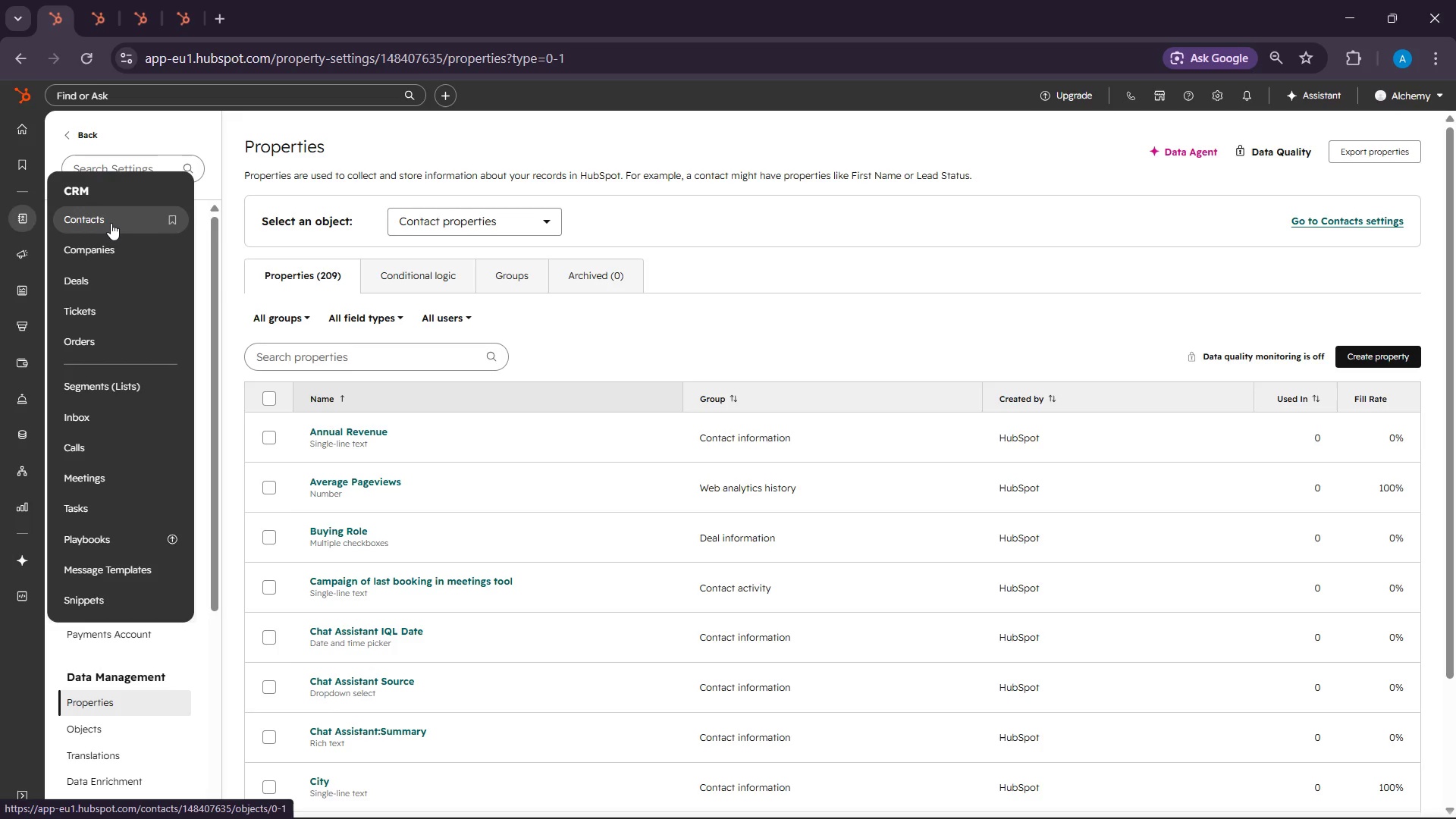 
left_click([111, 223])
 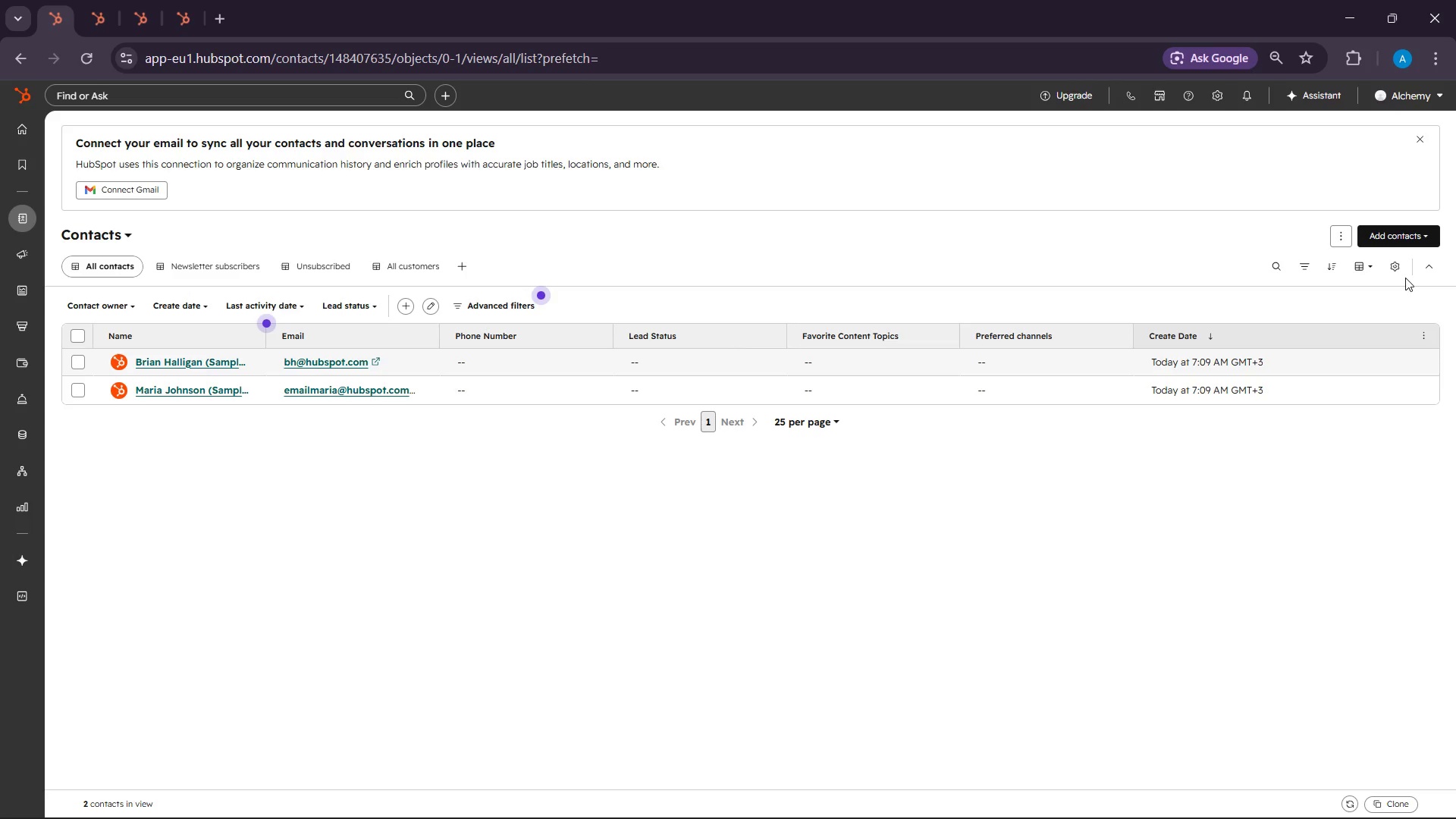 
wait(27.44)
 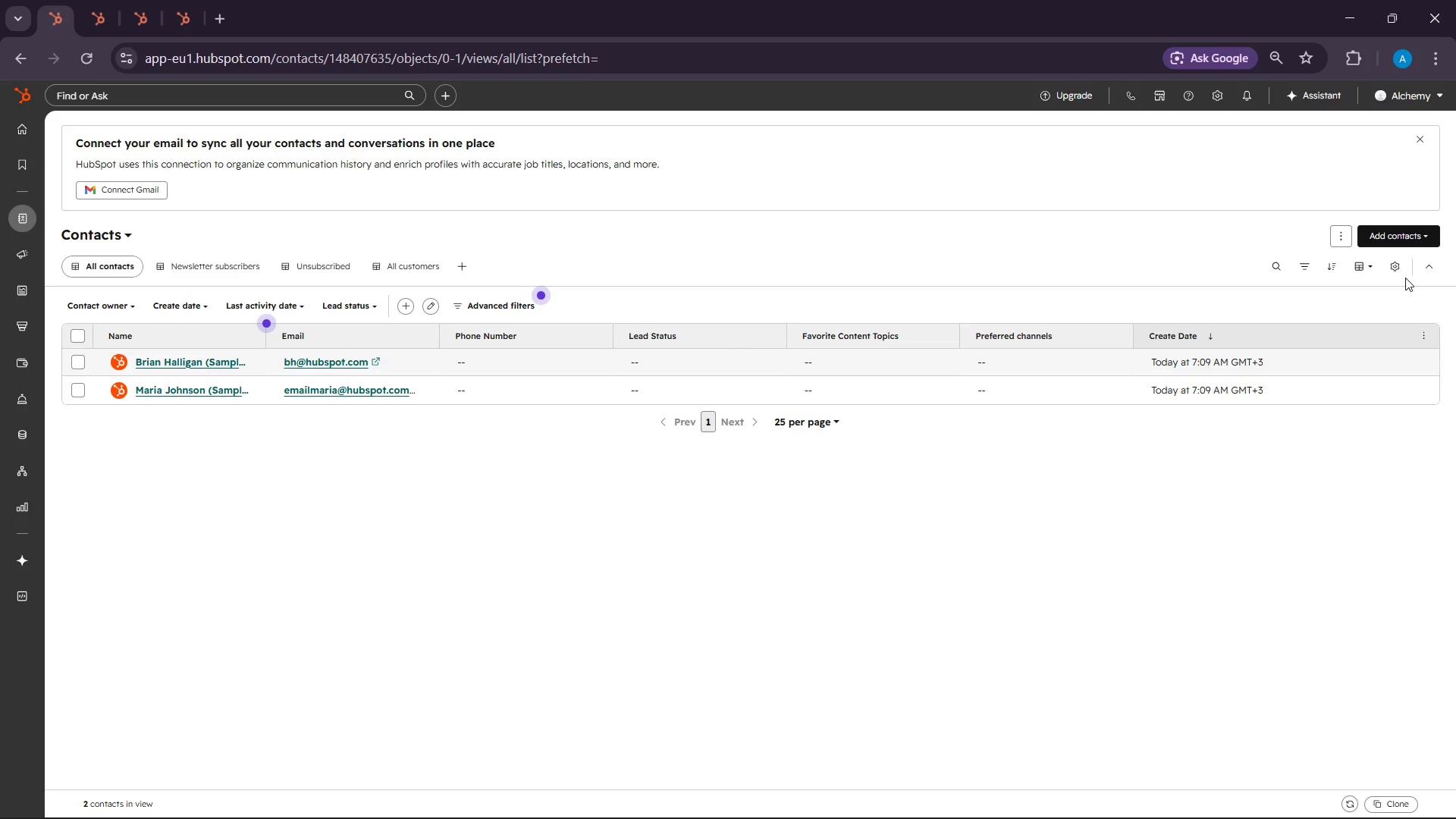 
left_click([1421, 141])
 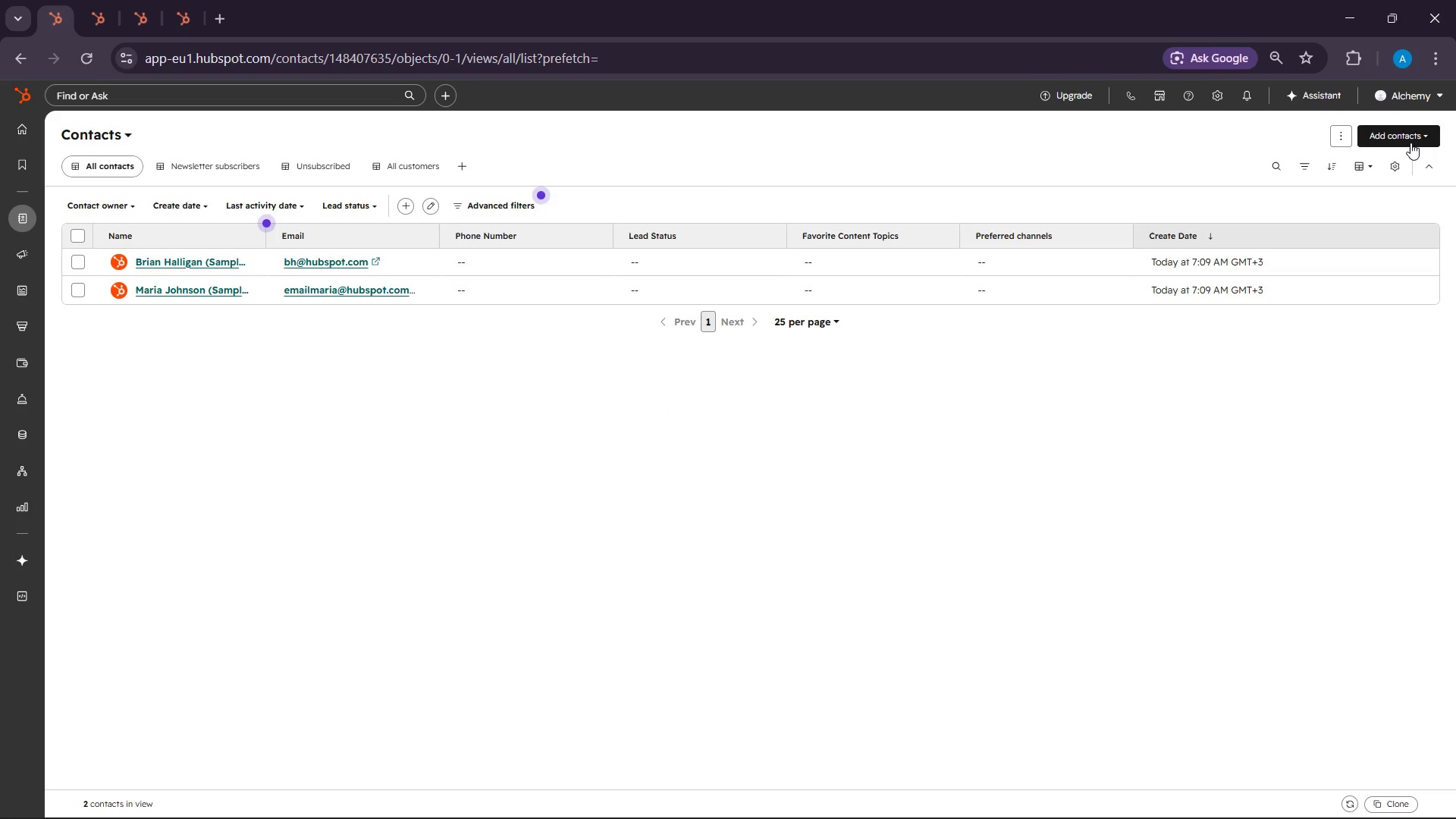 
left_click([1411, 141])
 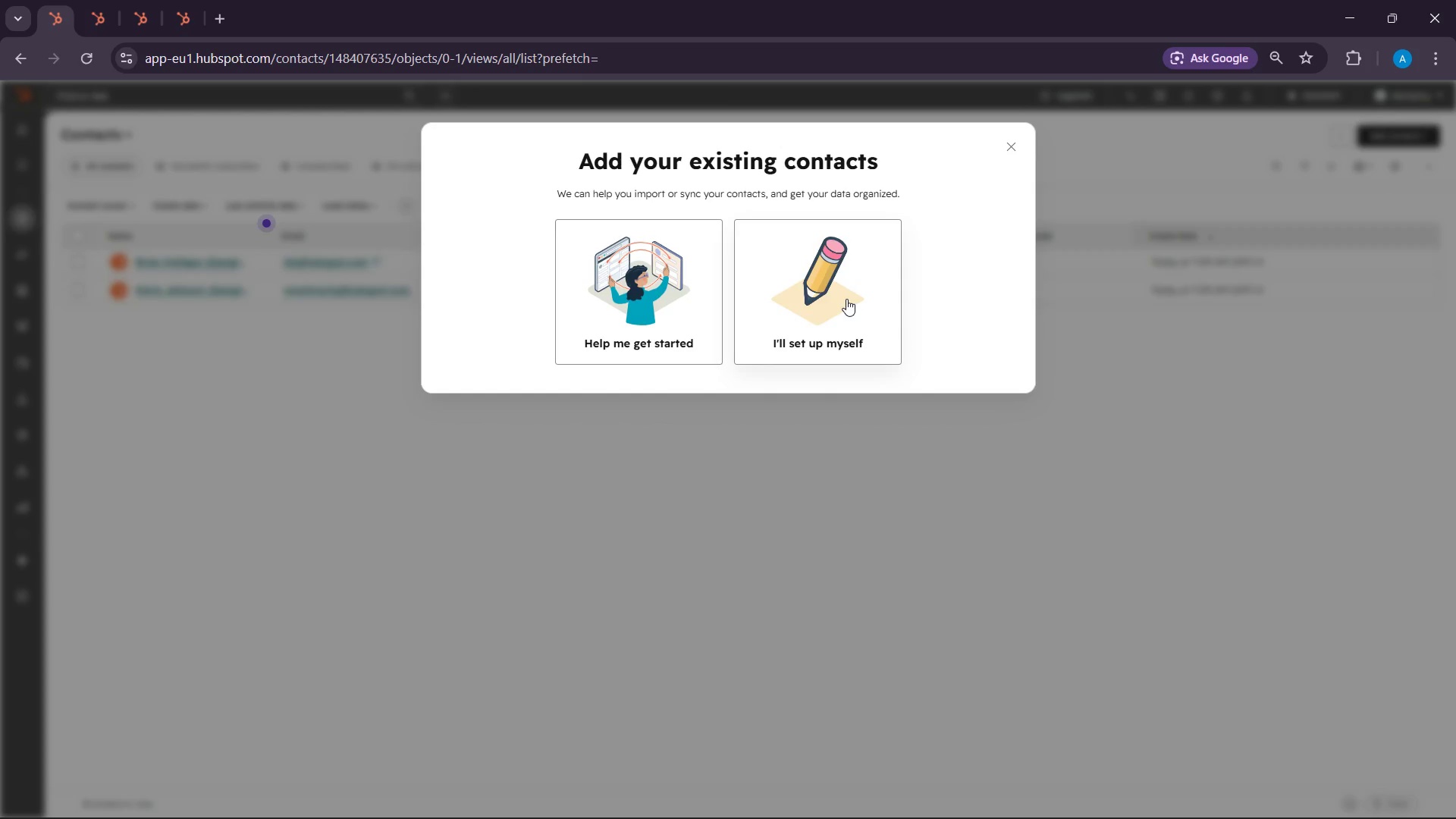 
wait(5.06)
 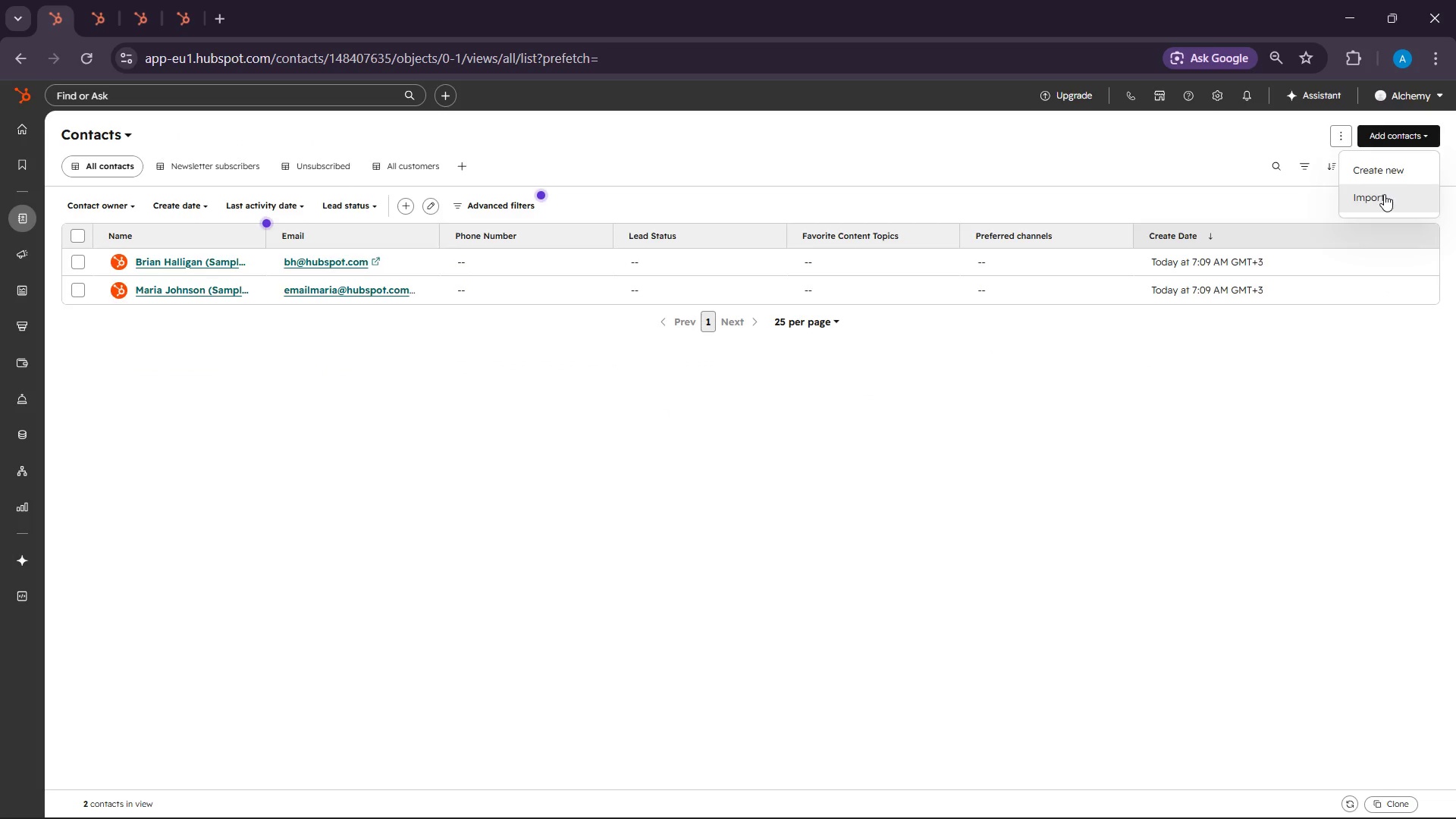 
left_click([786, 299])
 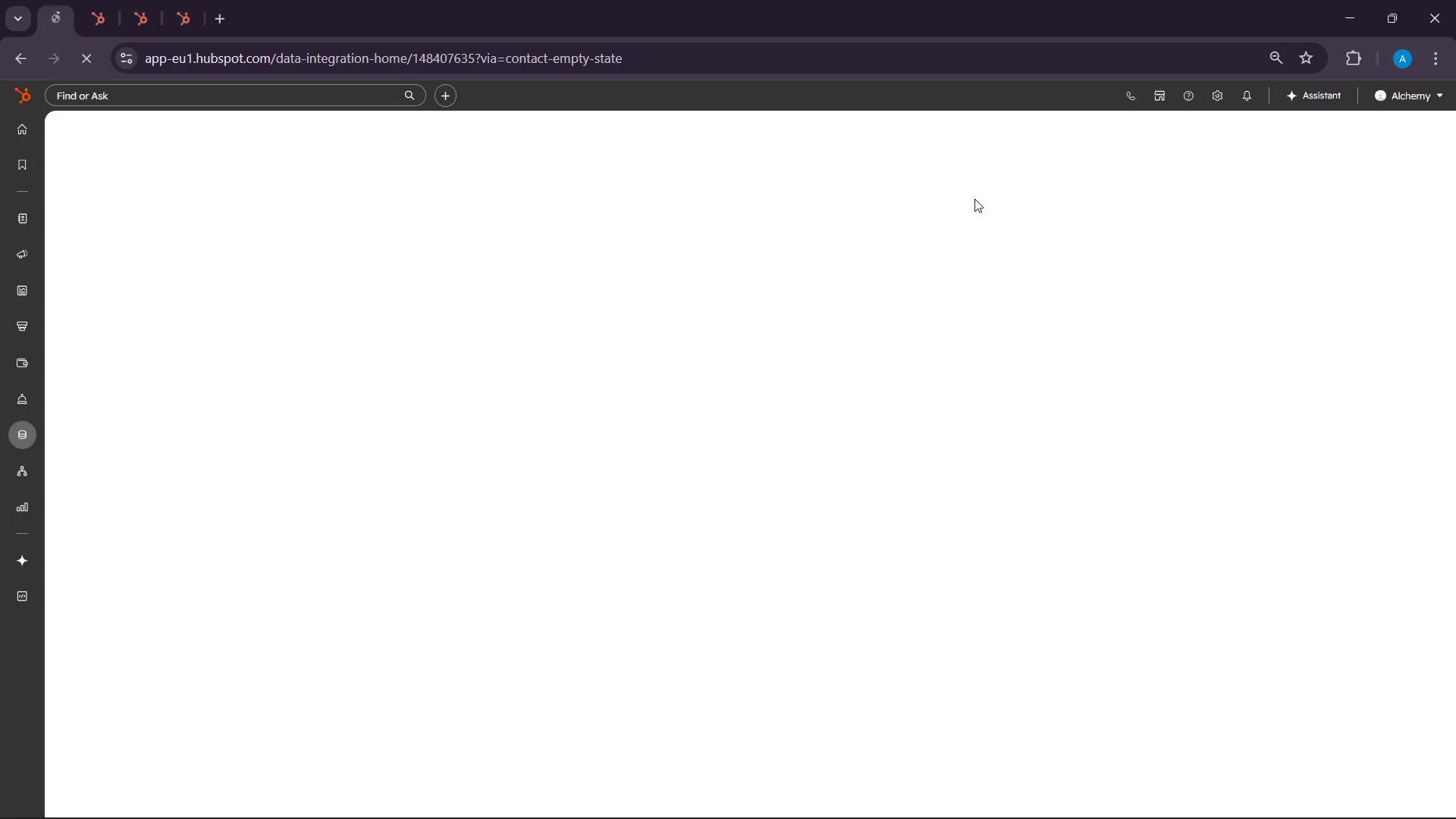 
mouse_move([585, 312])
 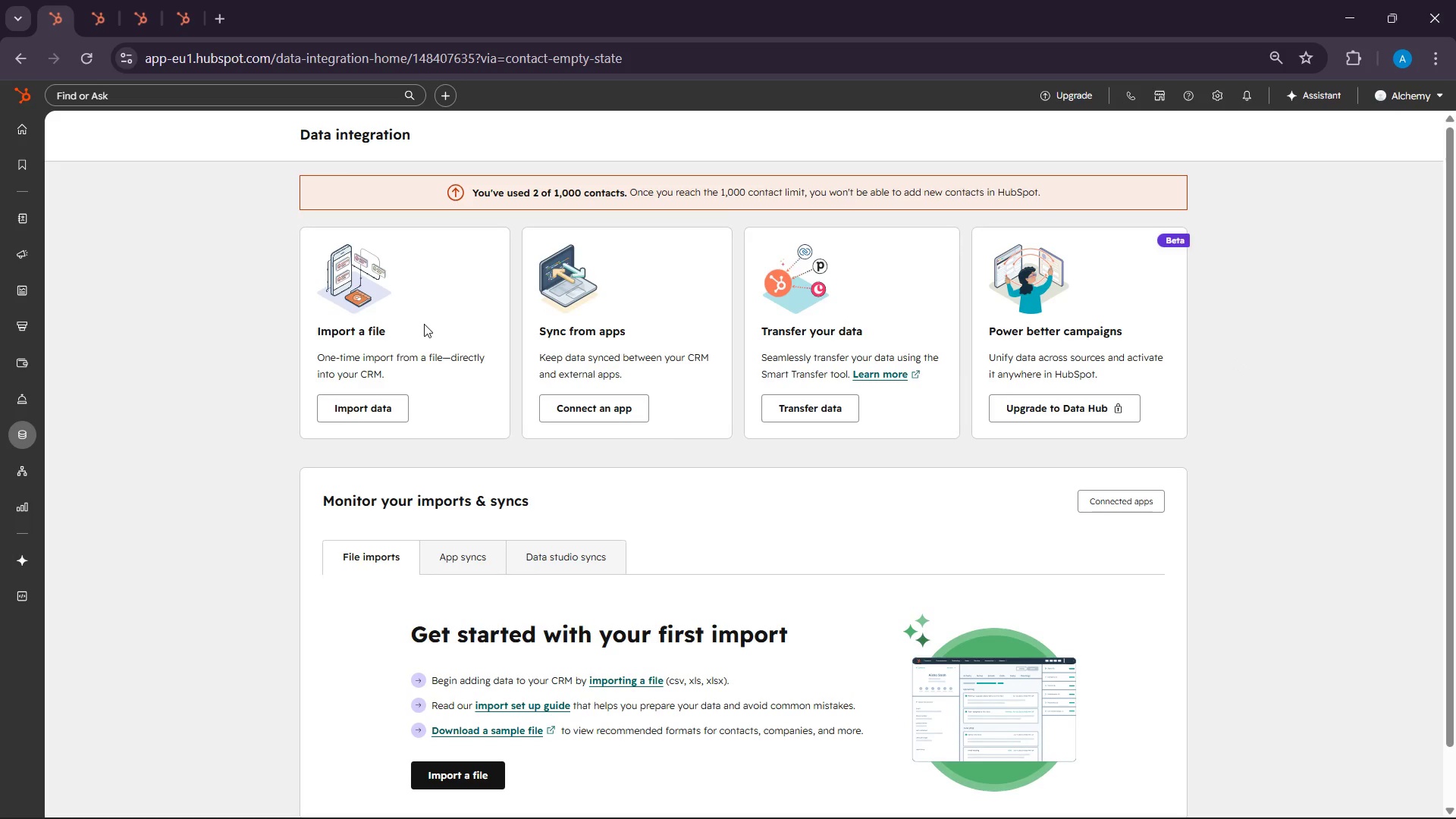 
wait(5.75)
 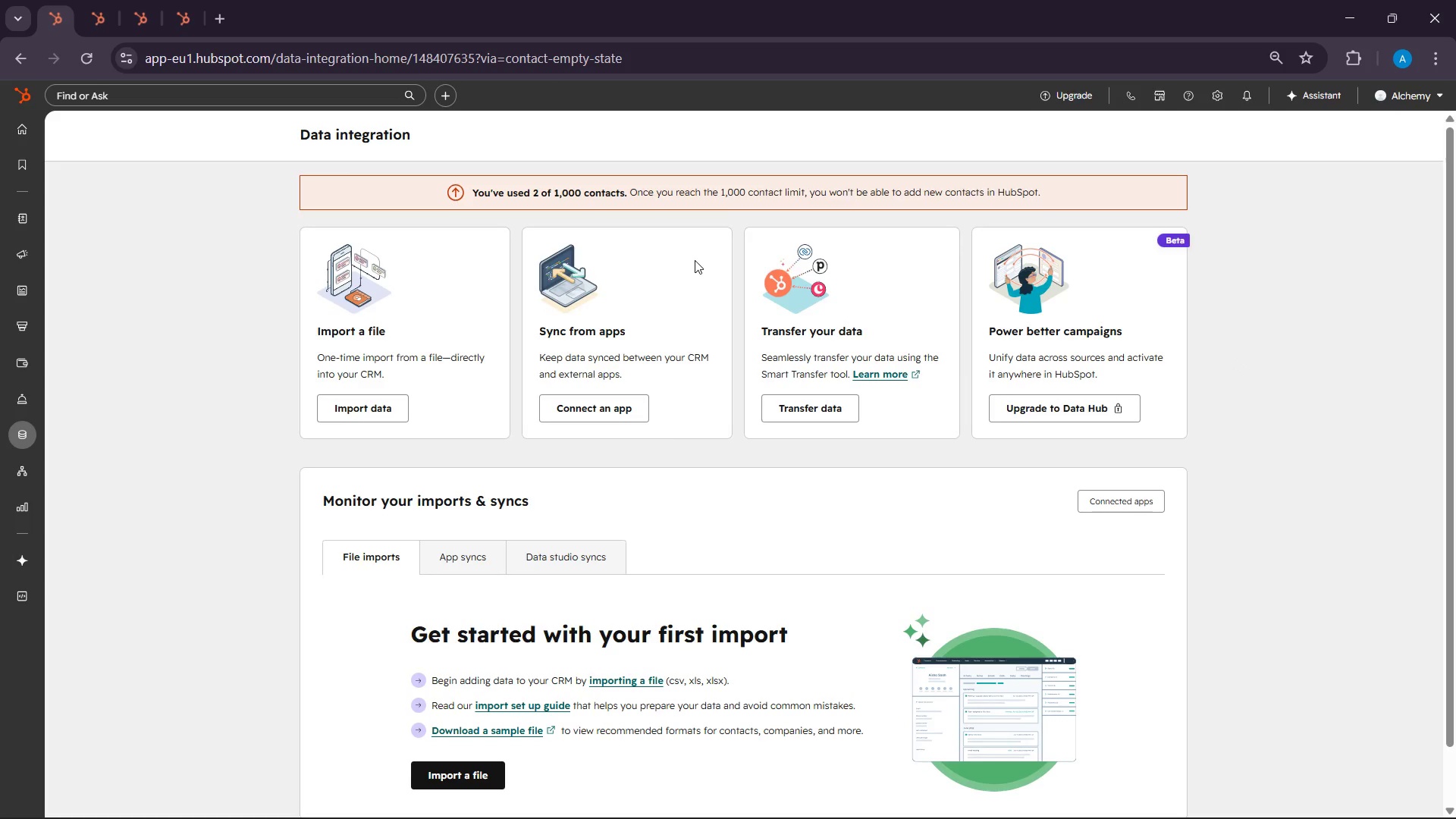 
left_click([424, 324])
 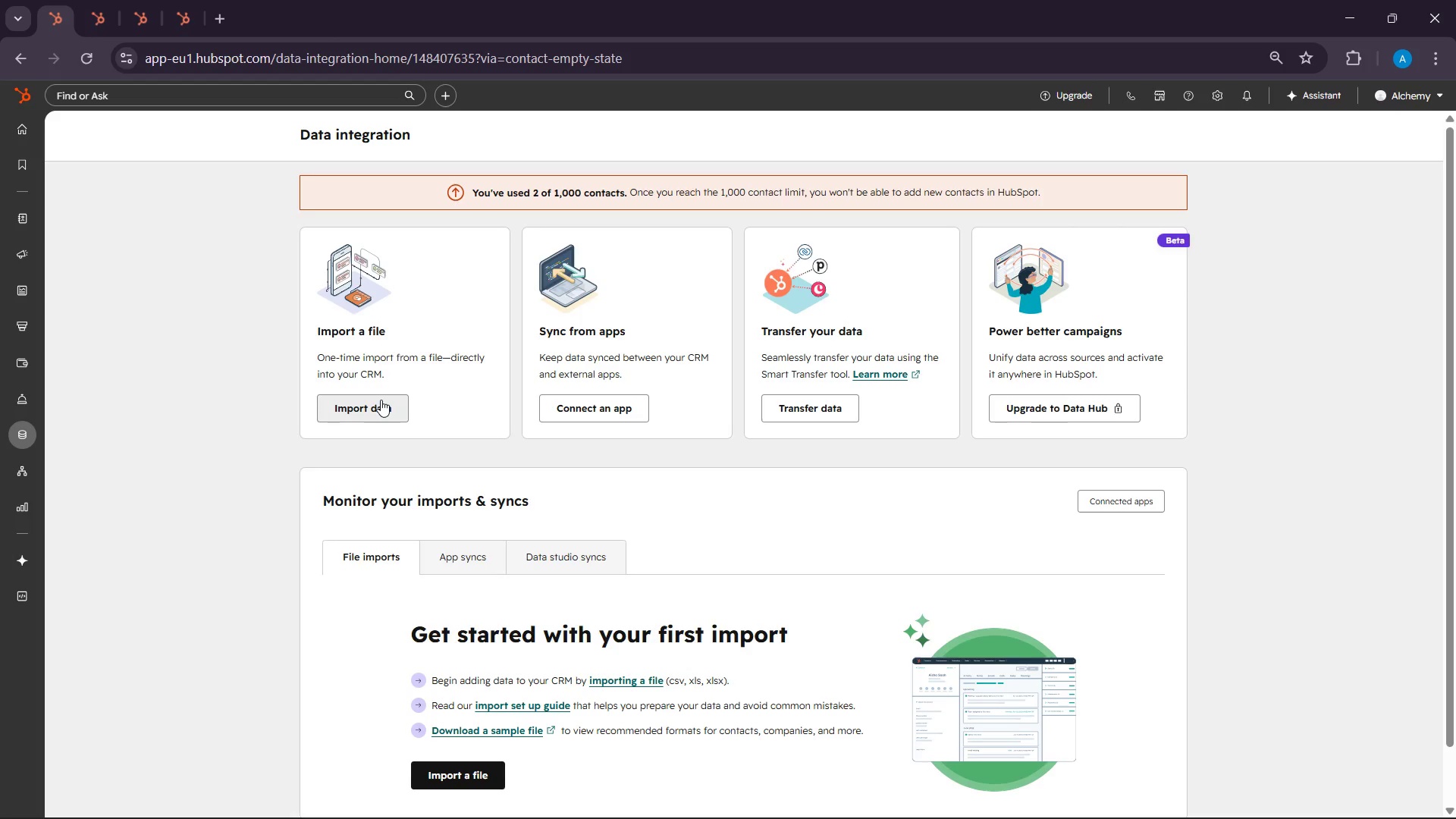 
left_click([381, 400])
 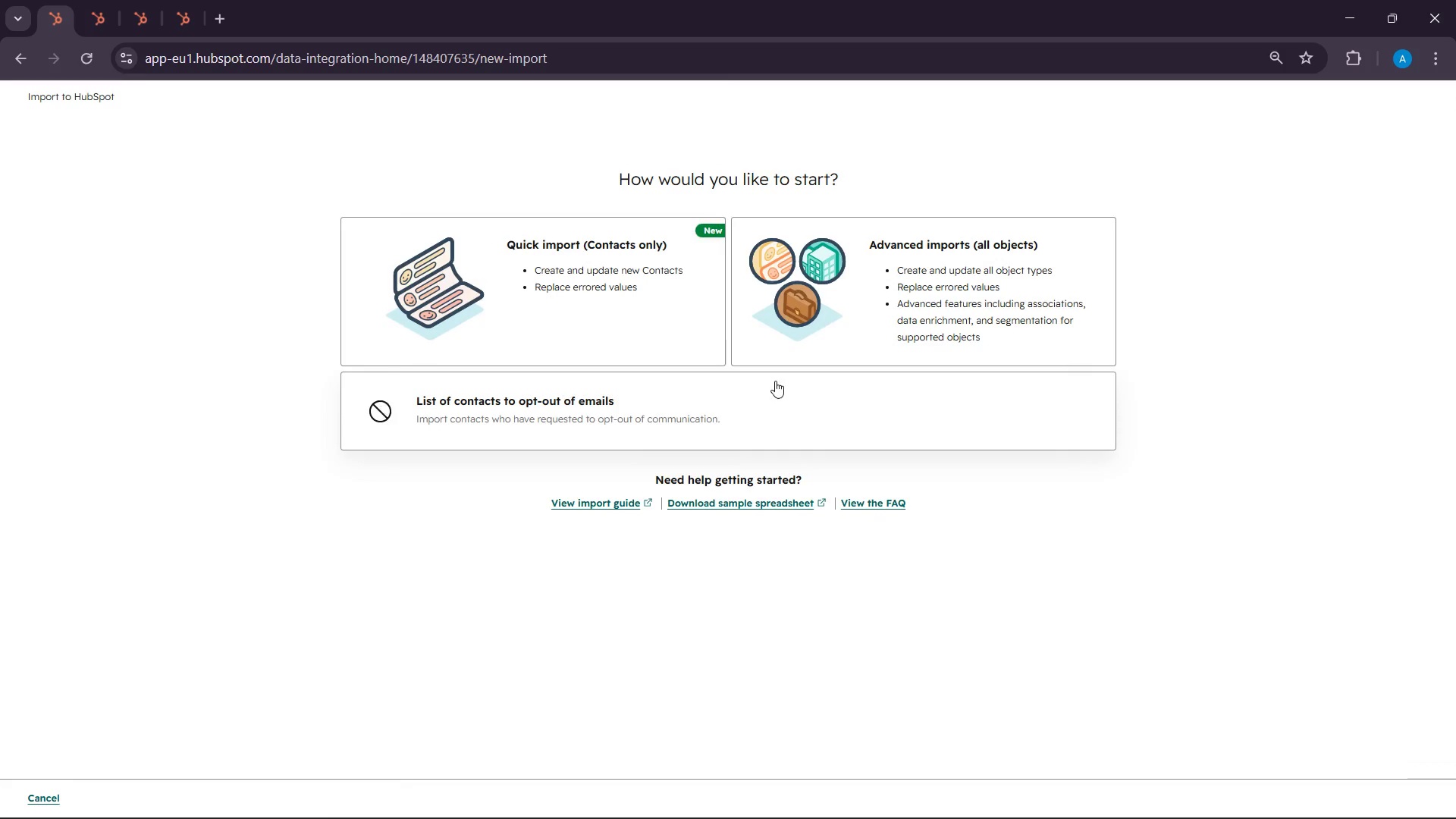 
wait(5.23)
 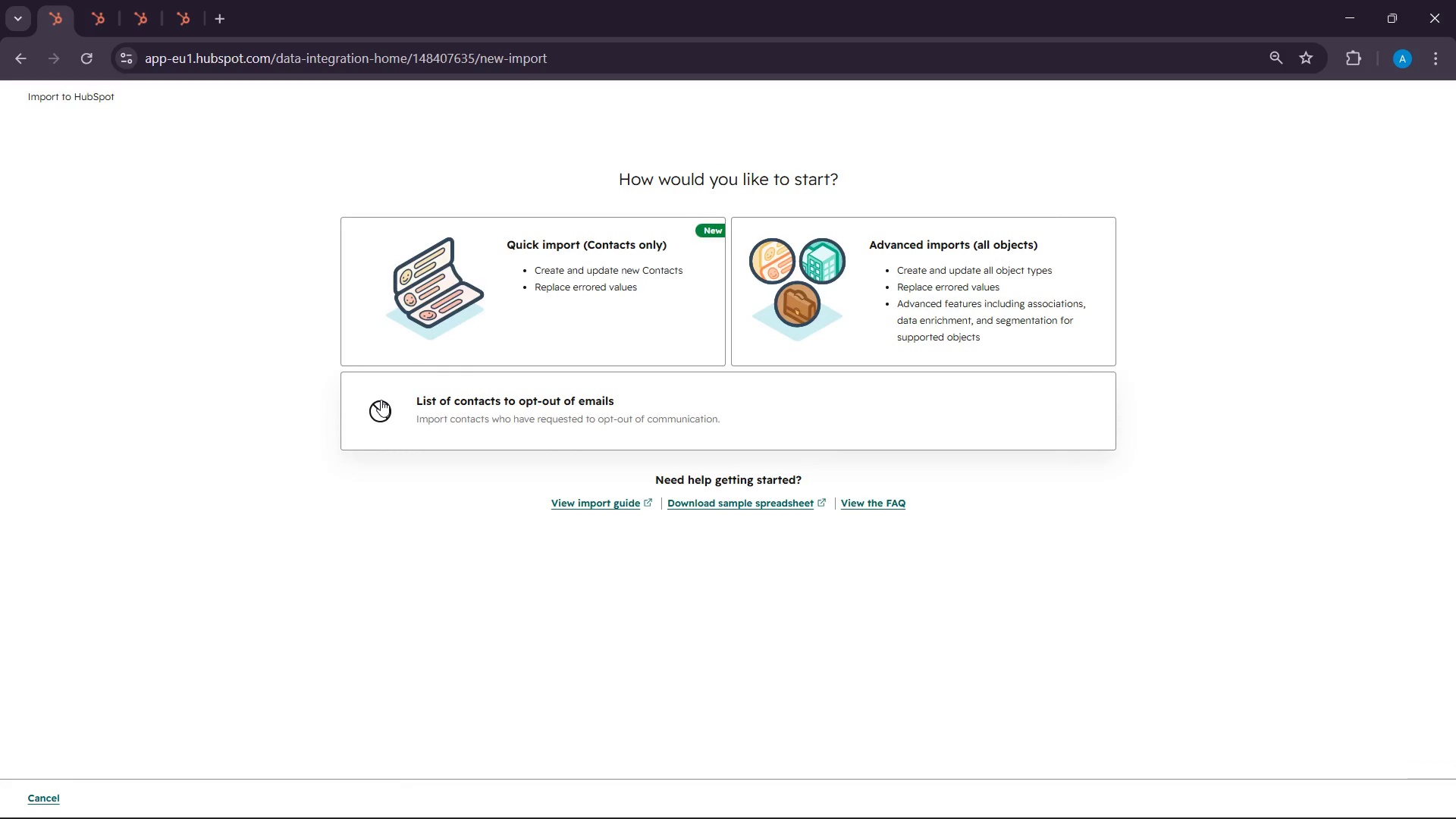 
left_click([562, 279])
 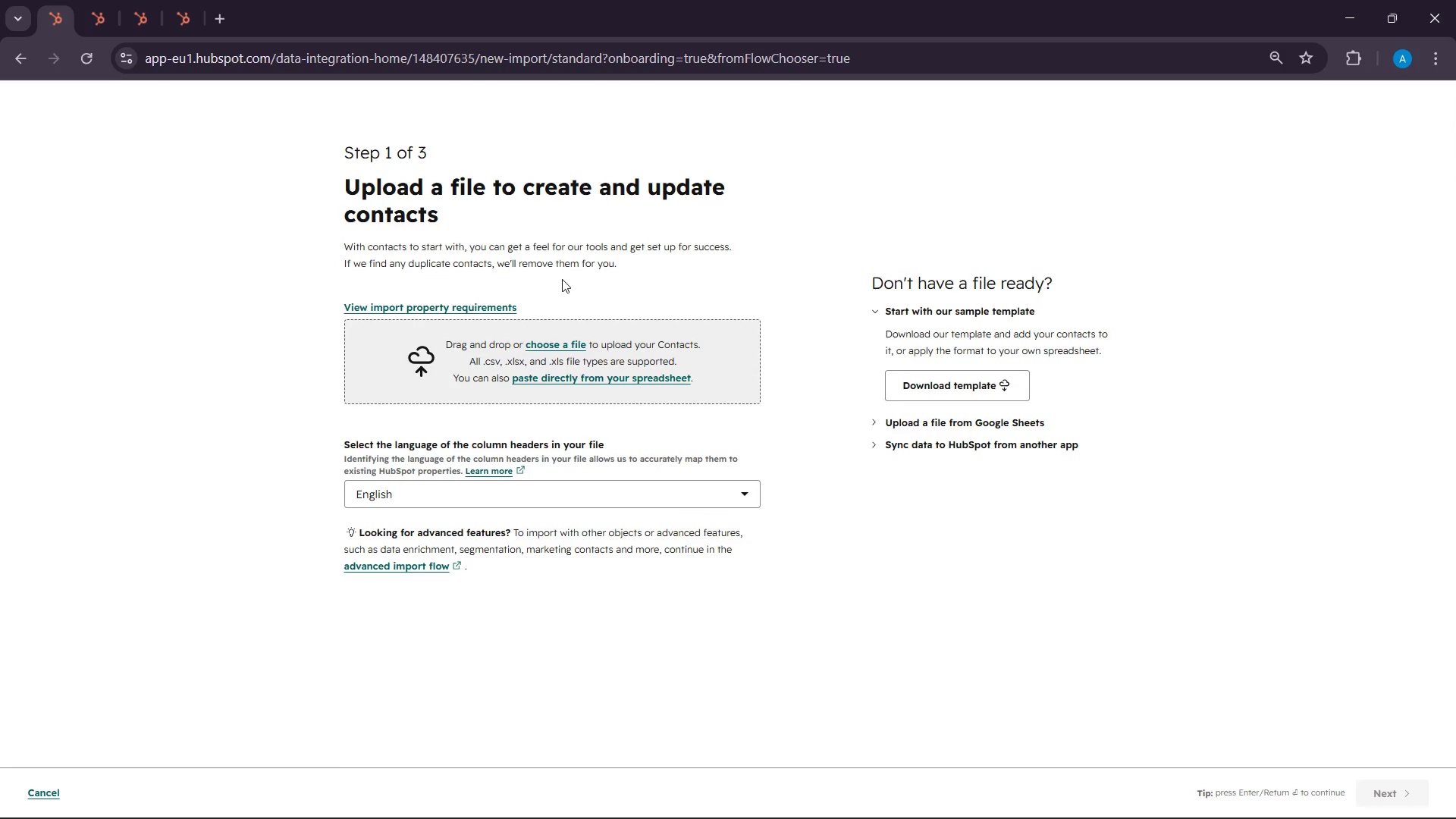 
wait(22.83)
 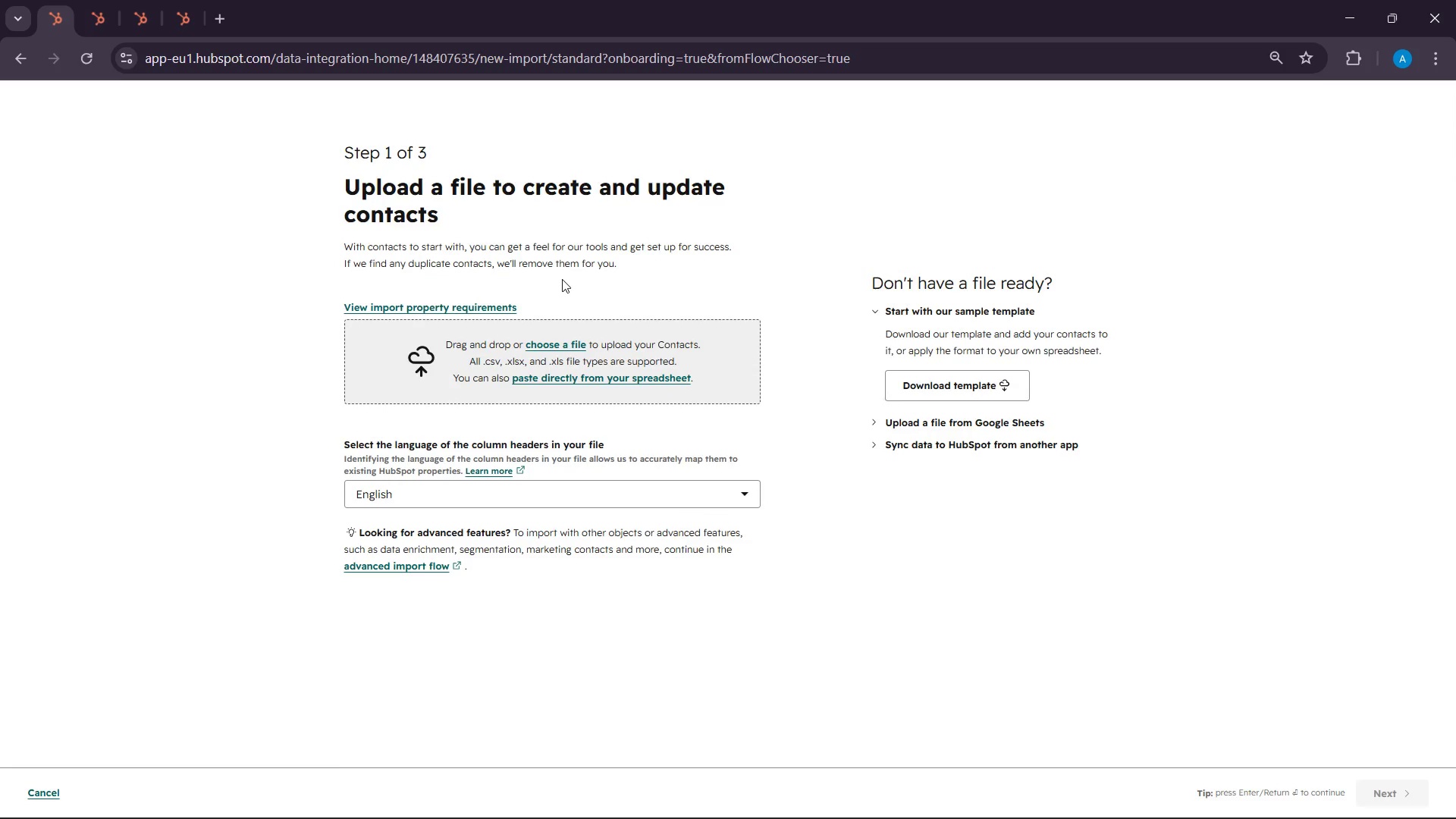 
left_click([550, 342])
 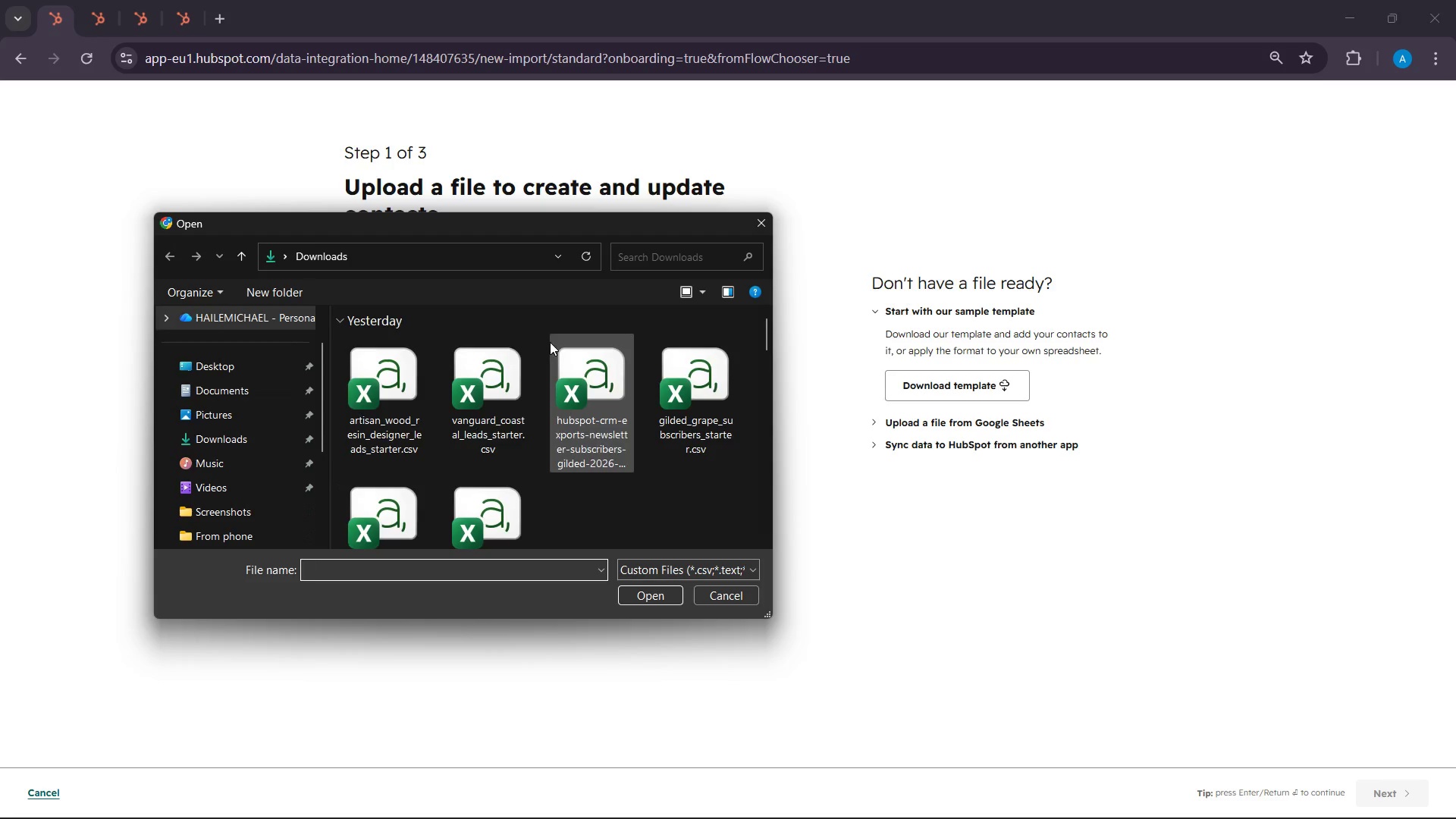 
left_click([384, 402])
 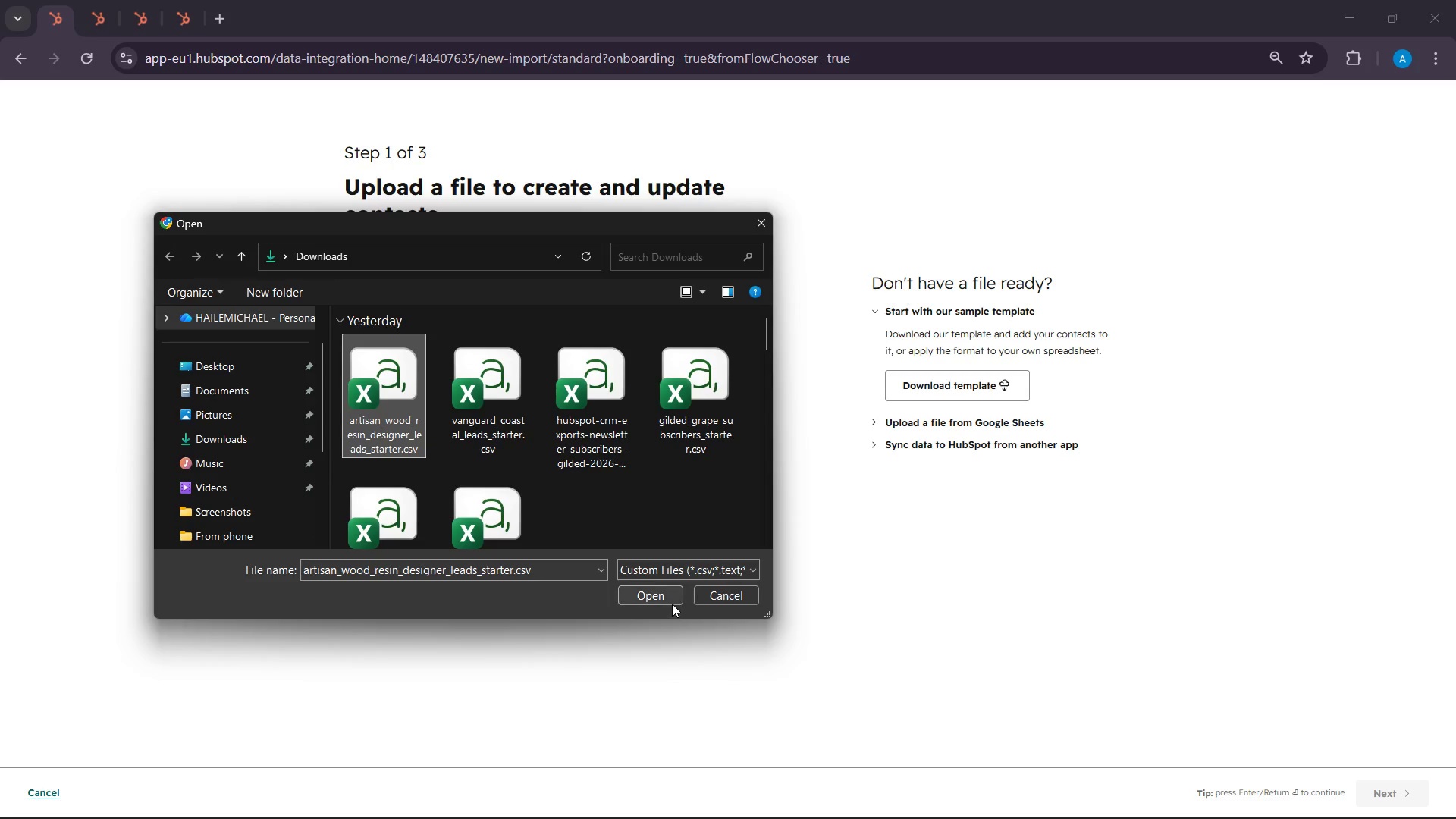 
left_click([670, 601])
 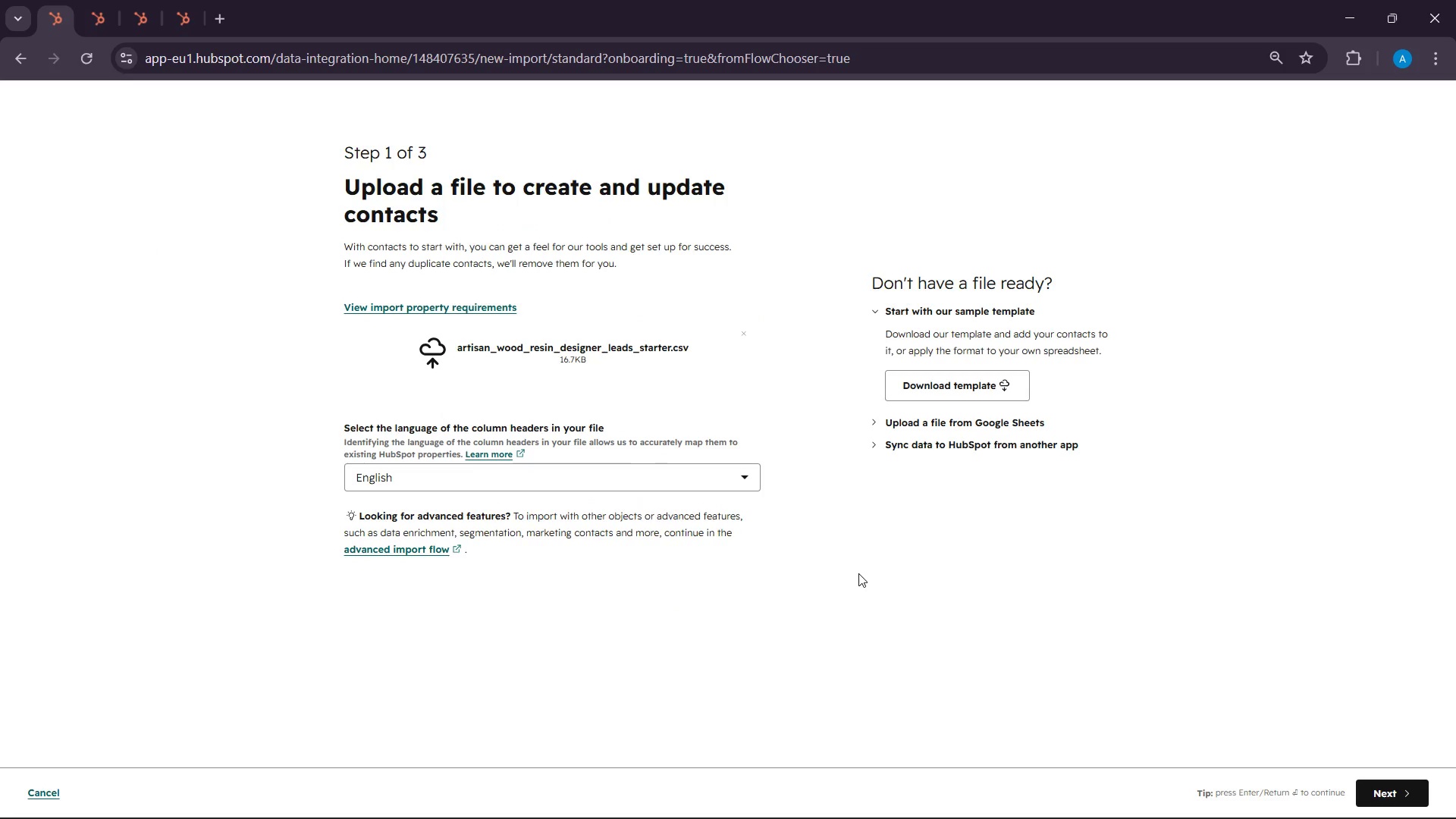 
wait(68.69)
 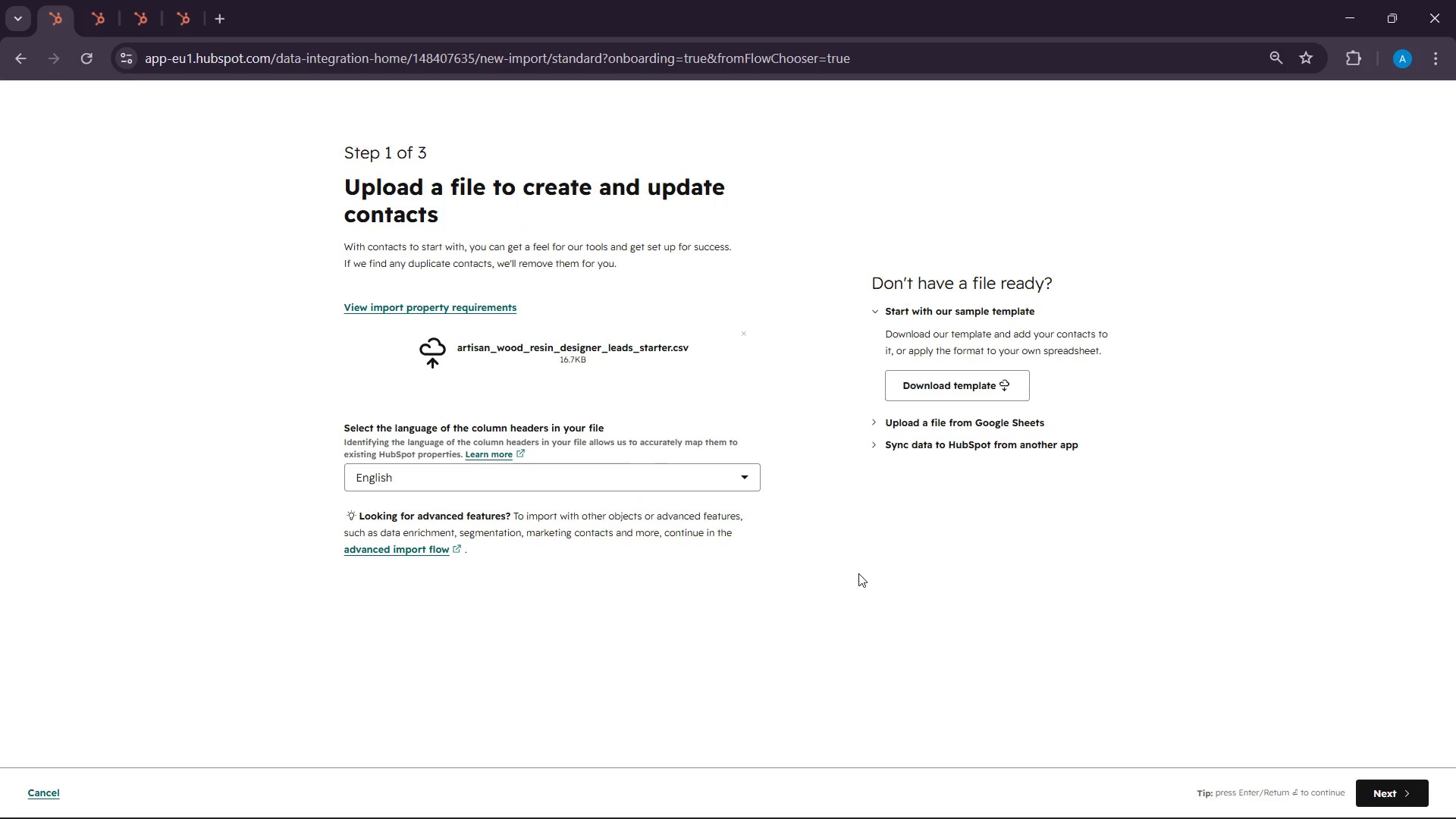 
double_click([1397, 802])
 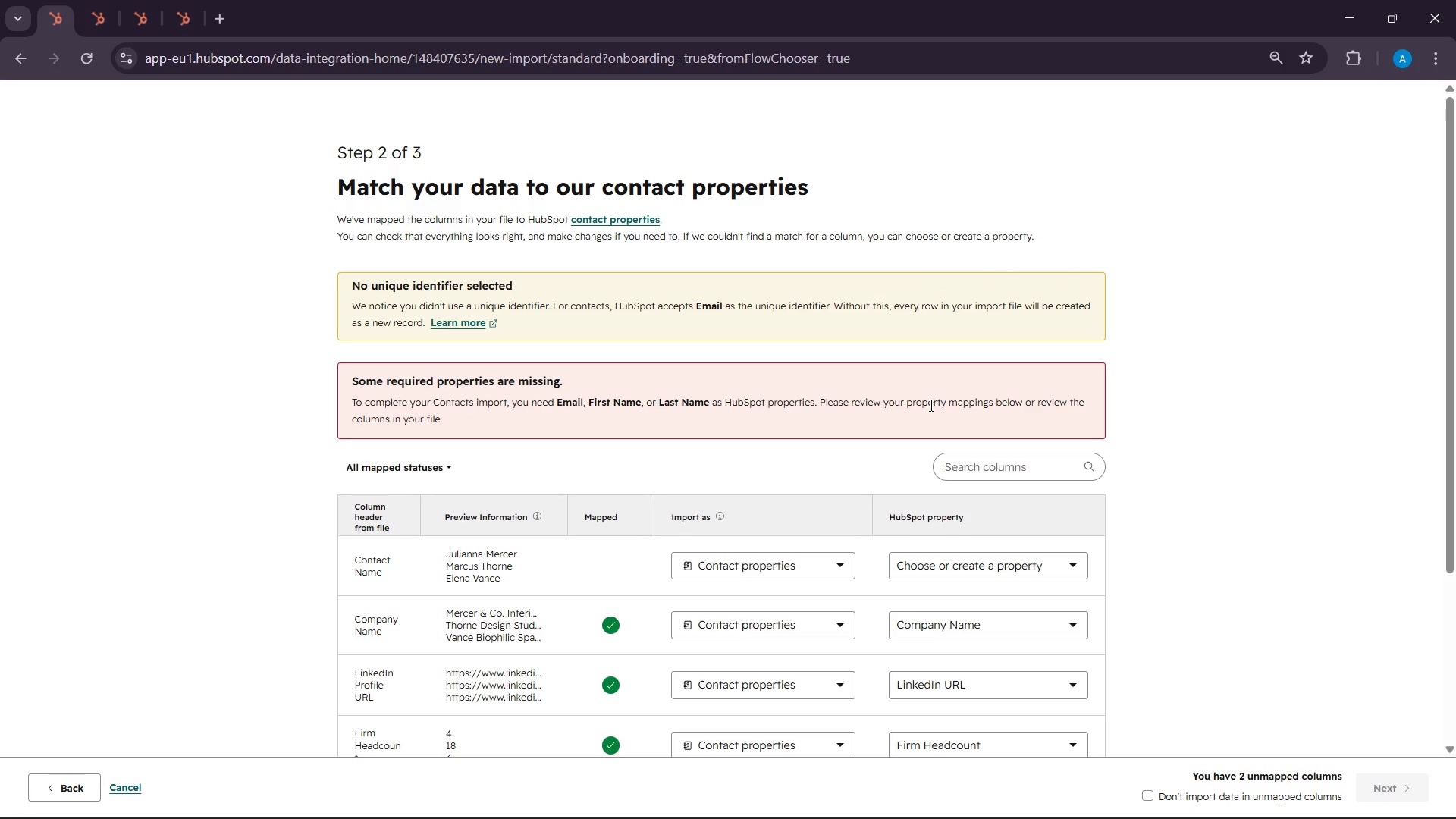 
scroll: coordinate [924, 410], scroll_direction: down, amount: 4.0
 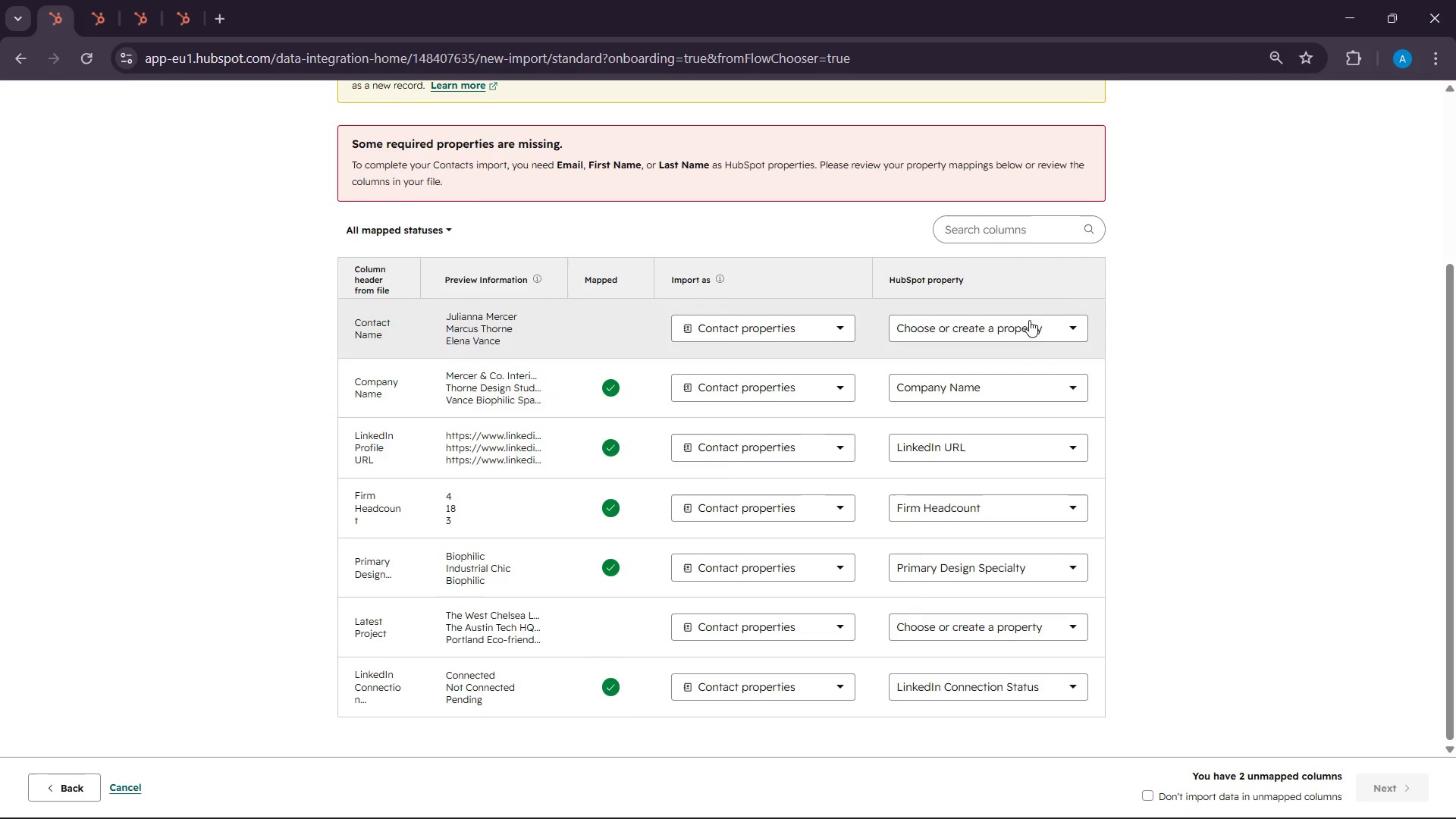 
mouse_move([1026, 341])
 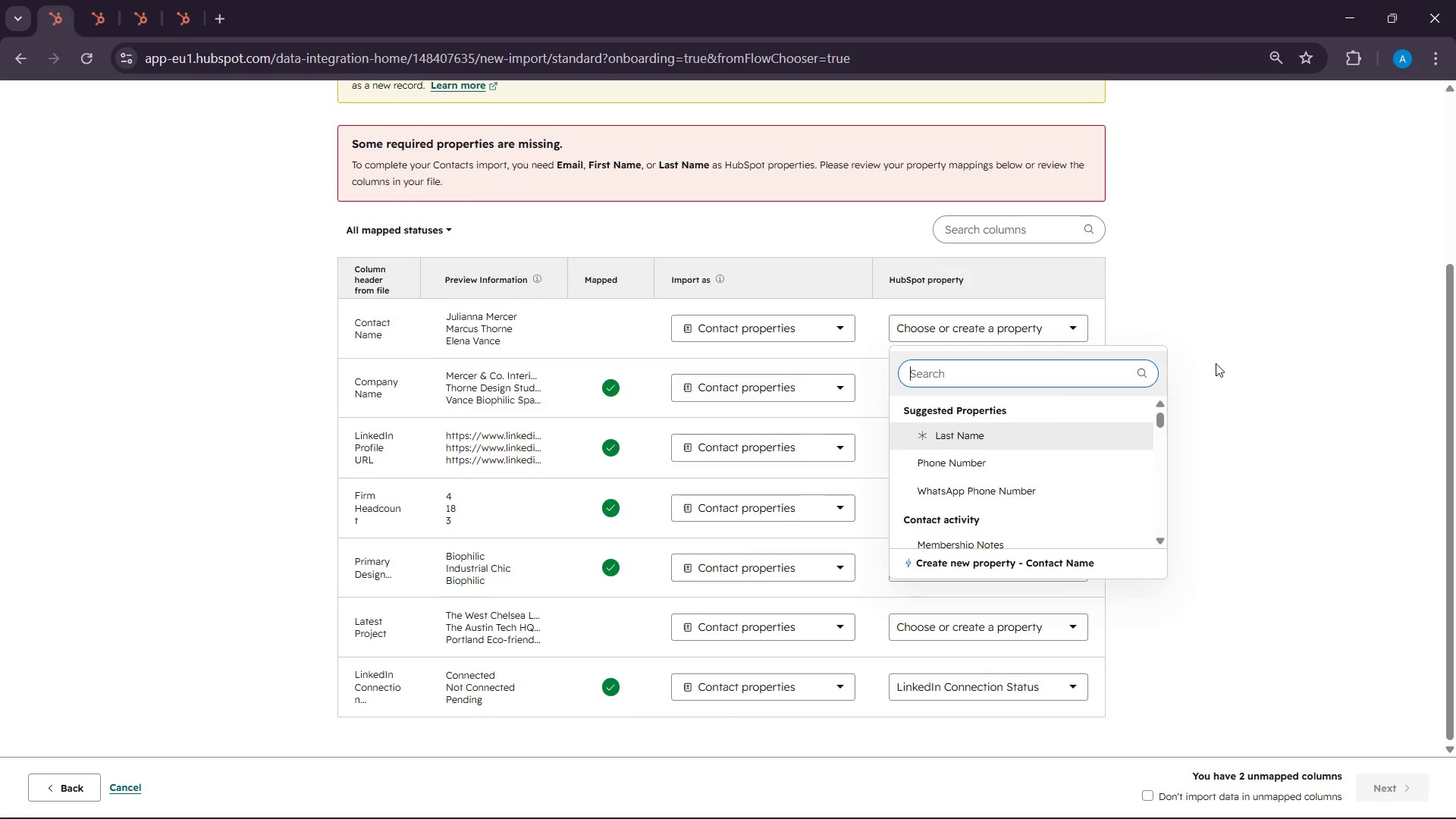 
left_click([1216, 362])
 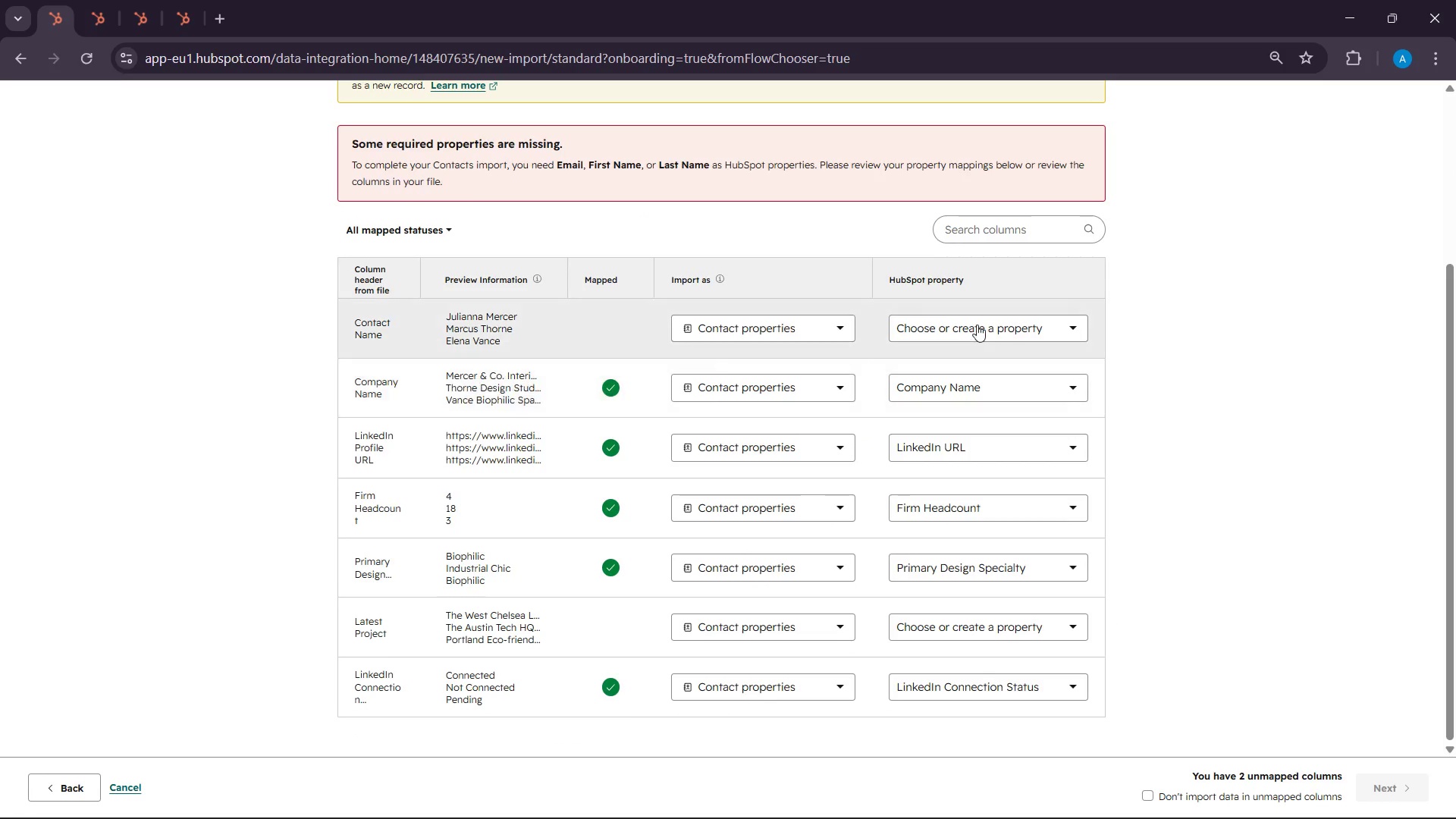 
left_click([979, 323])
 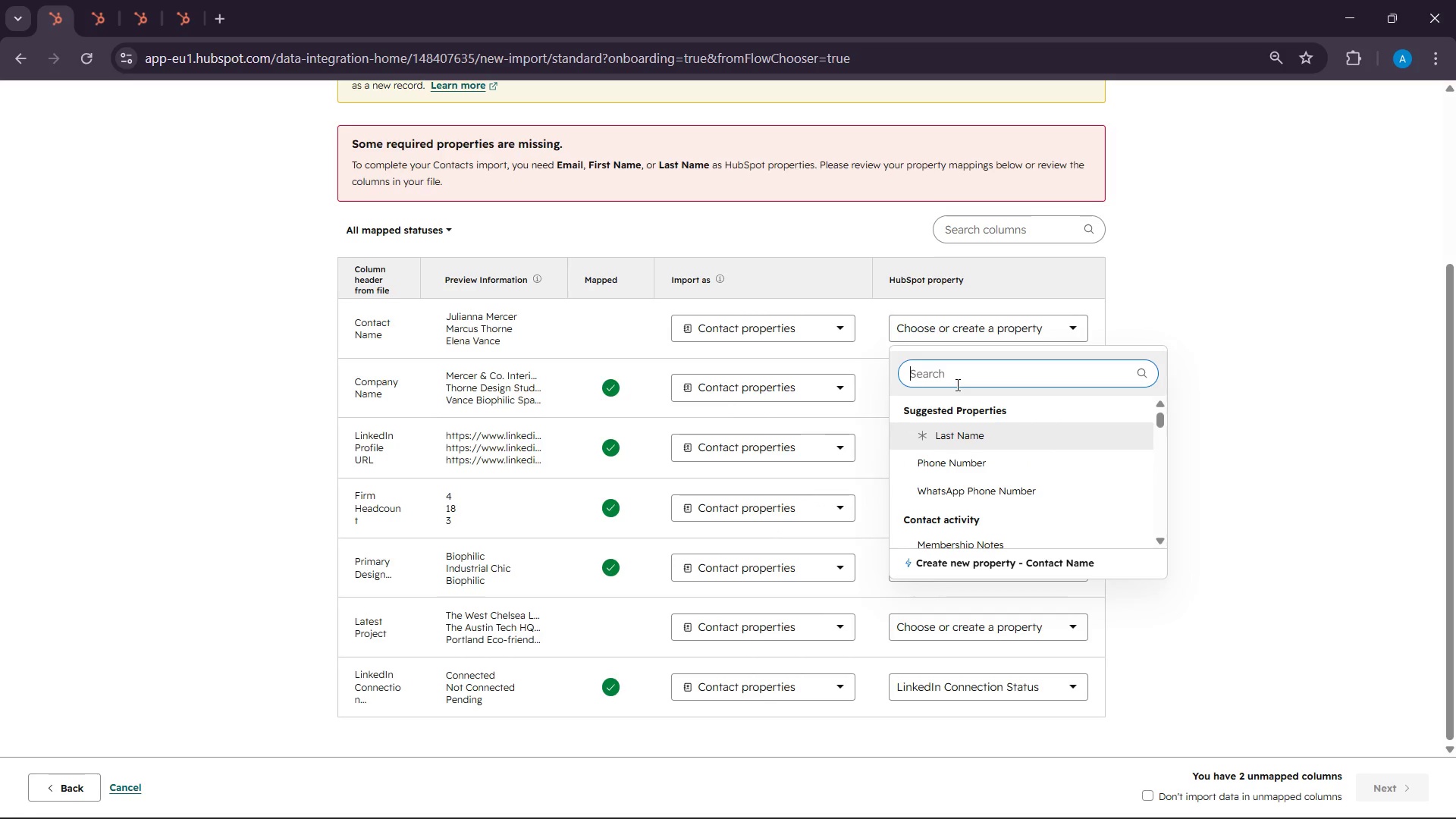 
type(firs)
 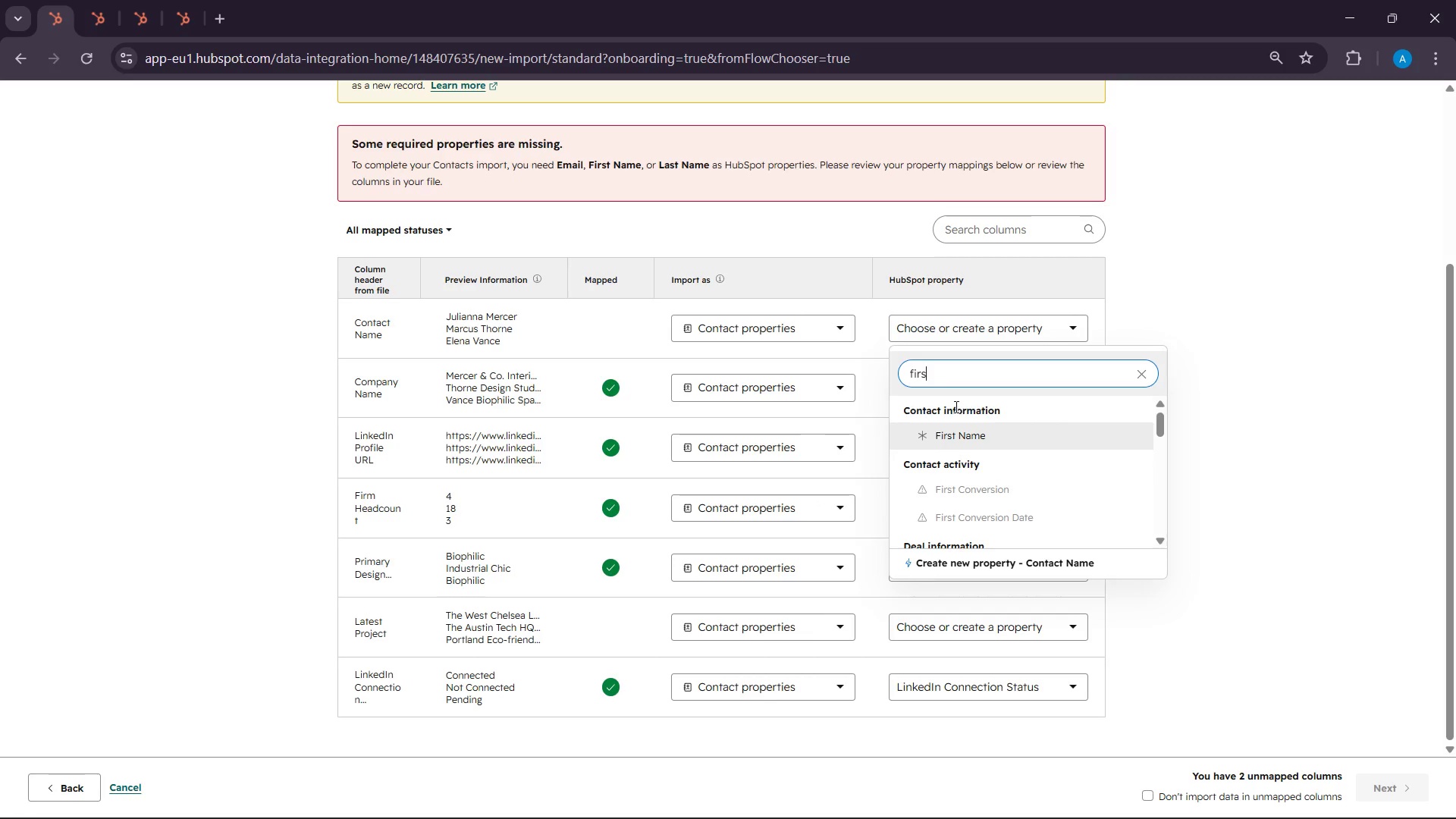 
left_click([956, 425])
 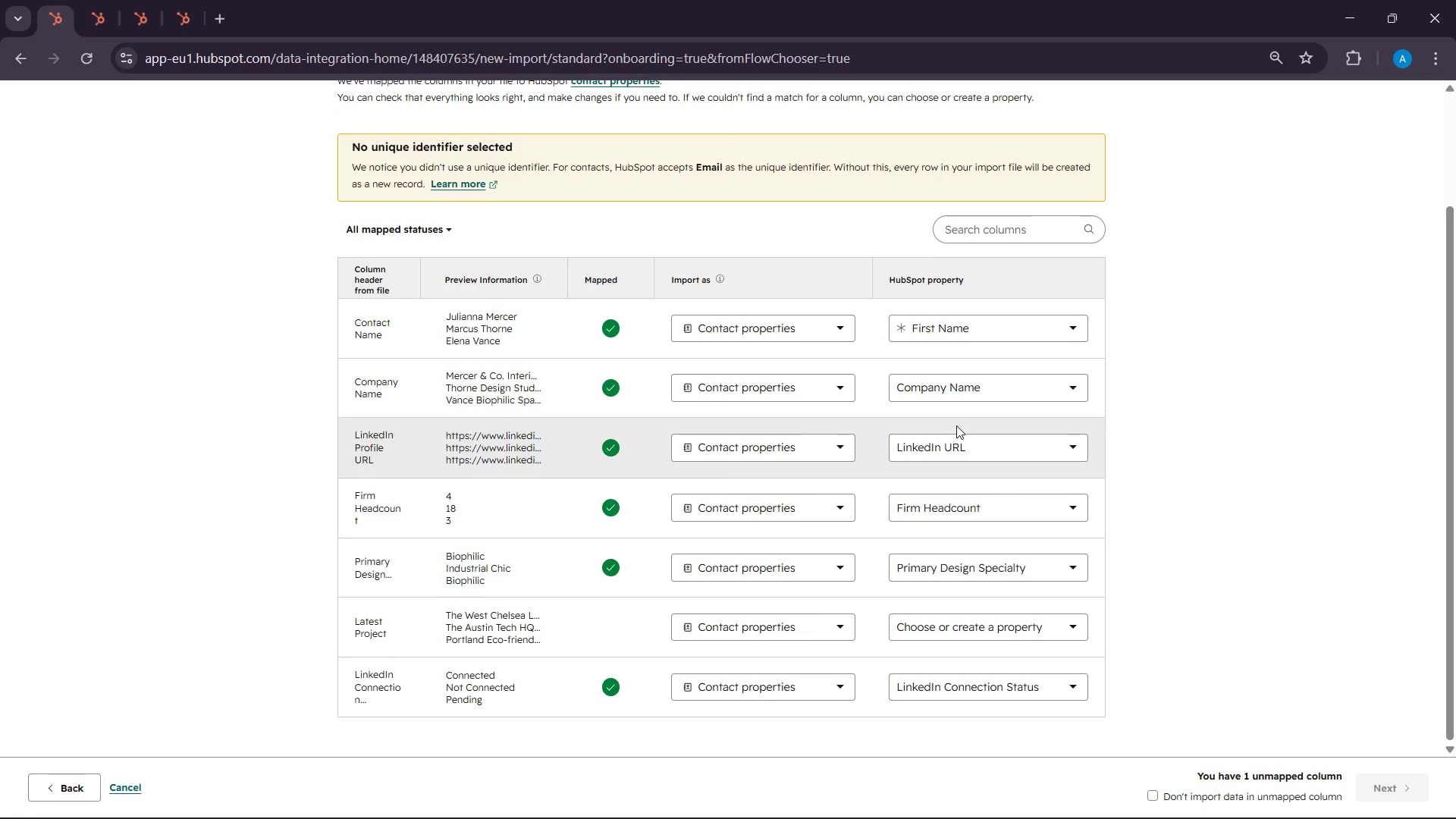 
scroll: coordinate [956, 433], scroll_direction: down, amount: 2.0
 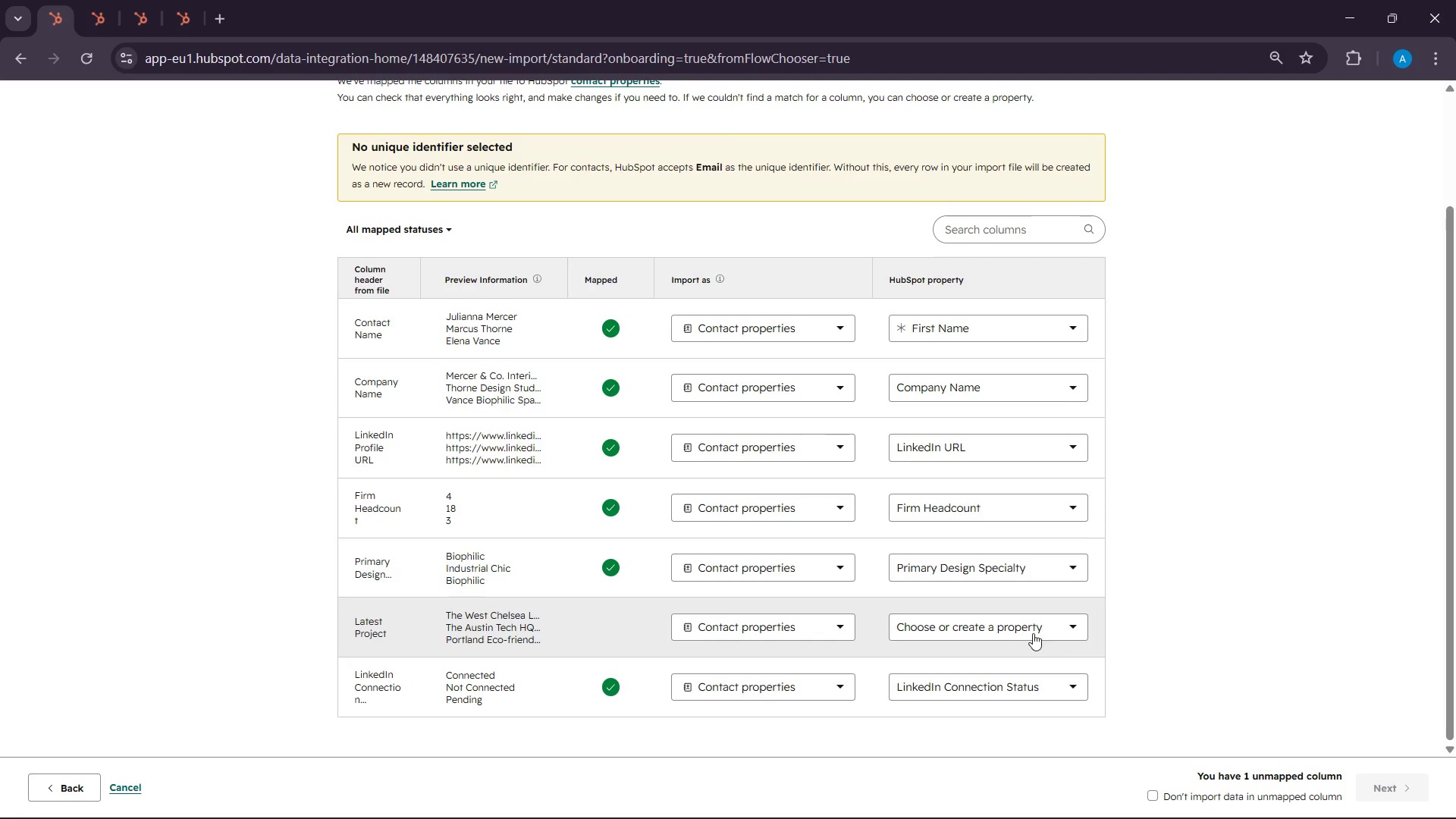 
left_click([1033, 633])
 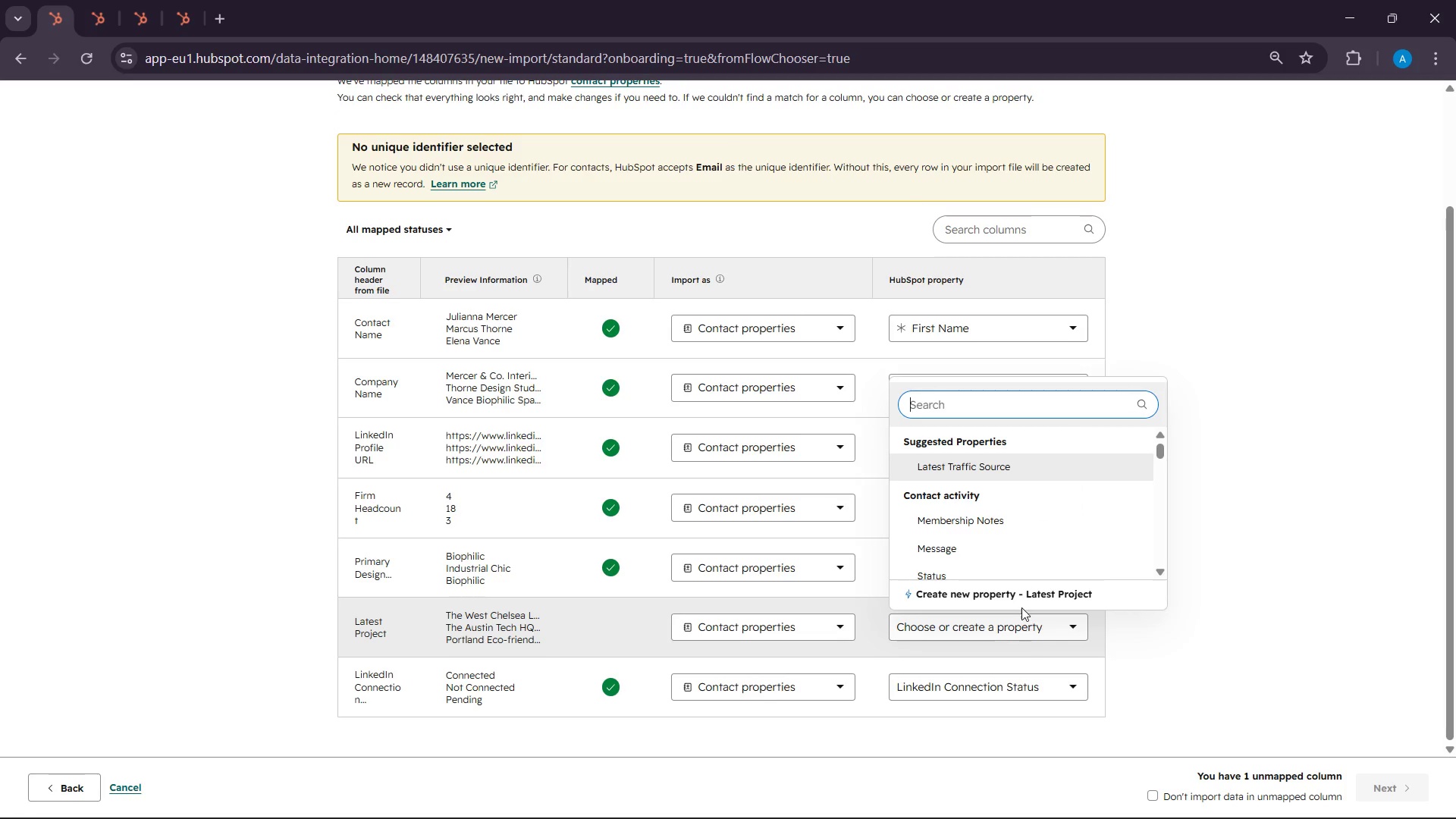 
left_click([1009, 587])
 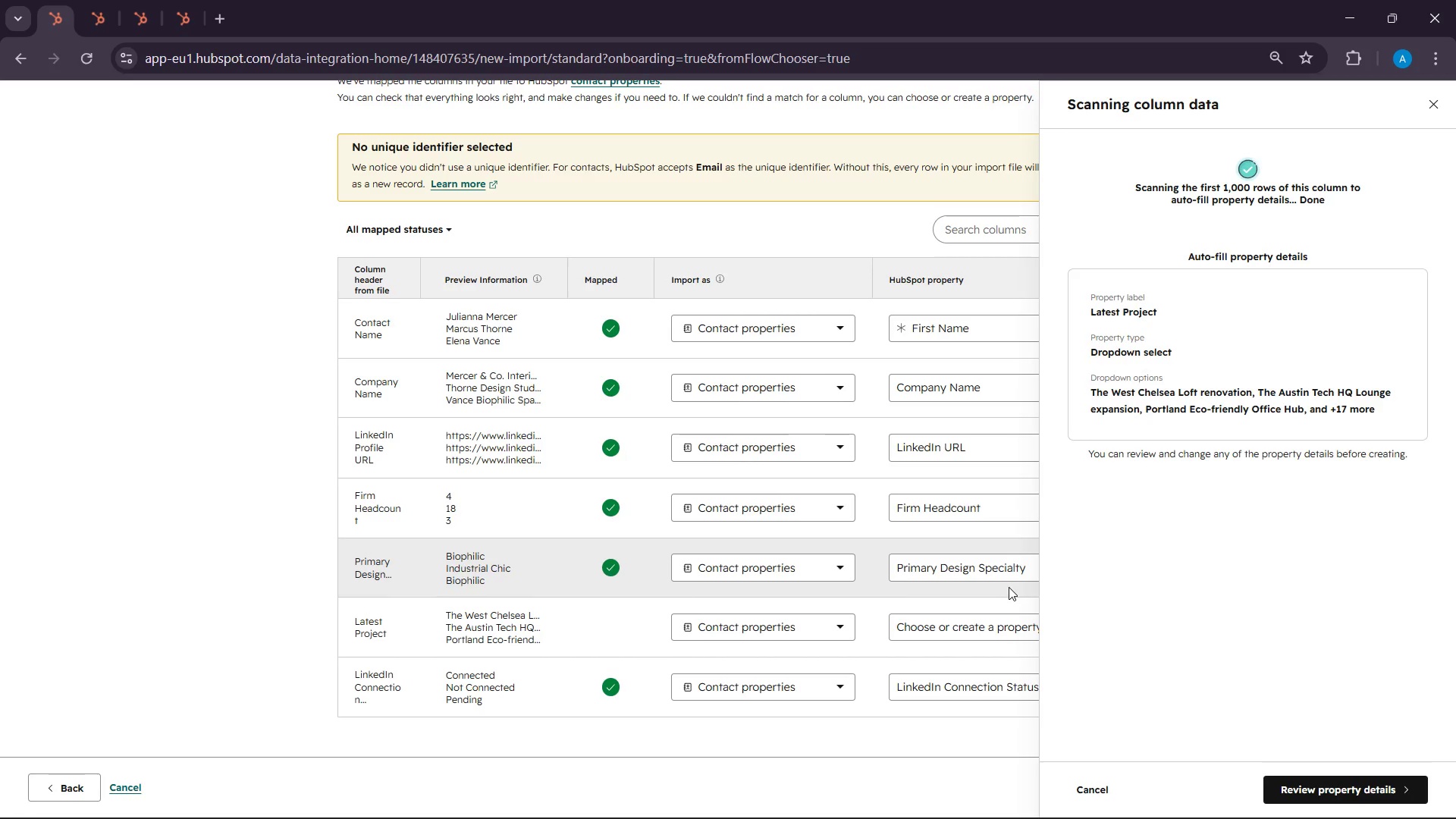 
left_click([1294, 780])
 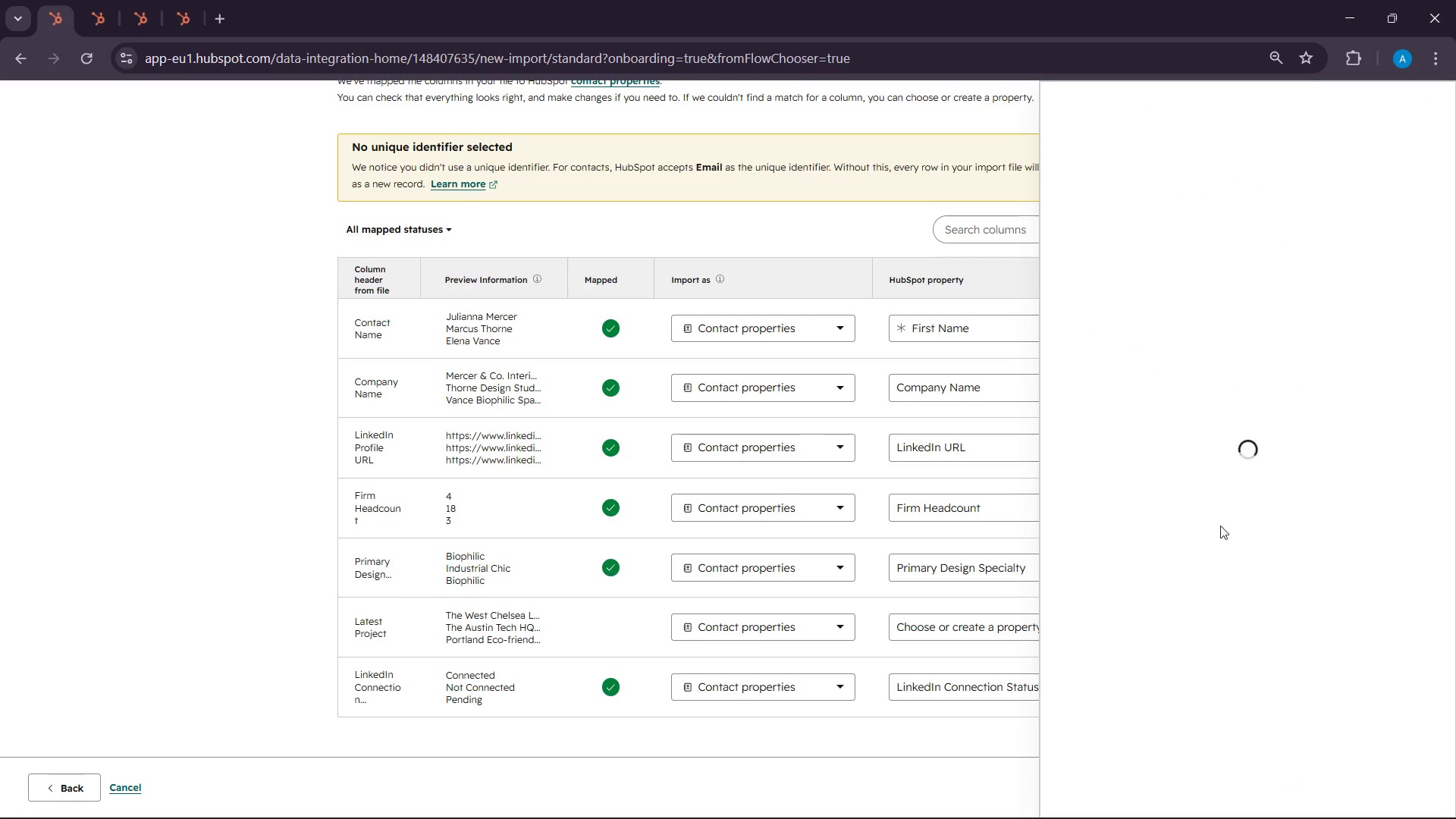 
mouse_move([1171, 431])
 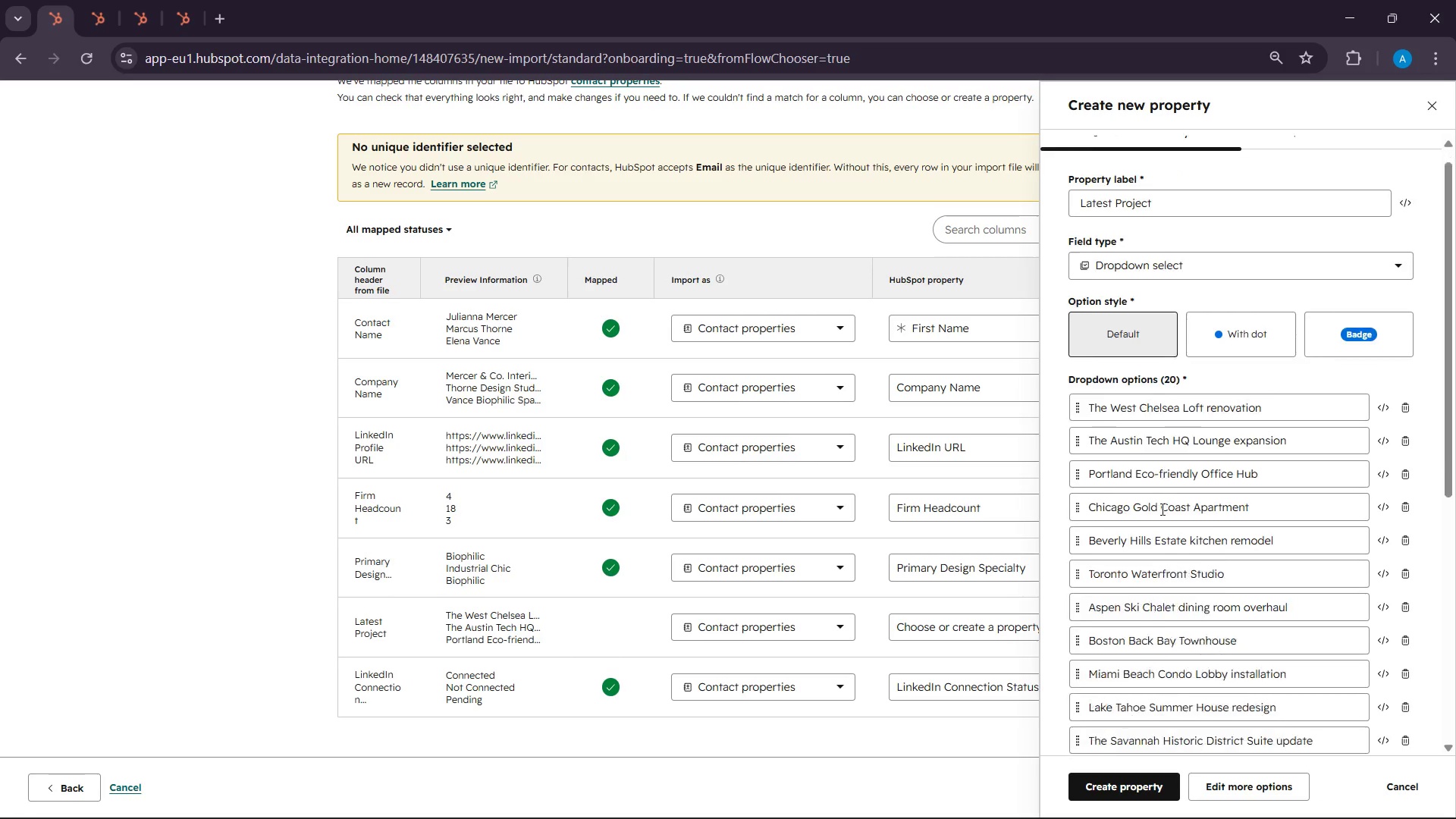 
scroll: coordinate [1161, 521], scroll_direction: down, amount: 4.0
 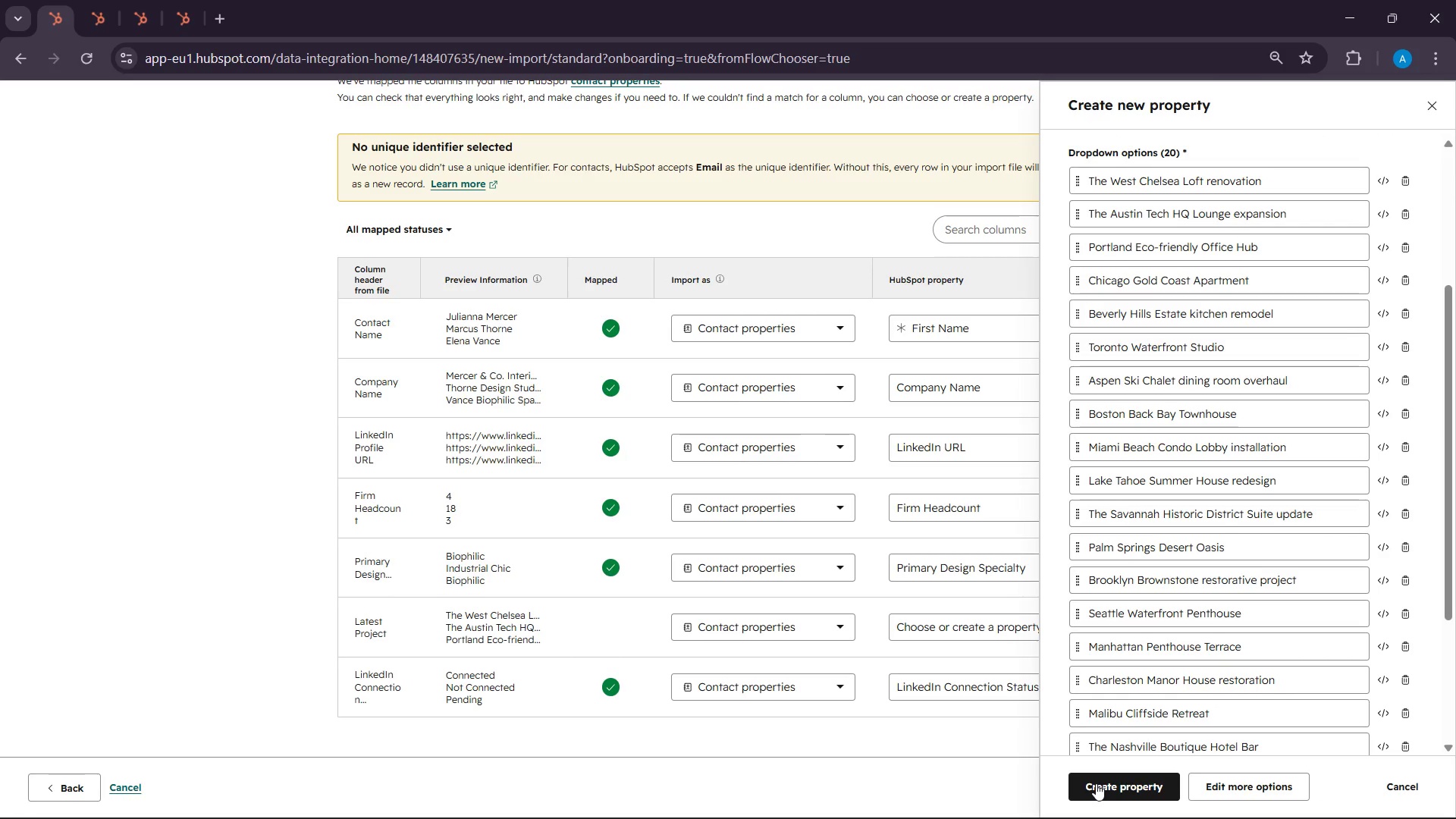 
left_click([1096, 787])
 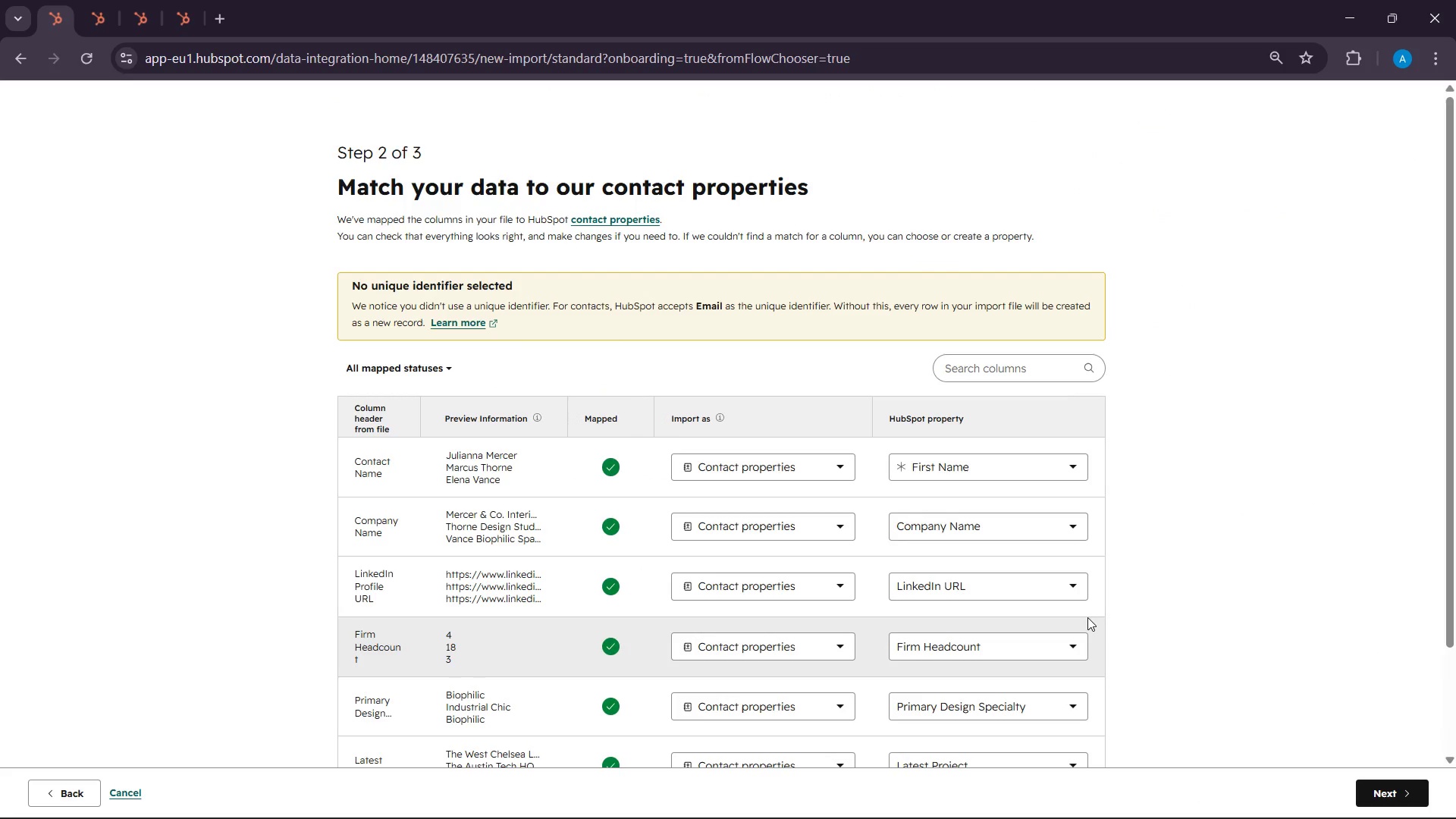 
wait(5.69)
 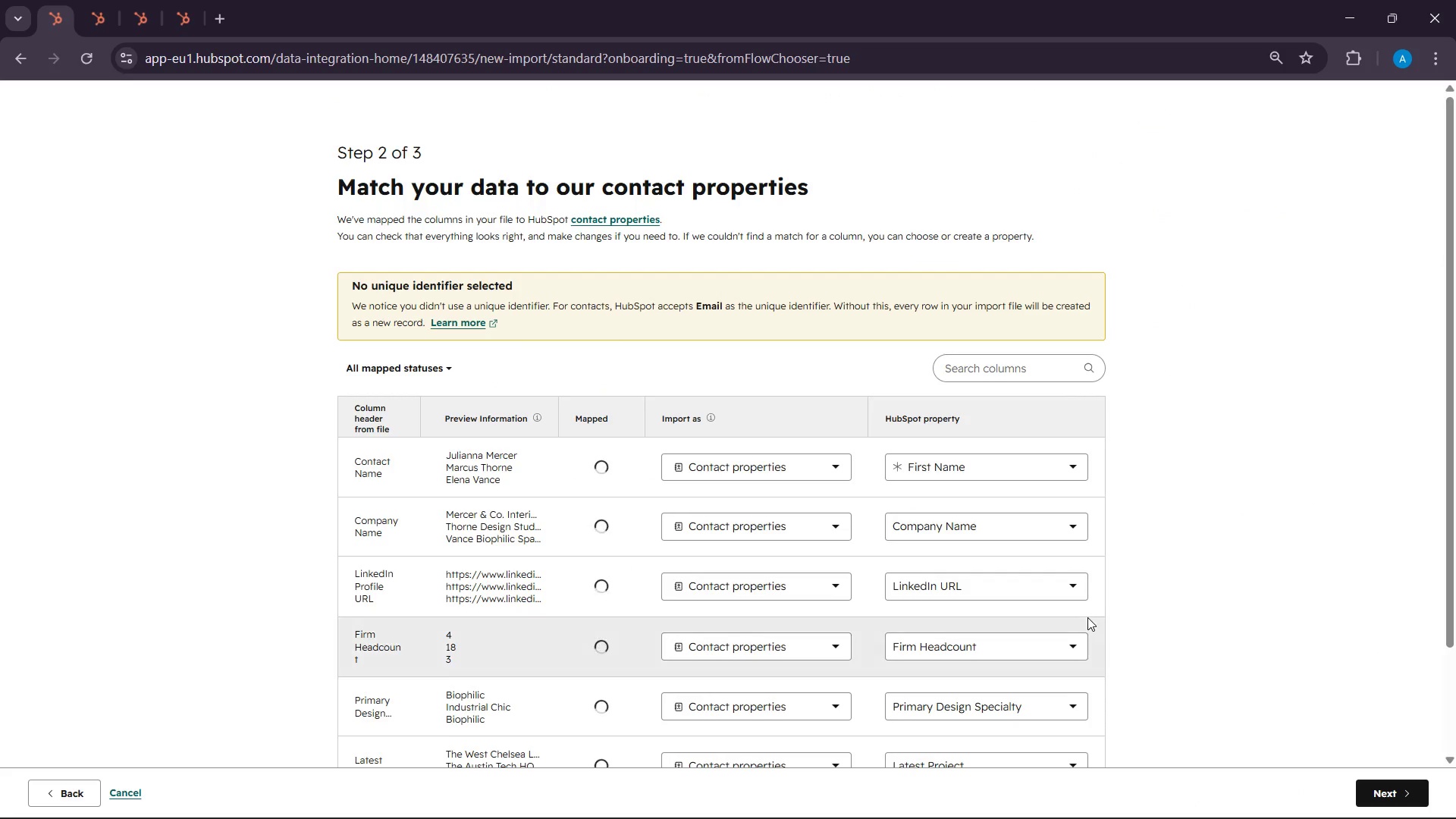 
scroll: coordinate [1084, 659], scroll_direction: down, amount: 6.0
 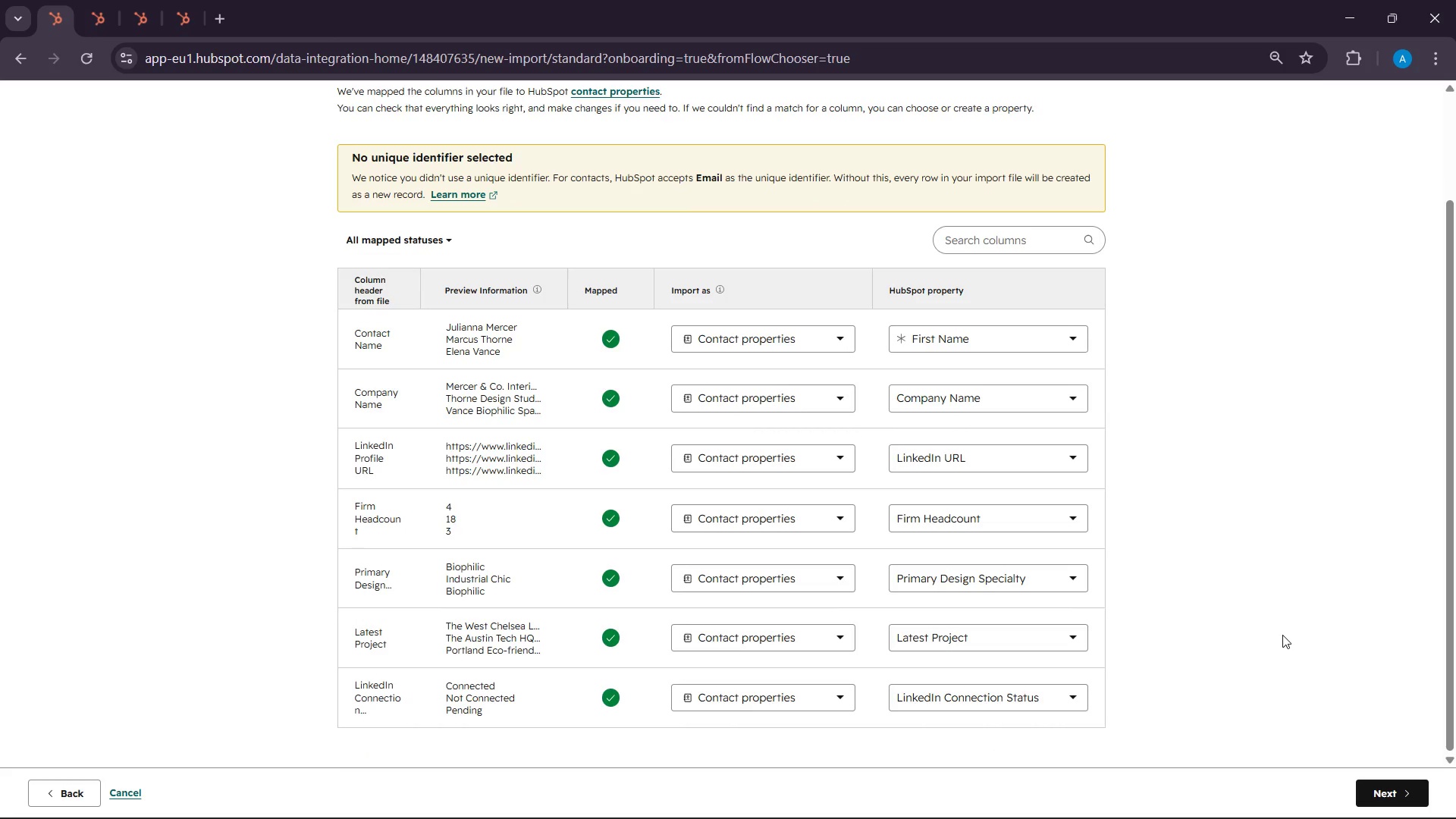 
scroll: coordinate [1170, 604], scroll_direction: up, amount: 5.0
 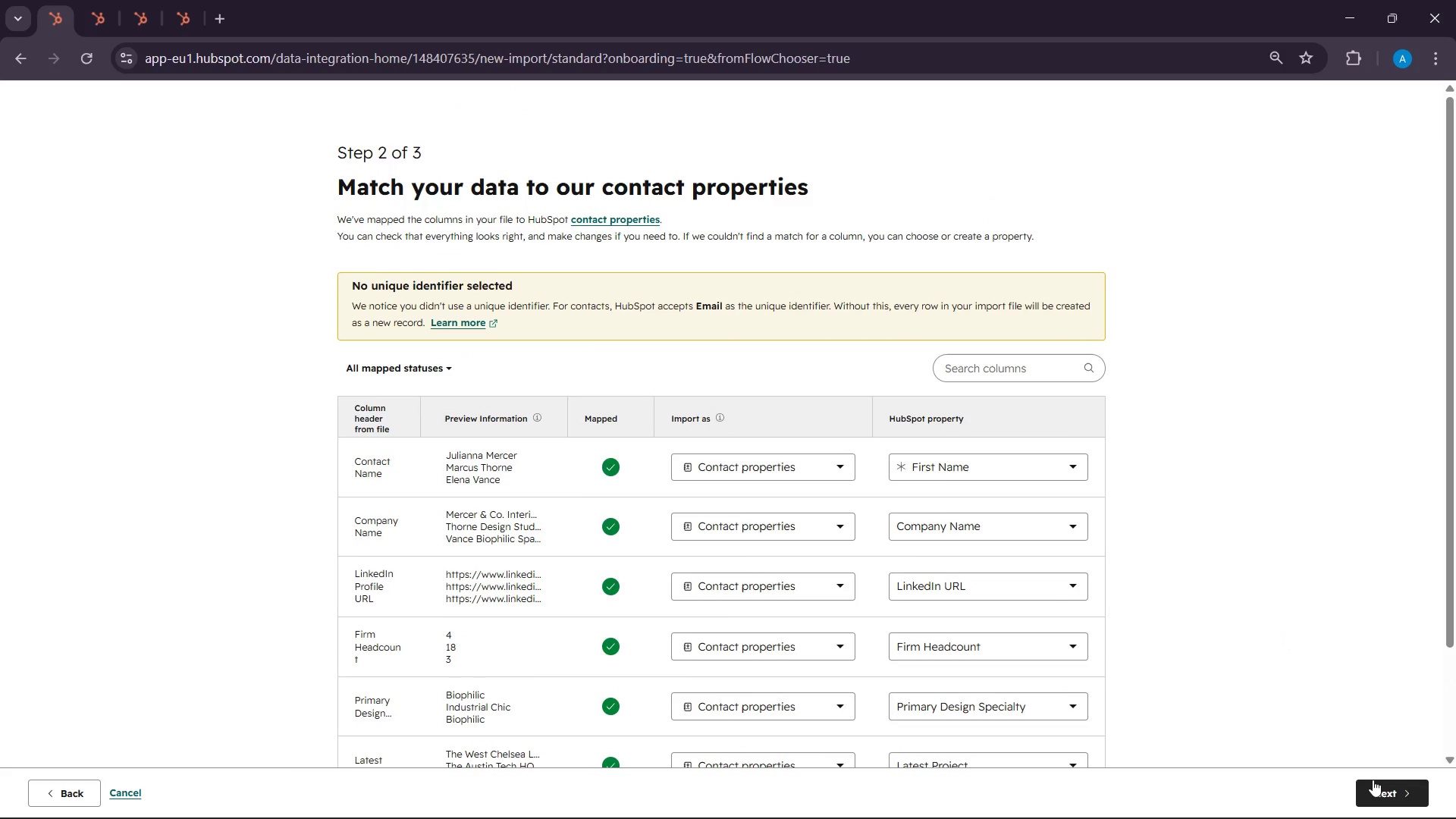 
left_click([1373, 780])
 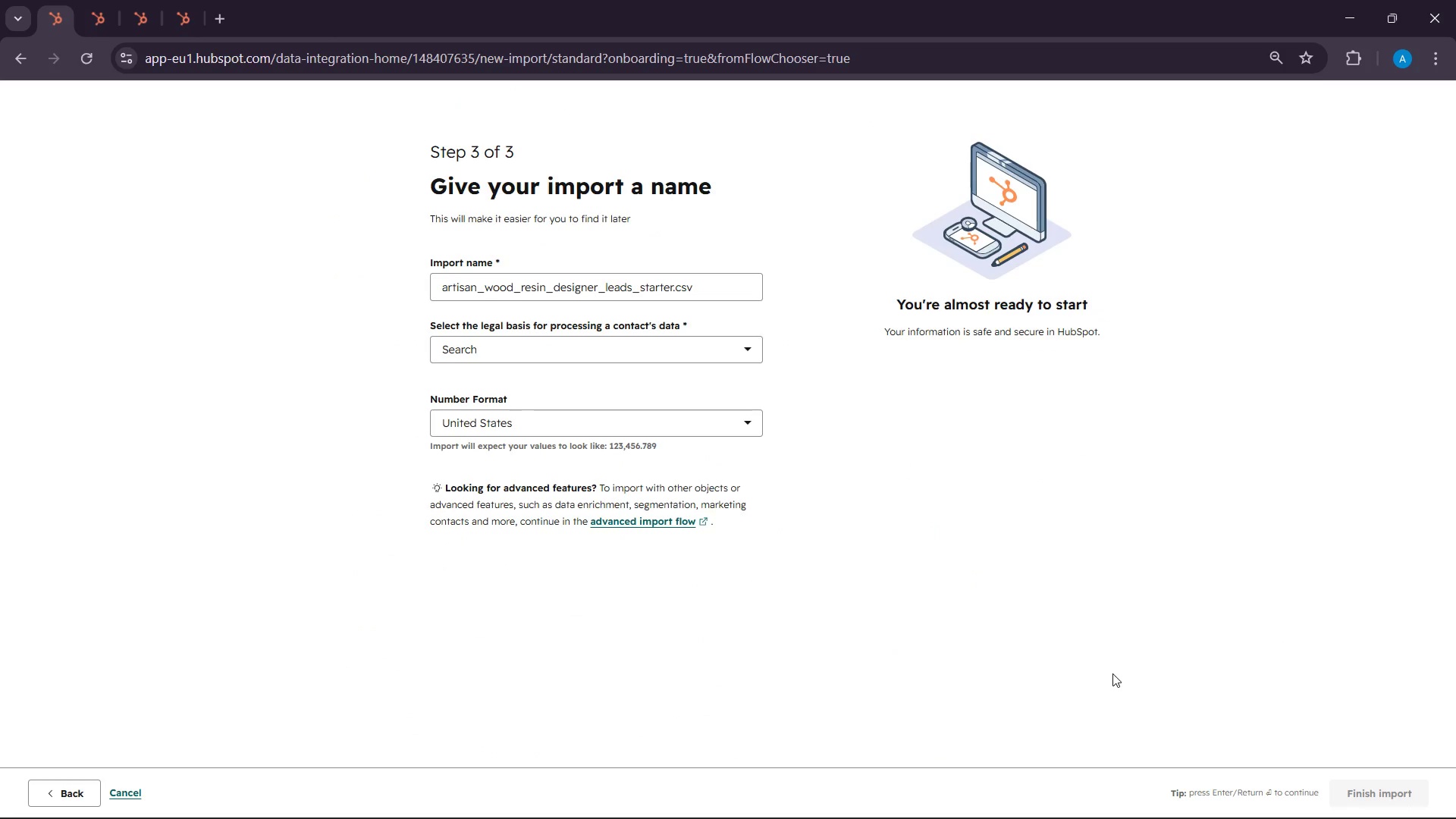 
left_click([702, 347])
 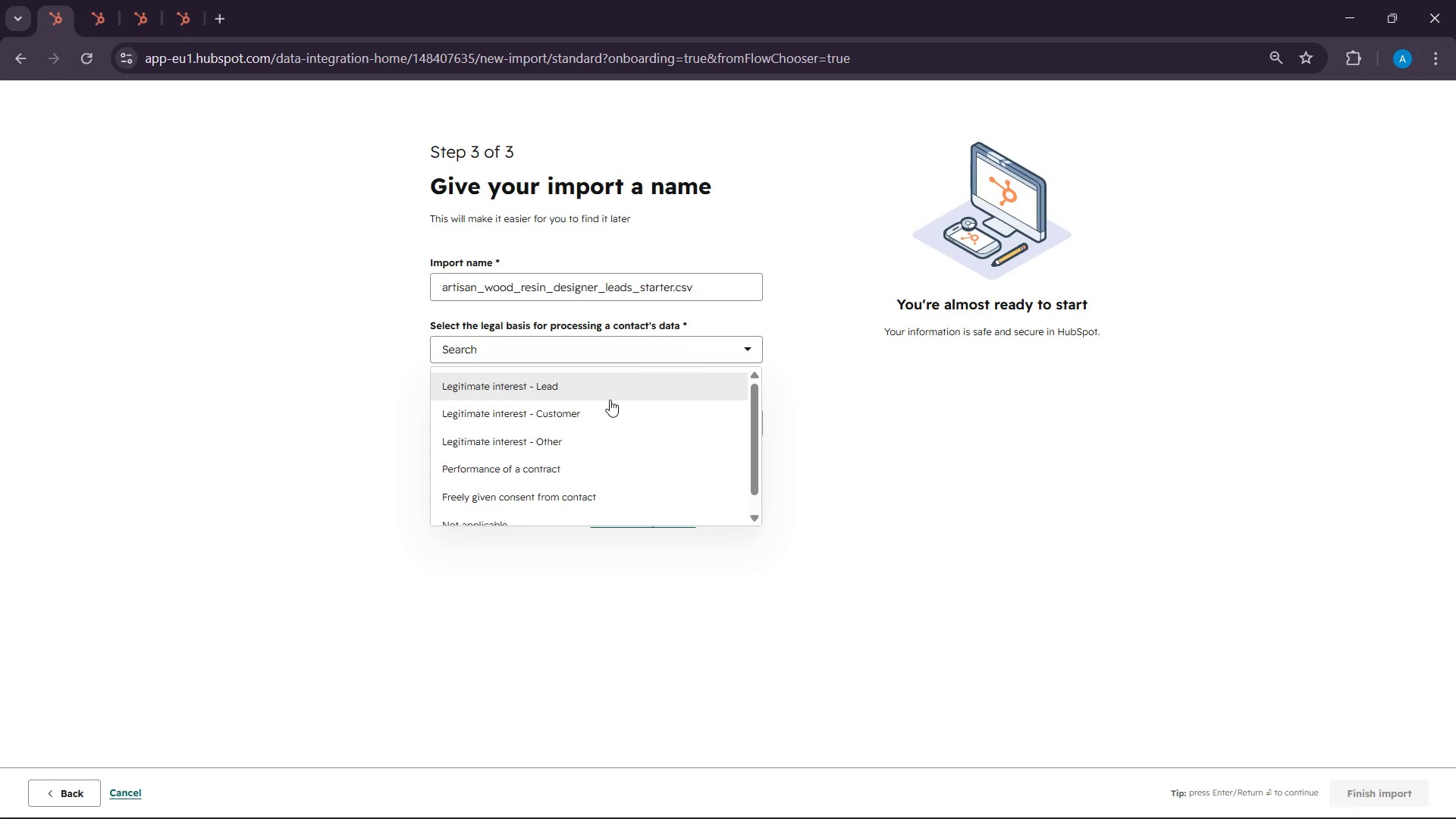 
left_click([609, 394])
 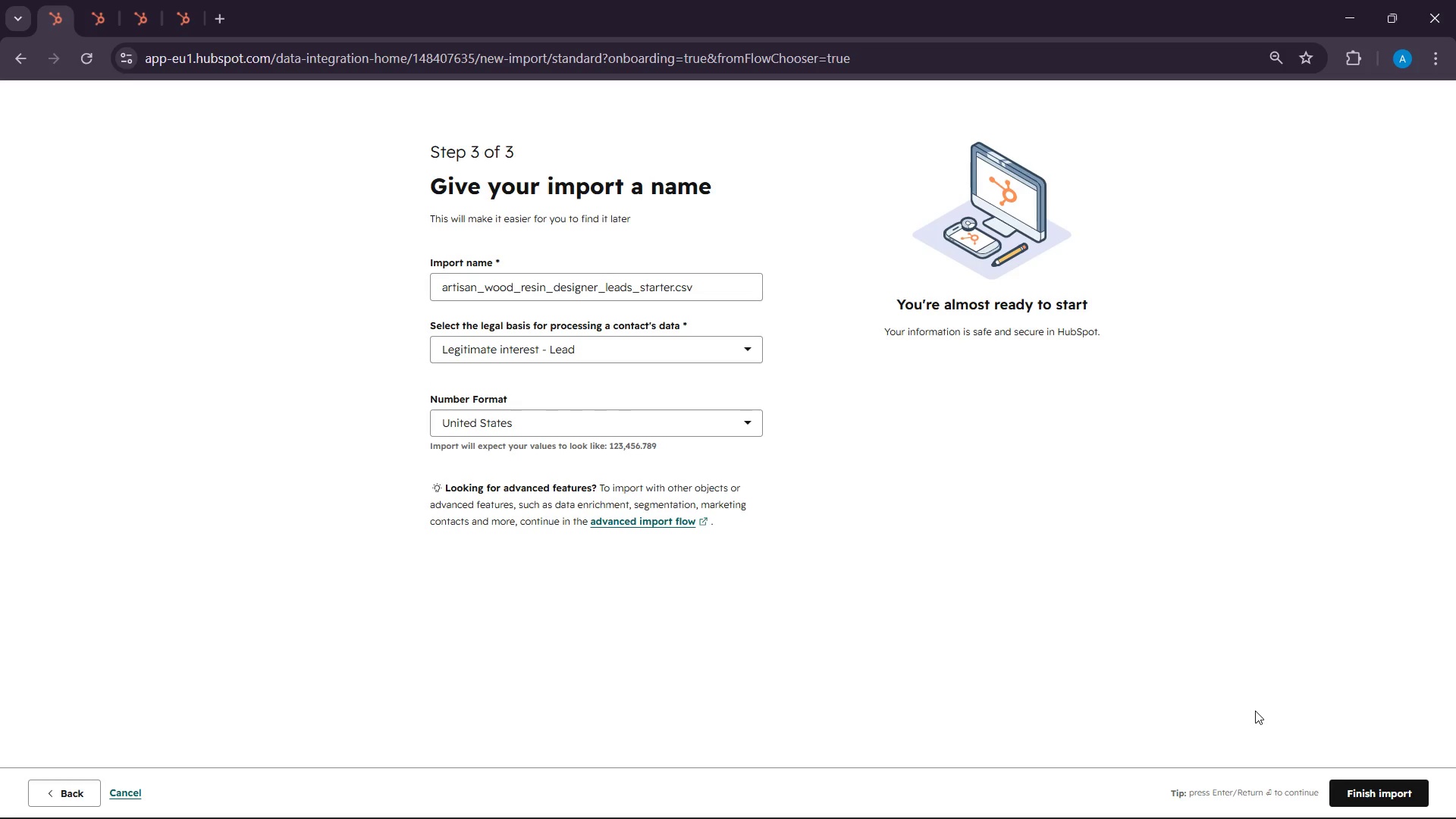 
left_click([1351, 802])
 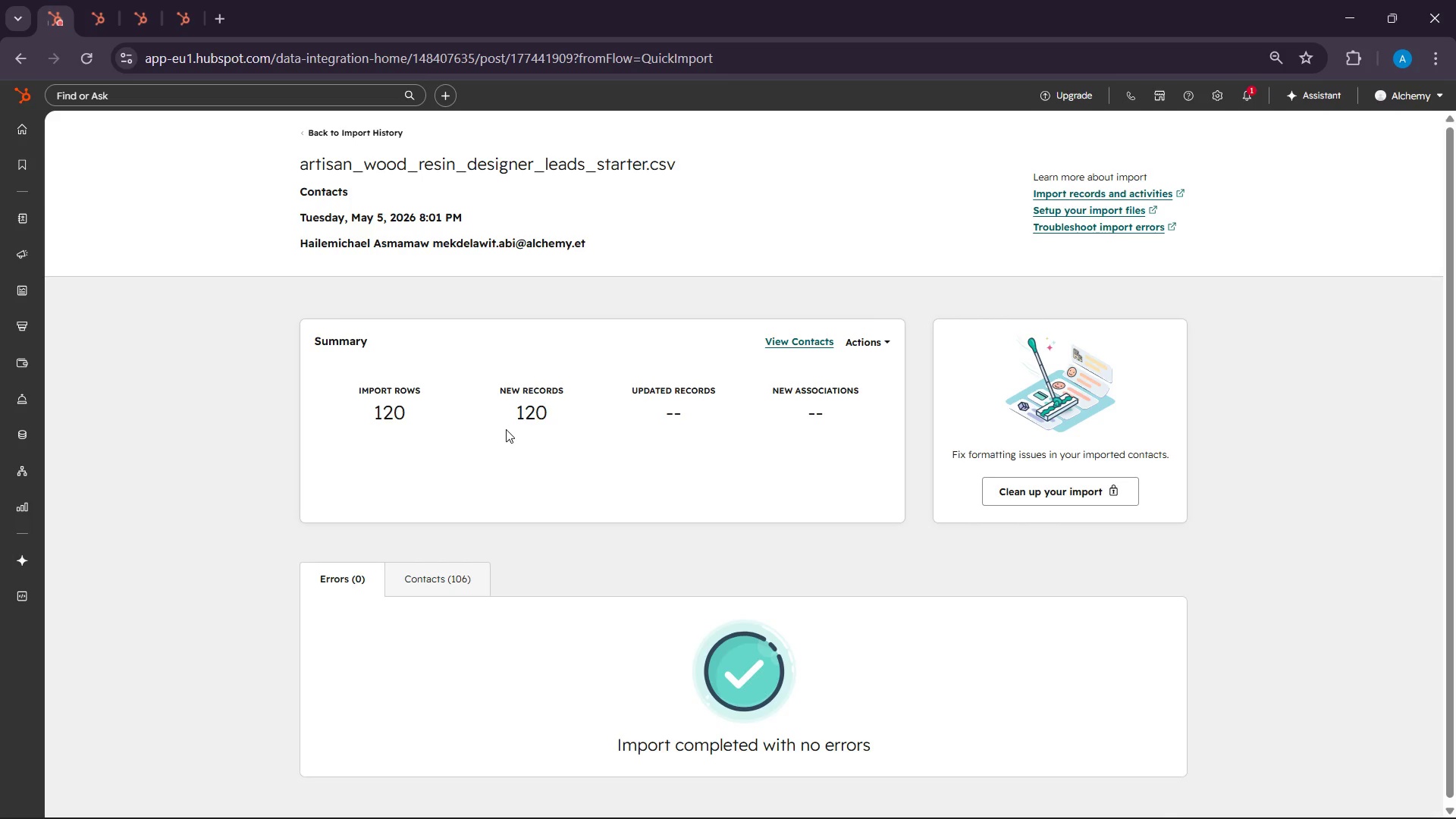 
wait(20.7)
 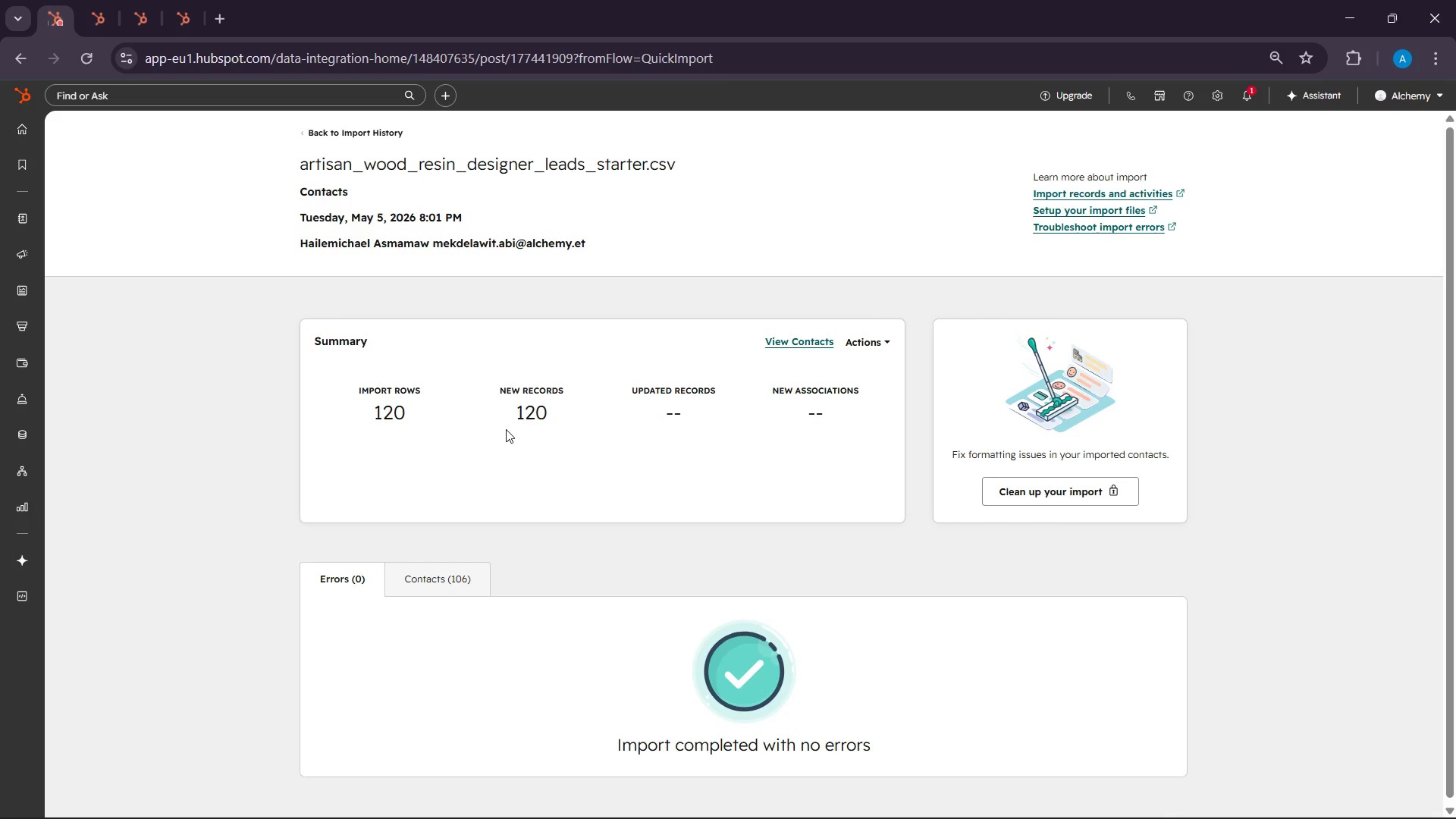 
scroll: coordinate [589, 371], scroll_direction: up, amount: 5.0
 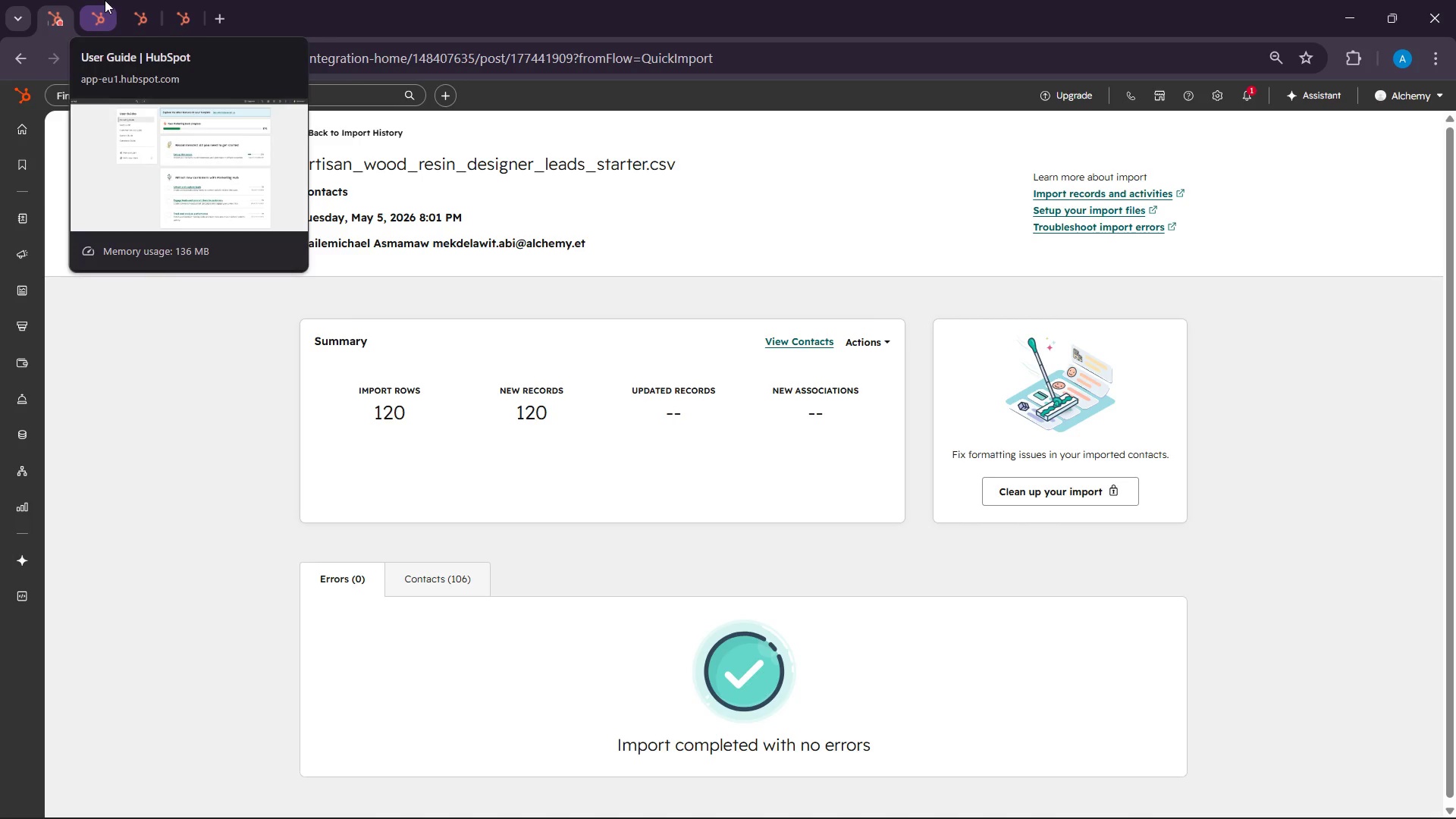 
left_click([105, 0])
 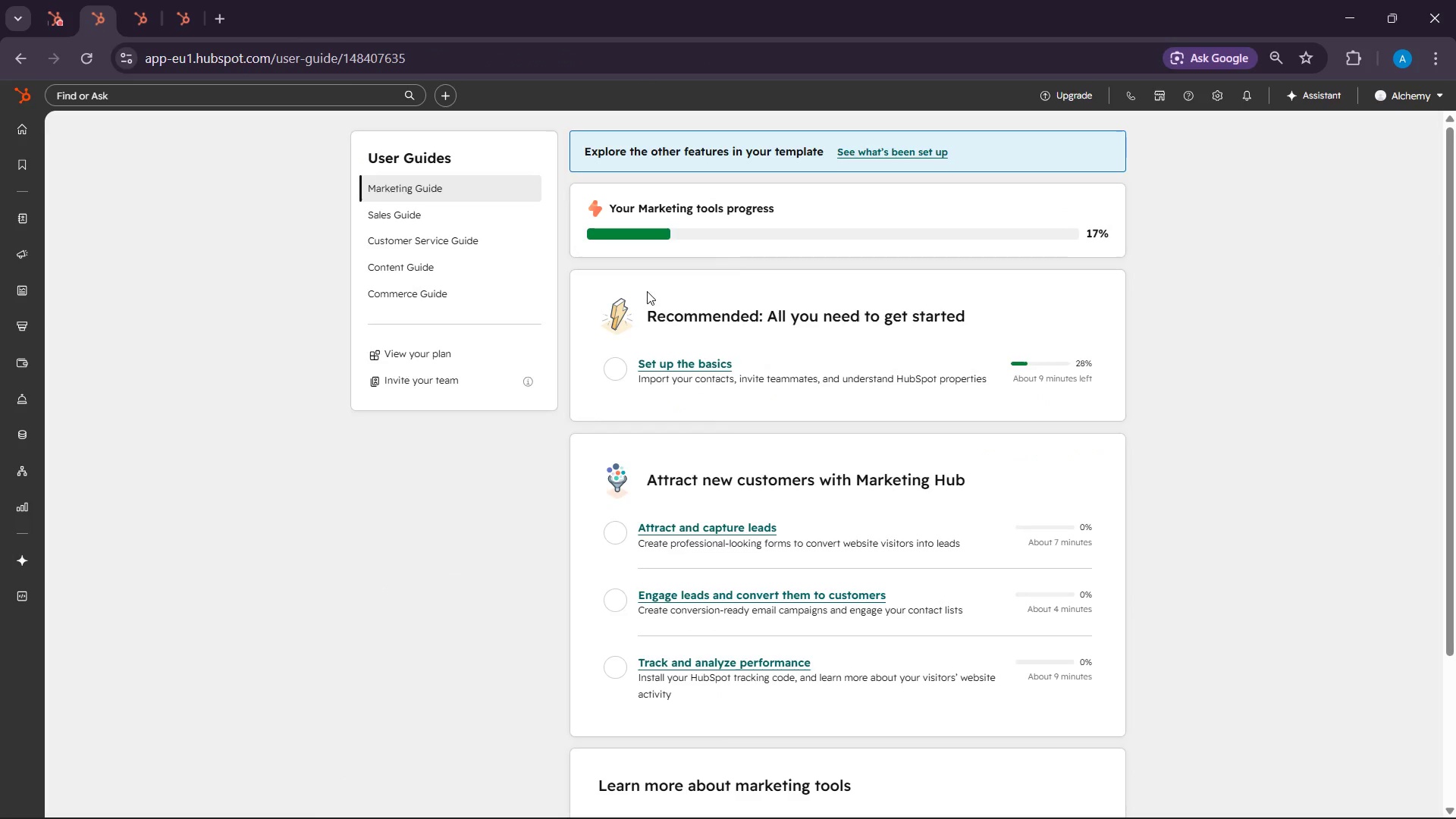 
scroll: coordinate [654, 300], scroll_direction: up, amount: 2.0
 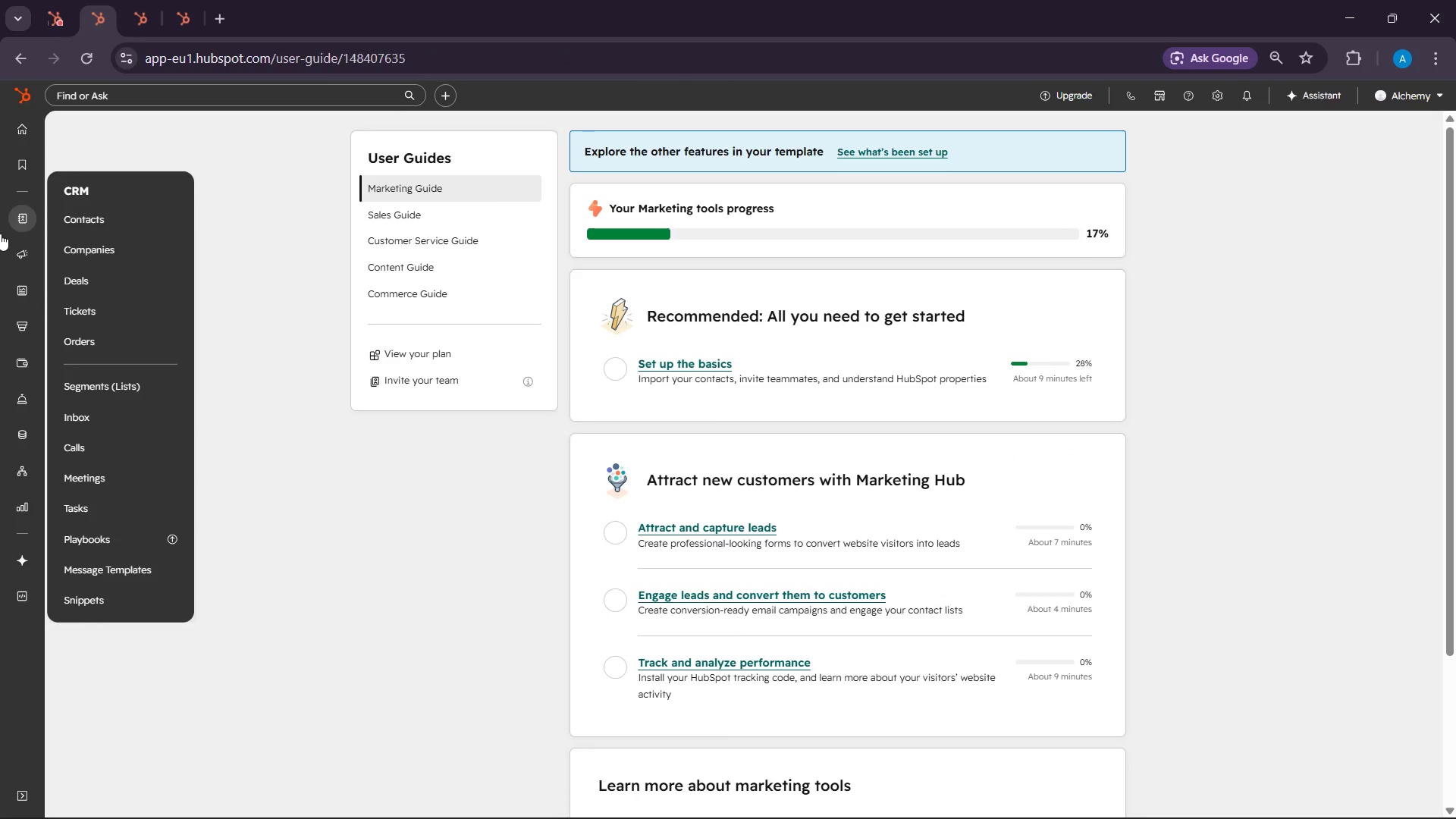 
wait(7.2)
 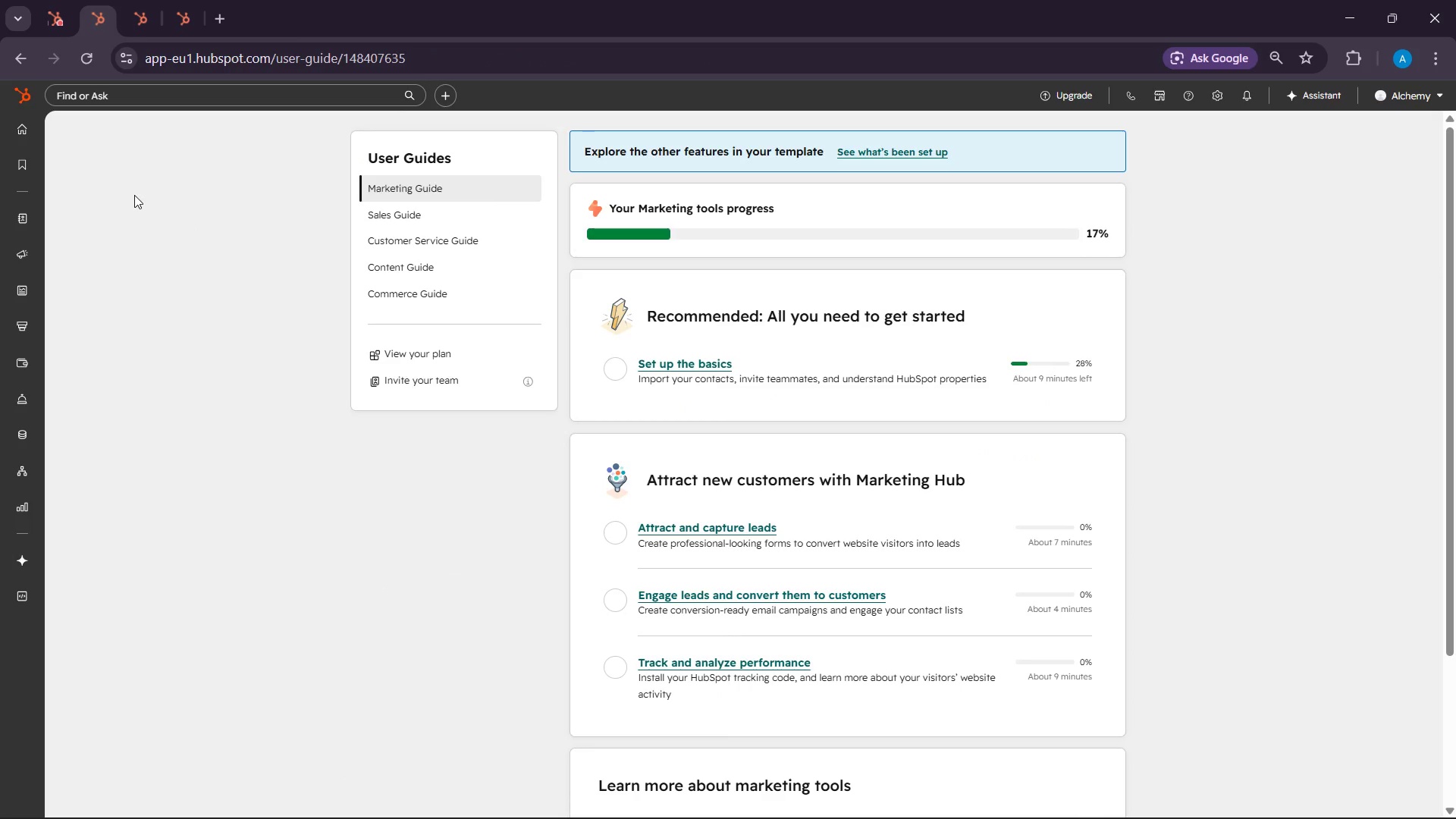 
left_click([108, 212])
 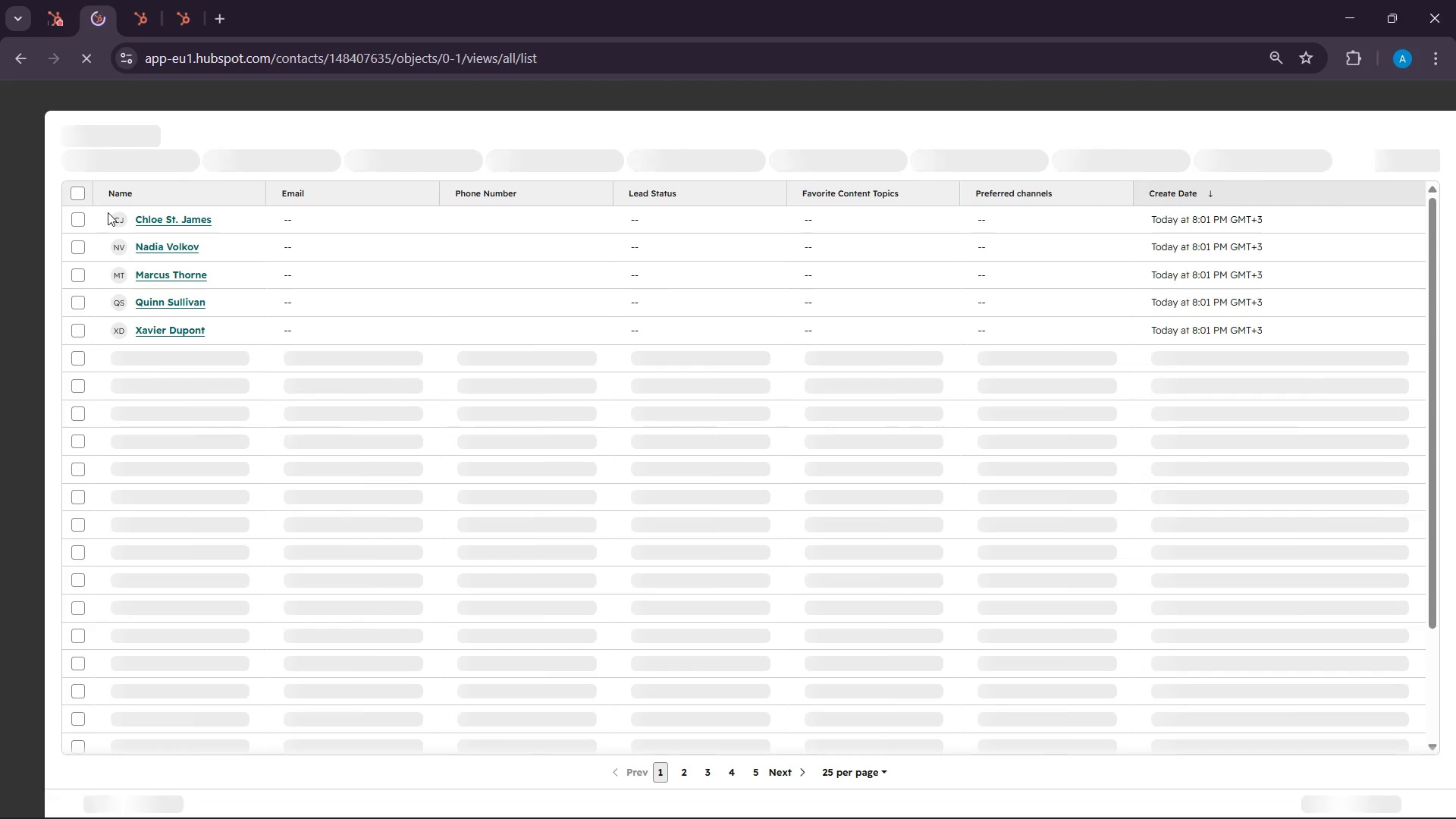 
wait(9.8)
 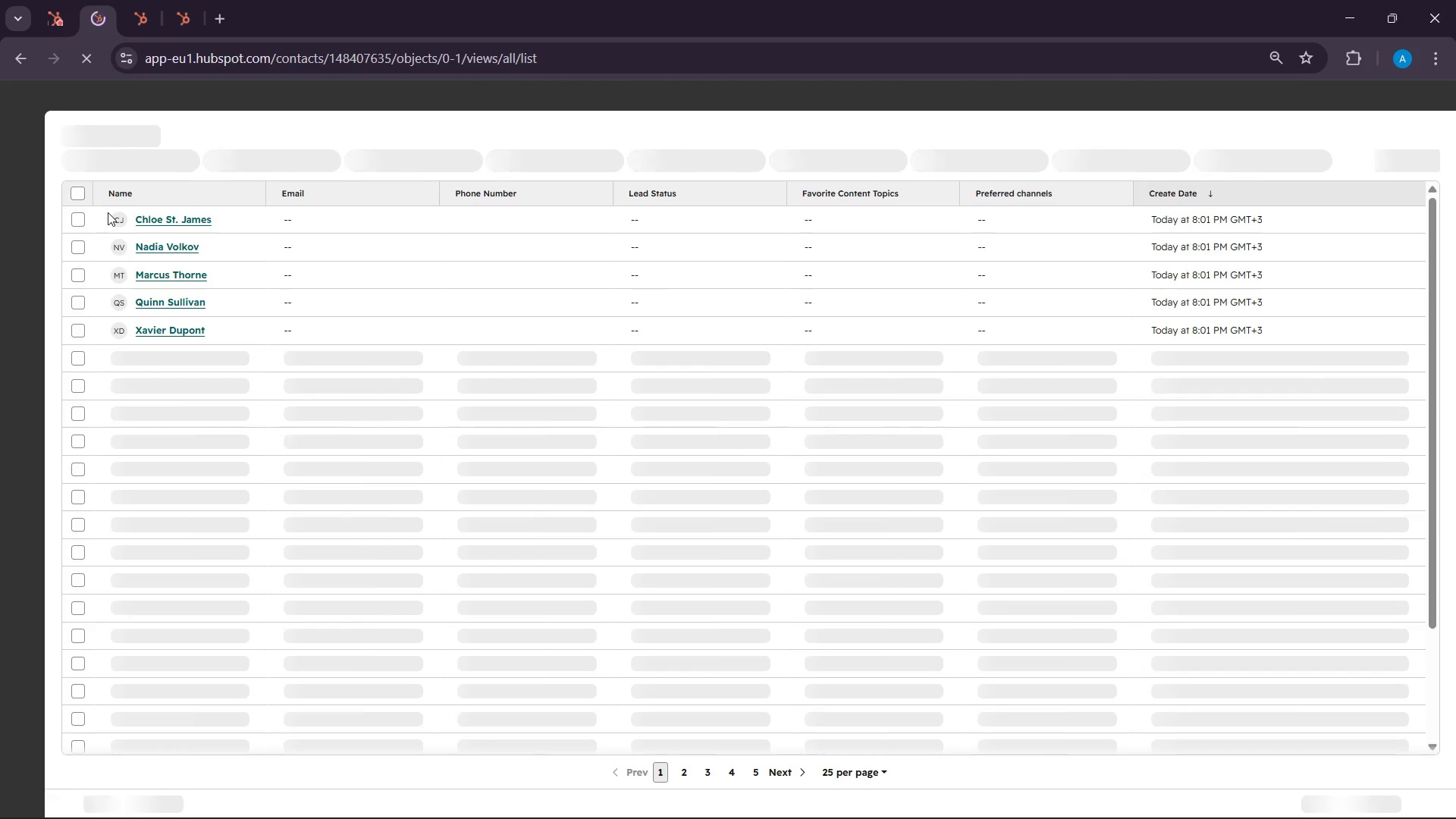 
mouse_move([24, 212])
 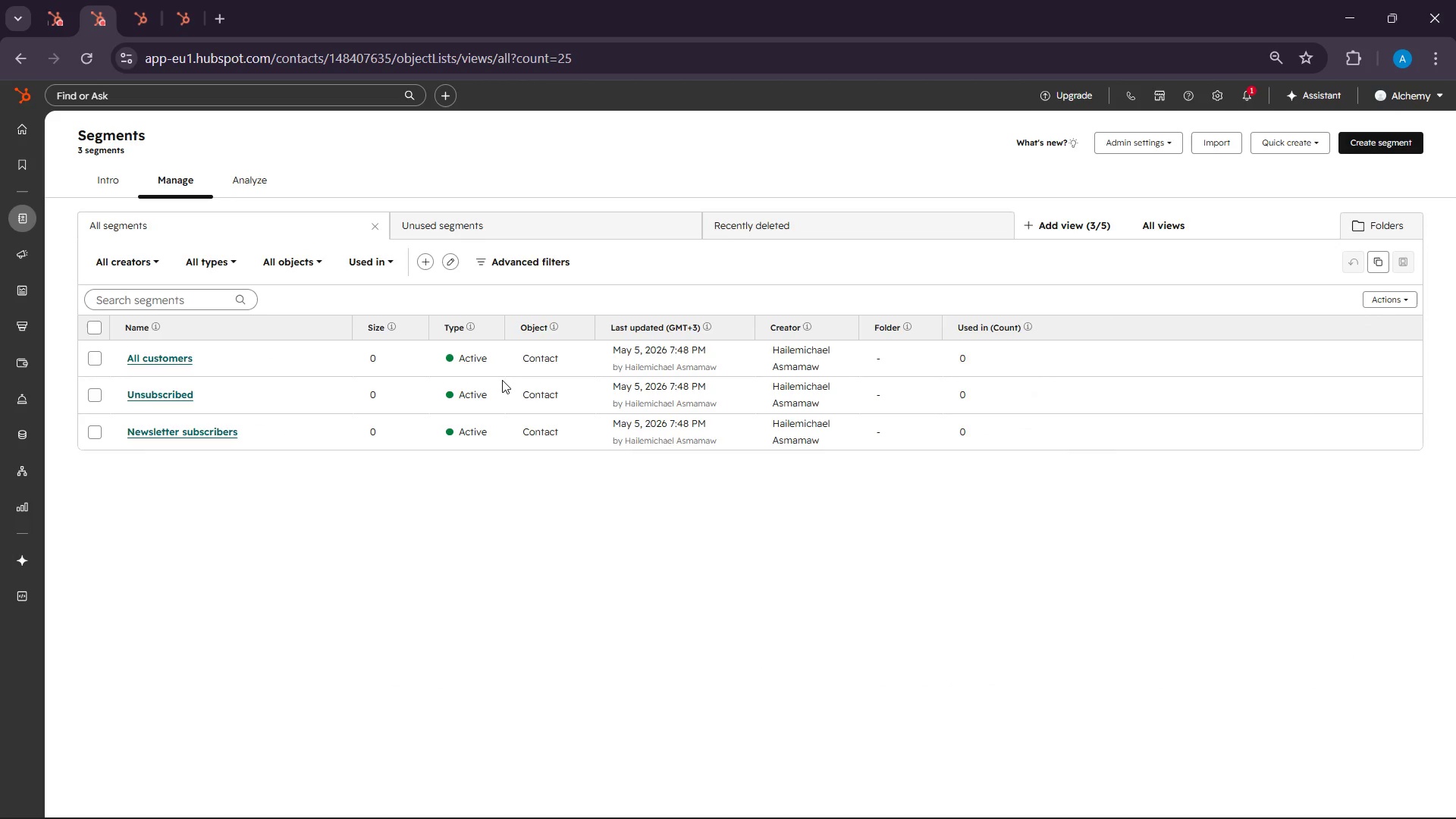 
wait(19.82)
 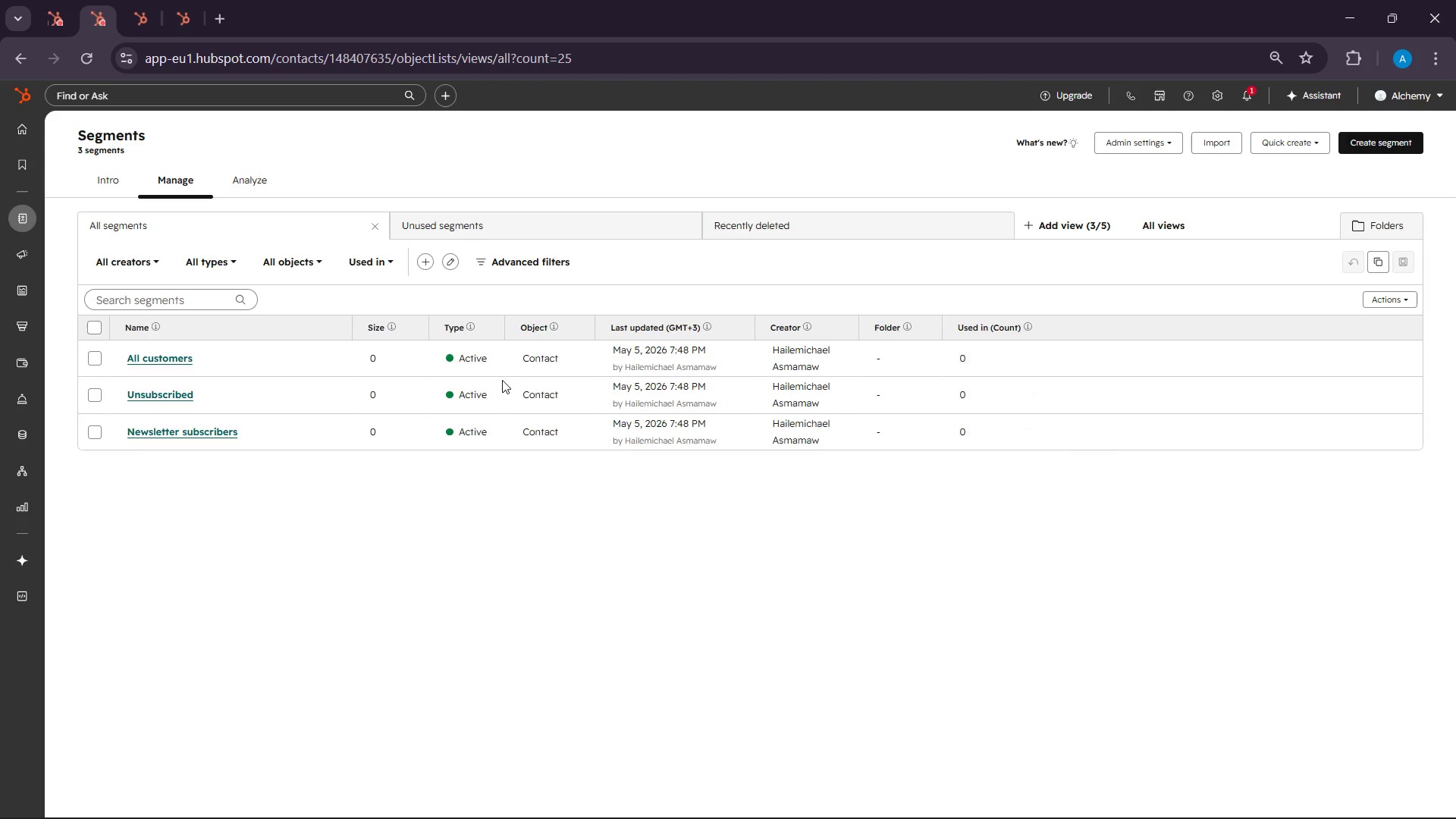 
left_click([1371, 136])
 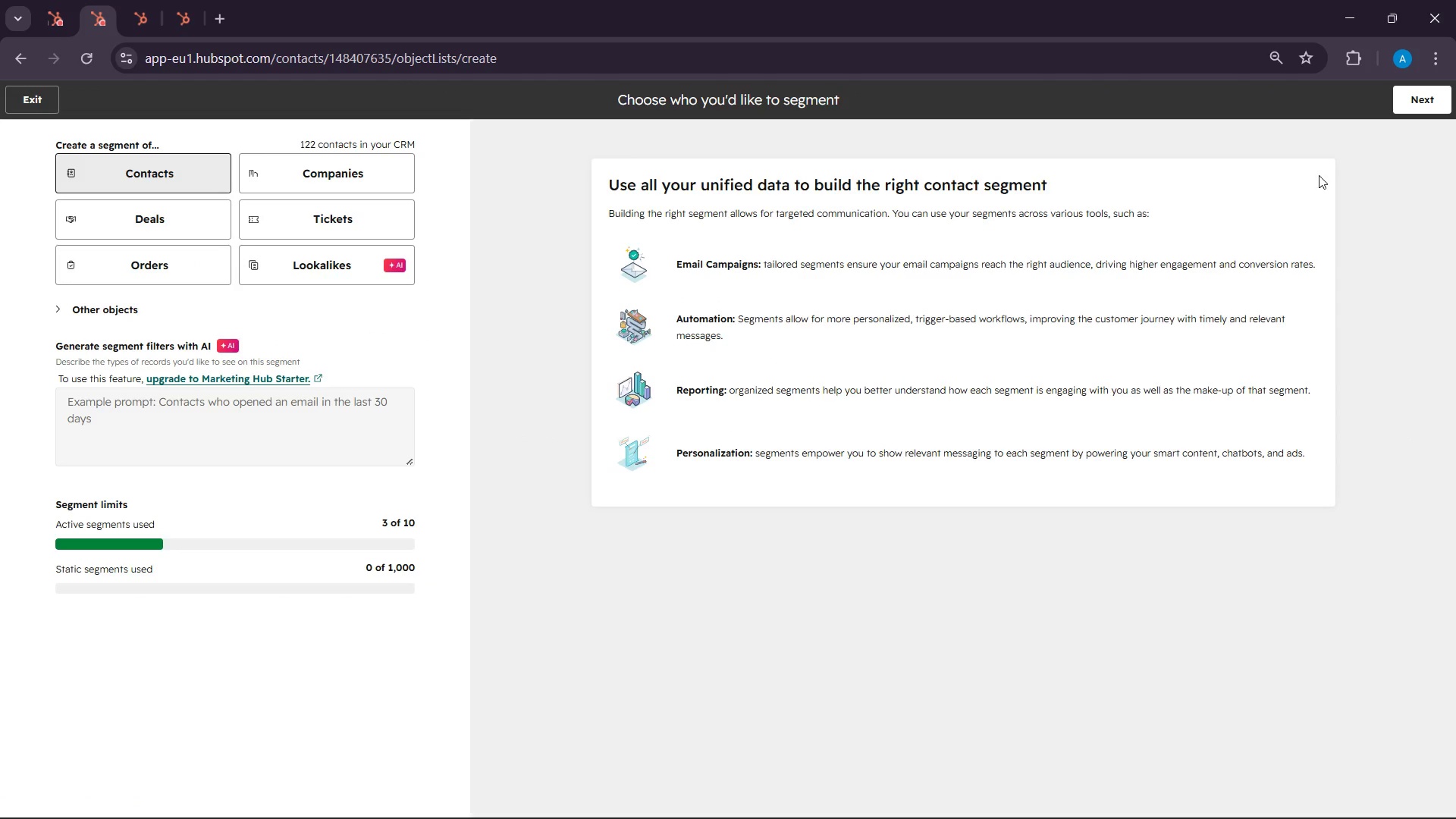 
left_click([1407, 95])
 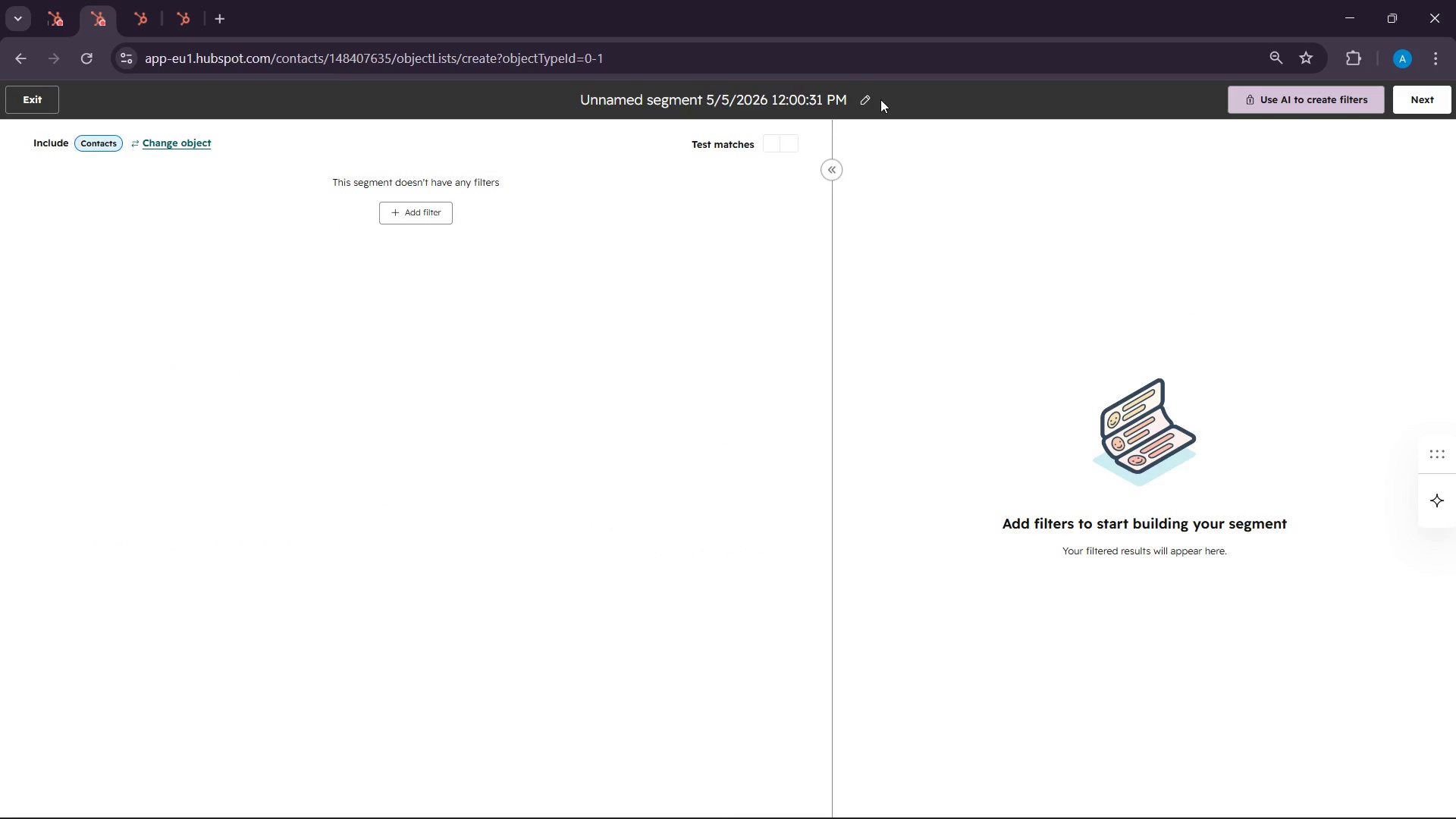 
left_click([862, 99])
 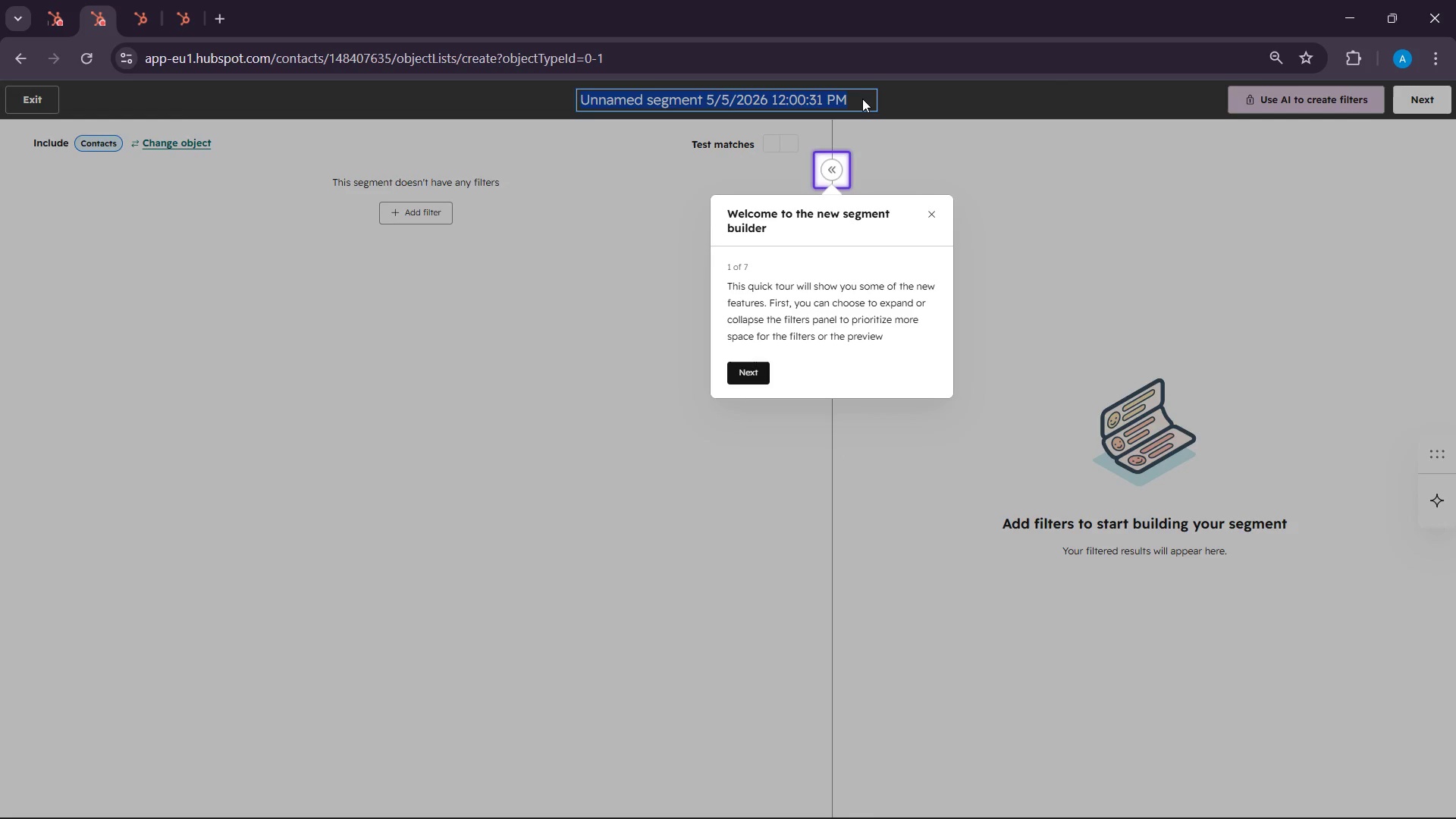 
type(Bout)
 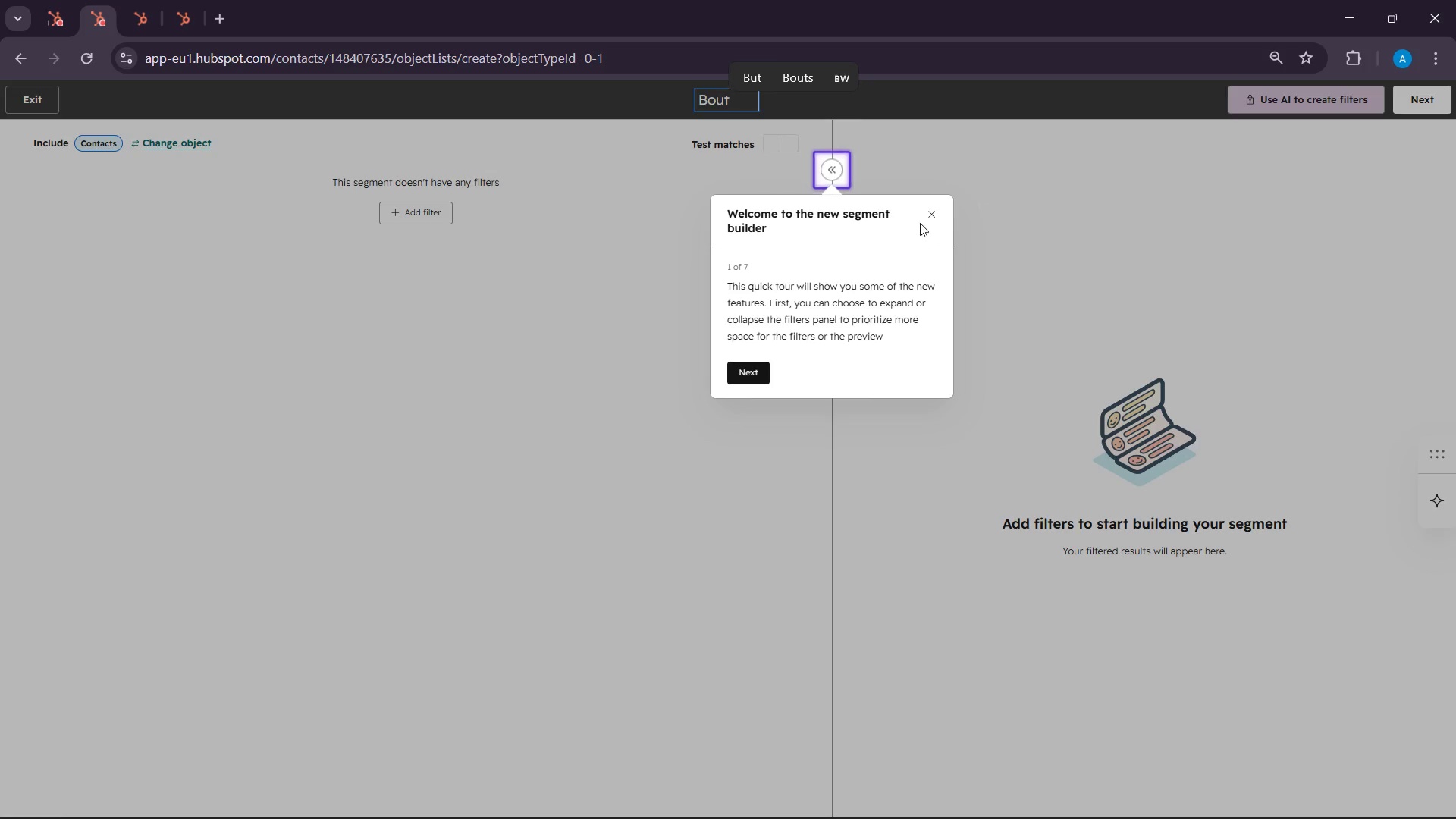 
left_click([930, 219])
 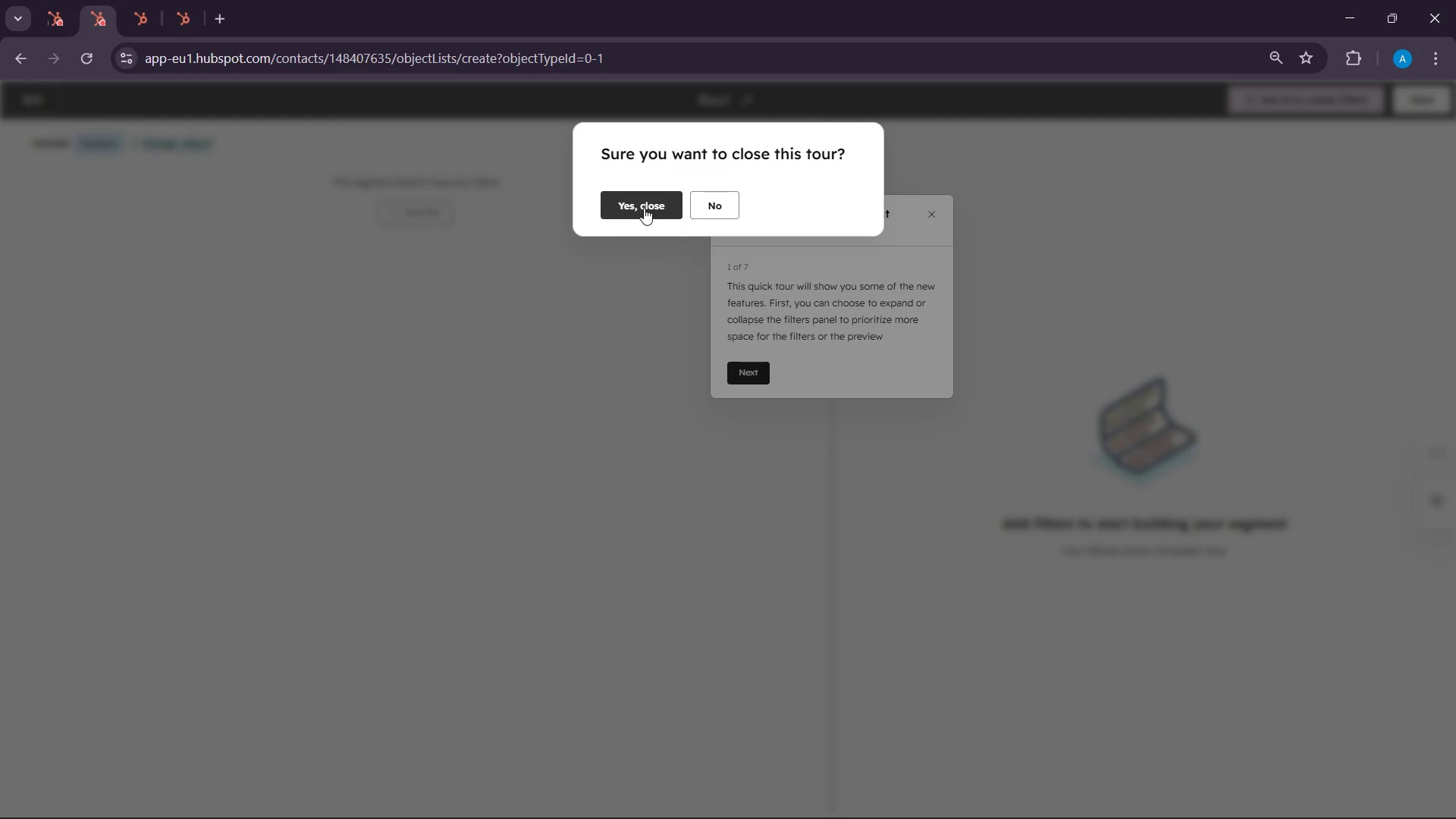 
left_click([648, 209])
 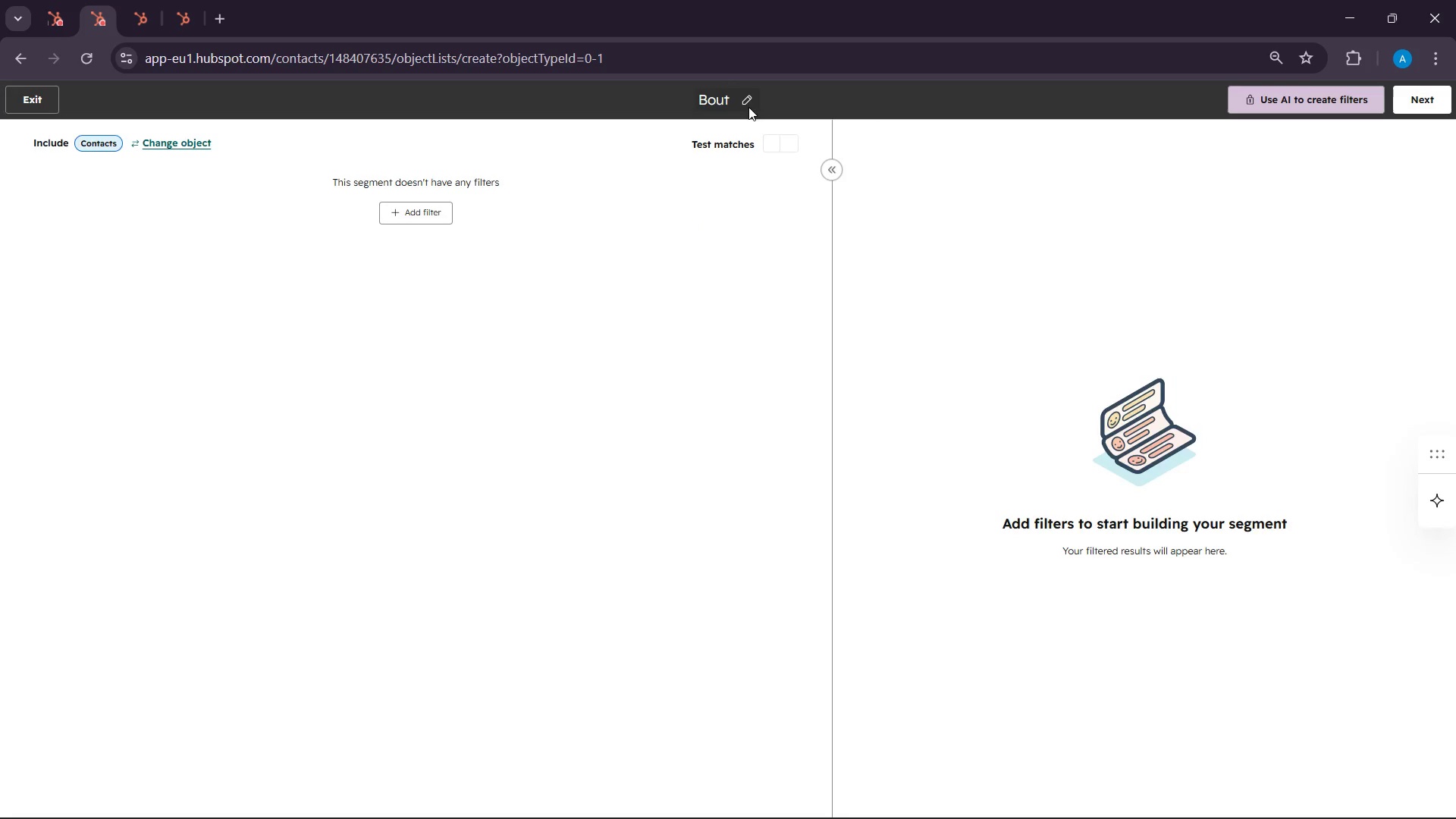 
left_click([746, 105])
 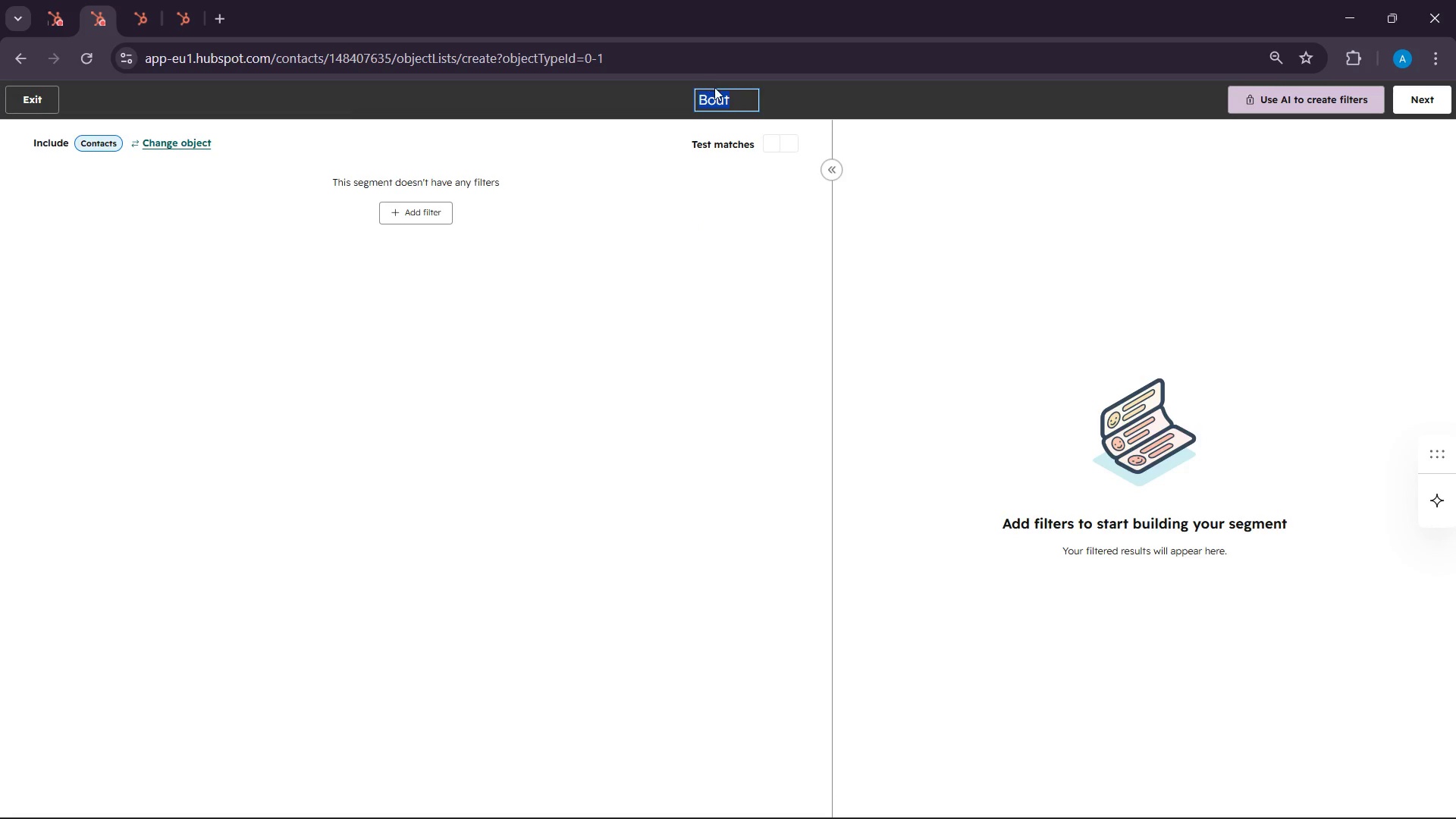 
left_click([726, 94])
 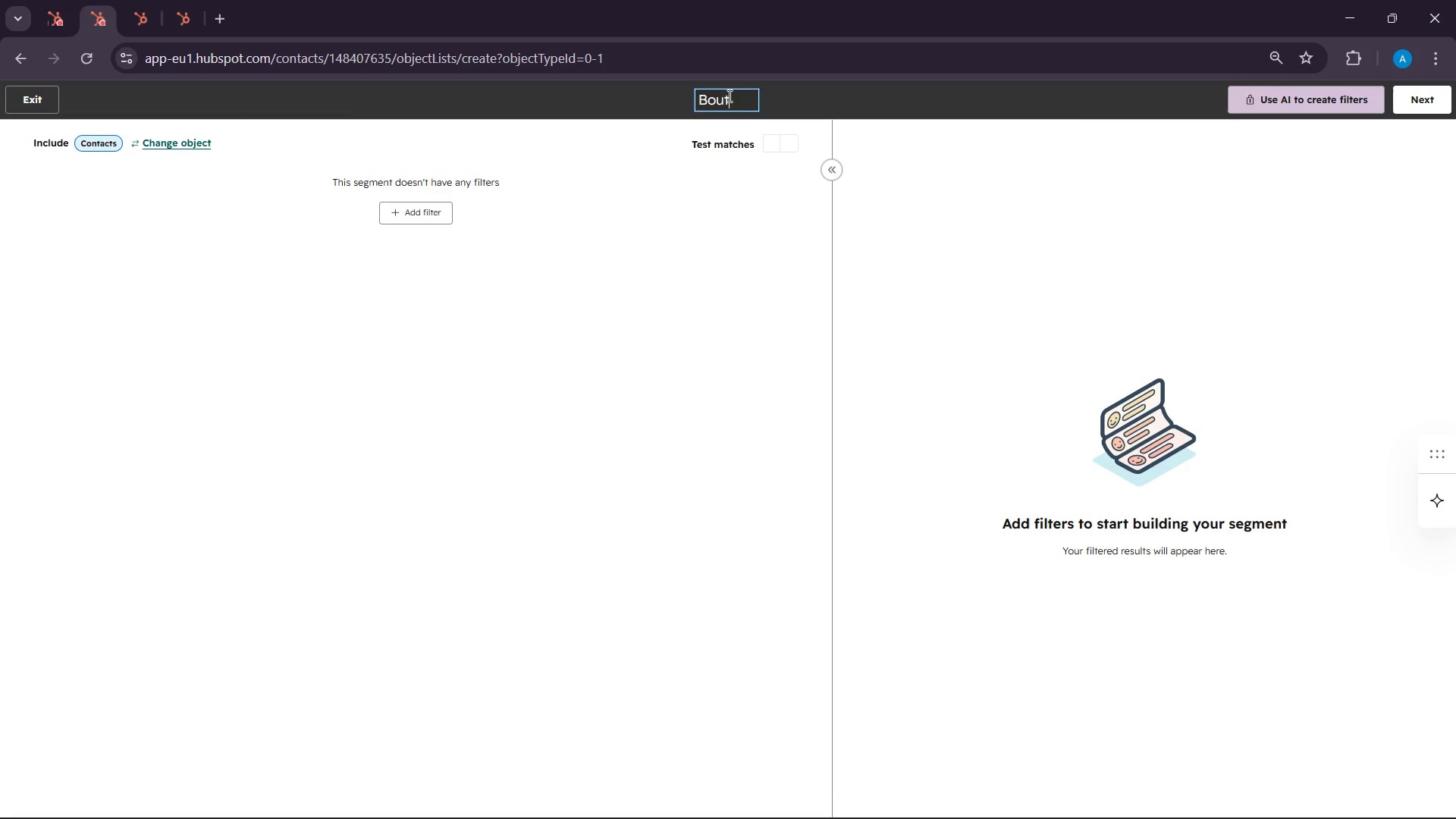 
left_click([728, 96])
 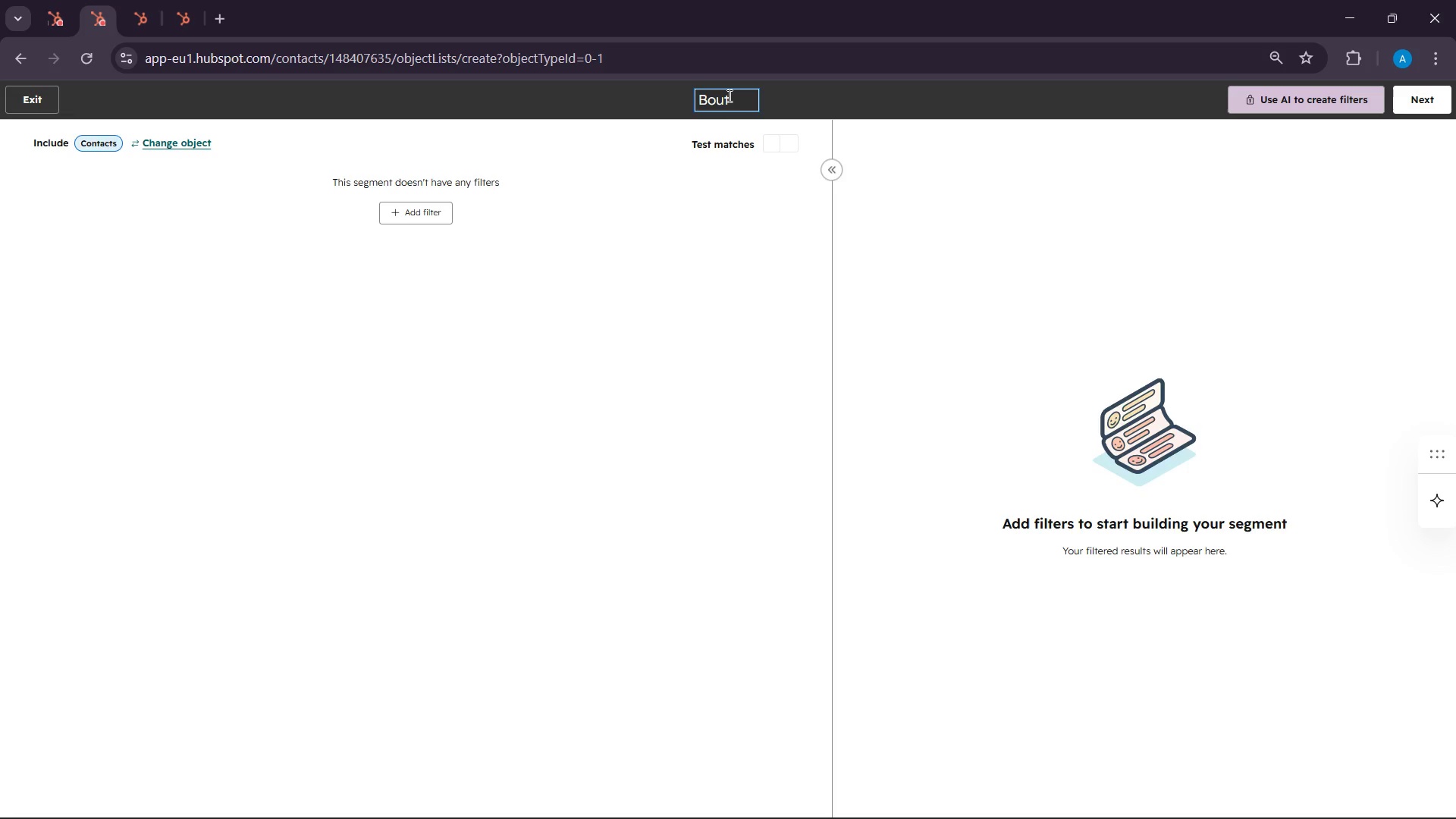 
type(ique Design Firm)
 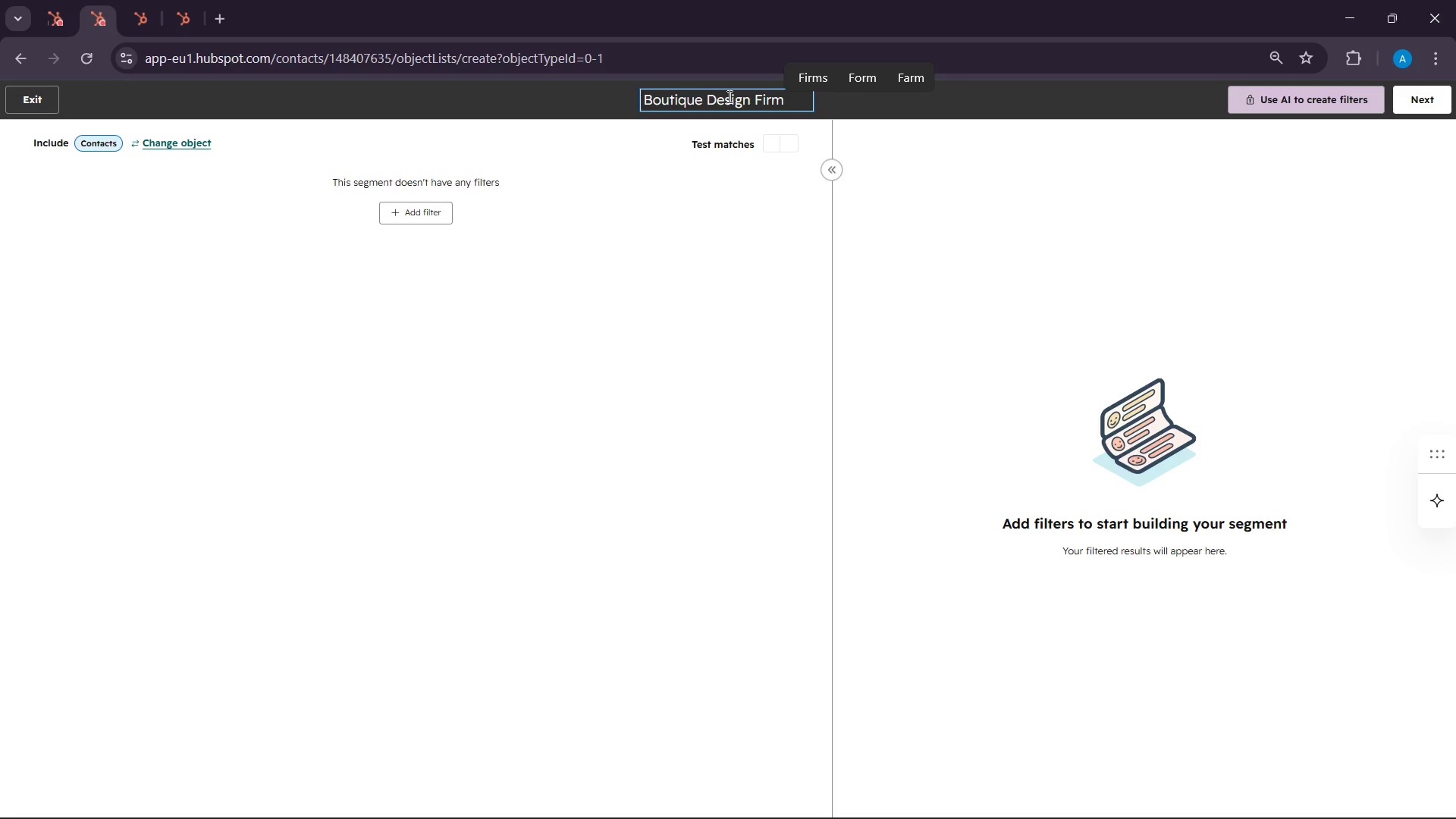 
key(Space)
 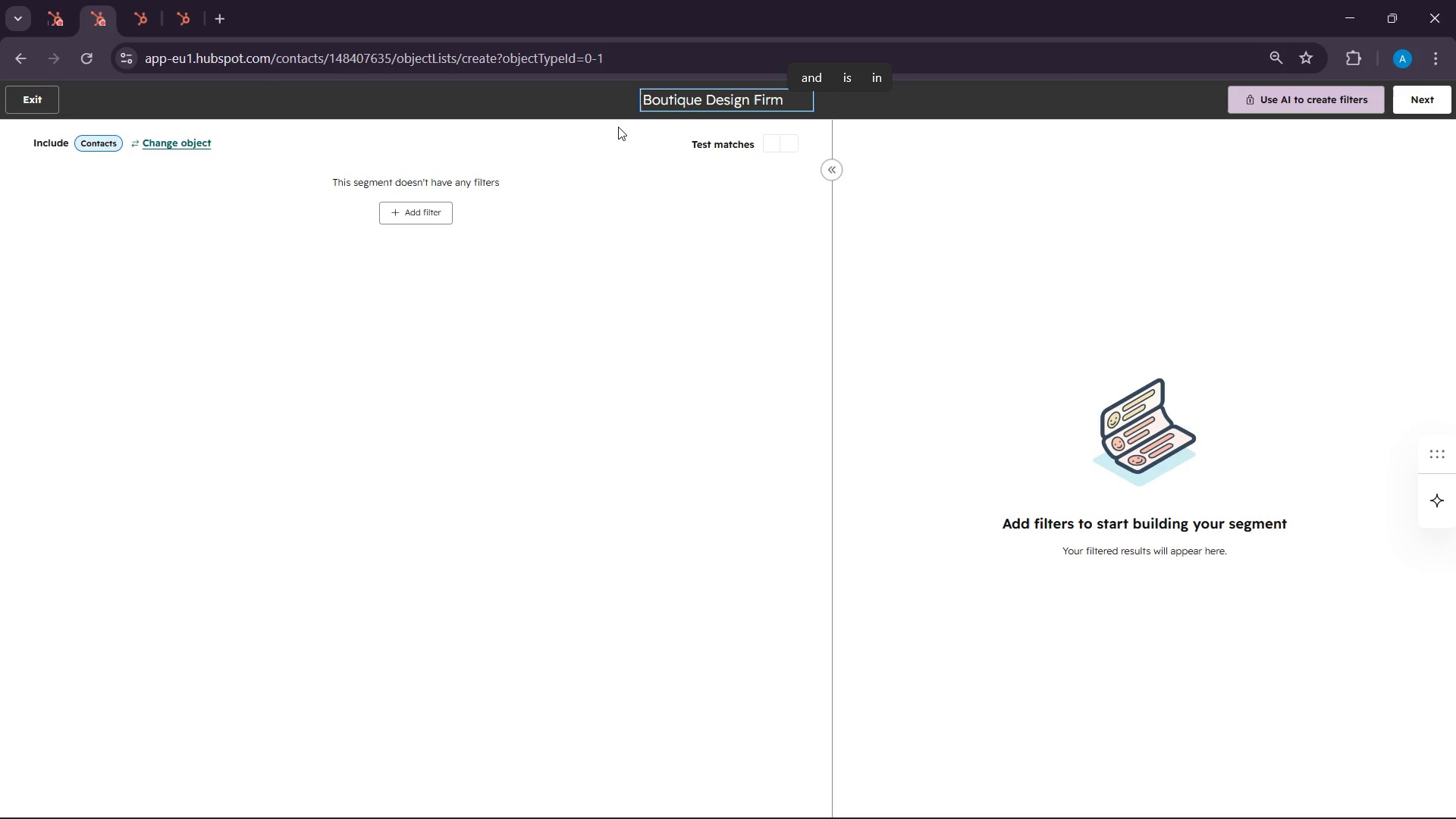 
key(Shift+9)
 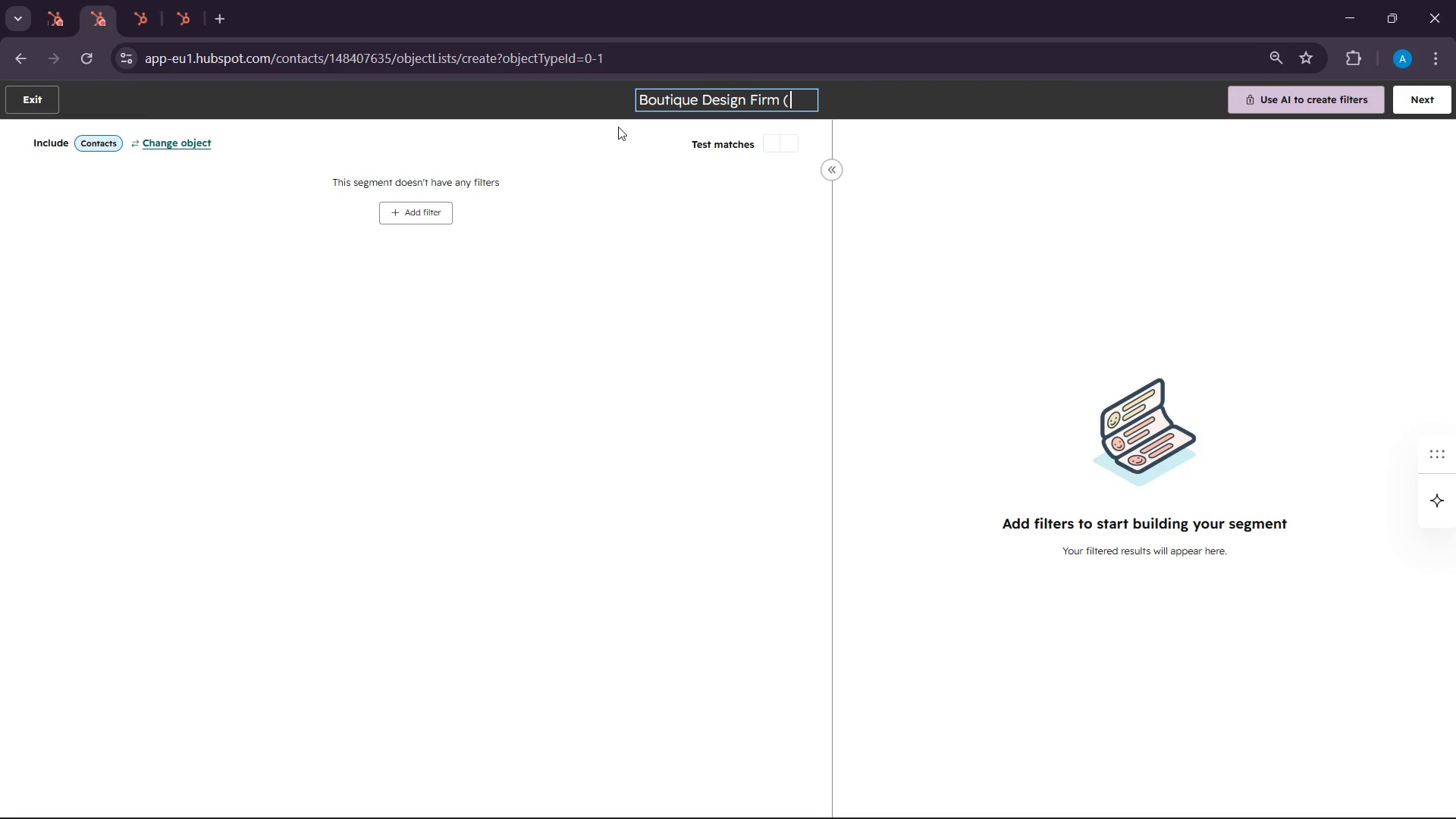 
key(Space)
 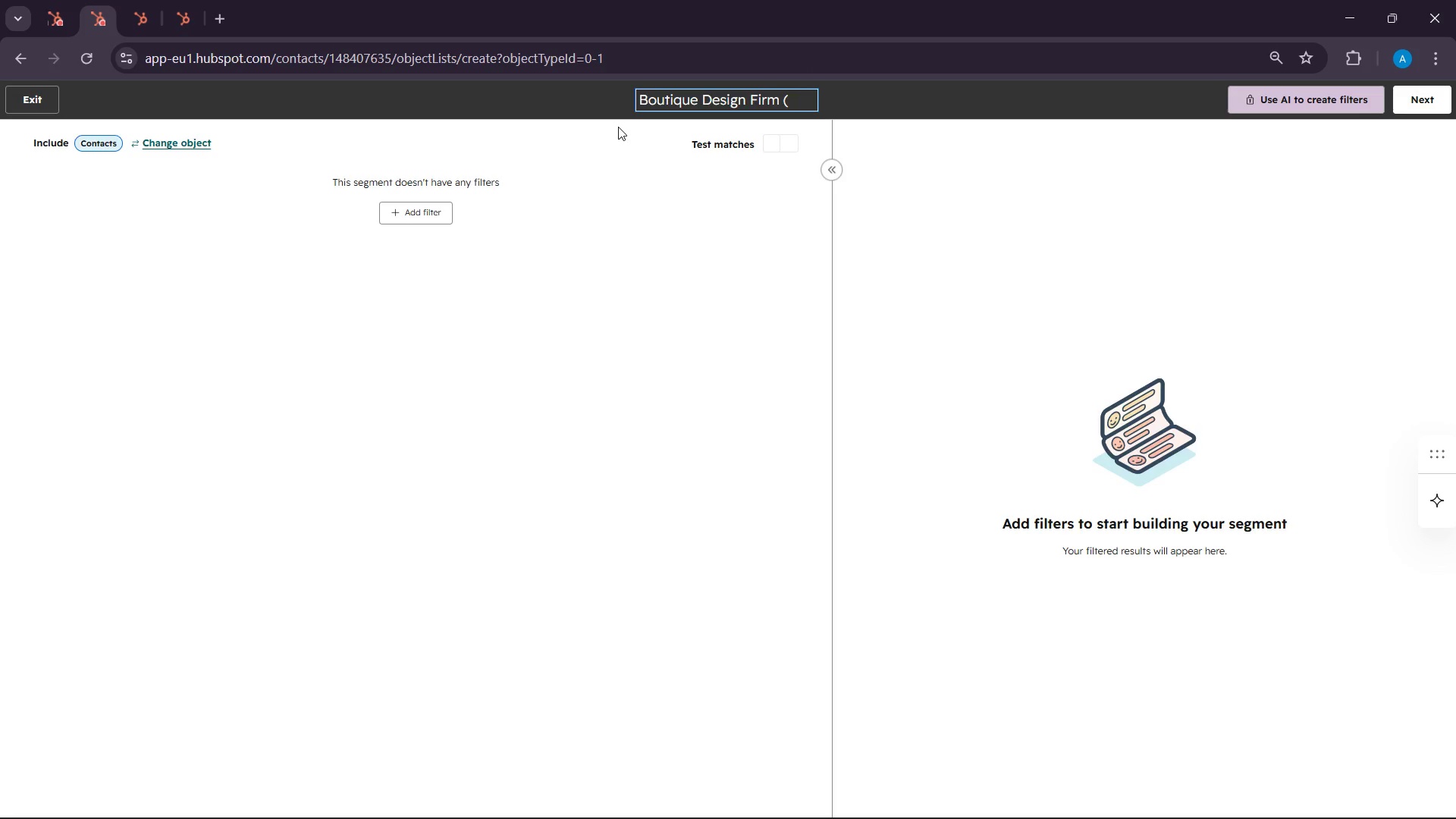 
key(1)
 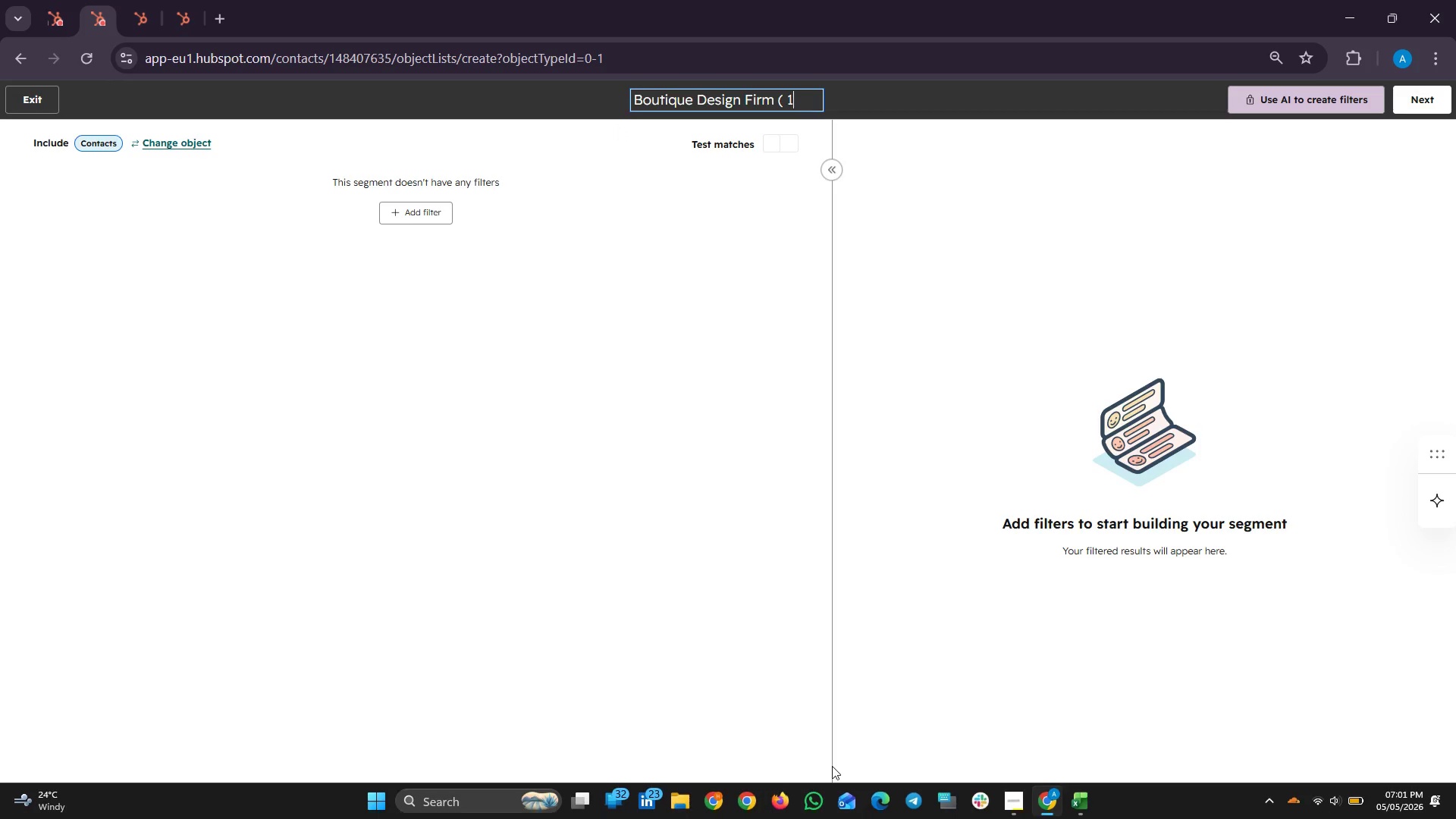 
left_click([952, 796])
 